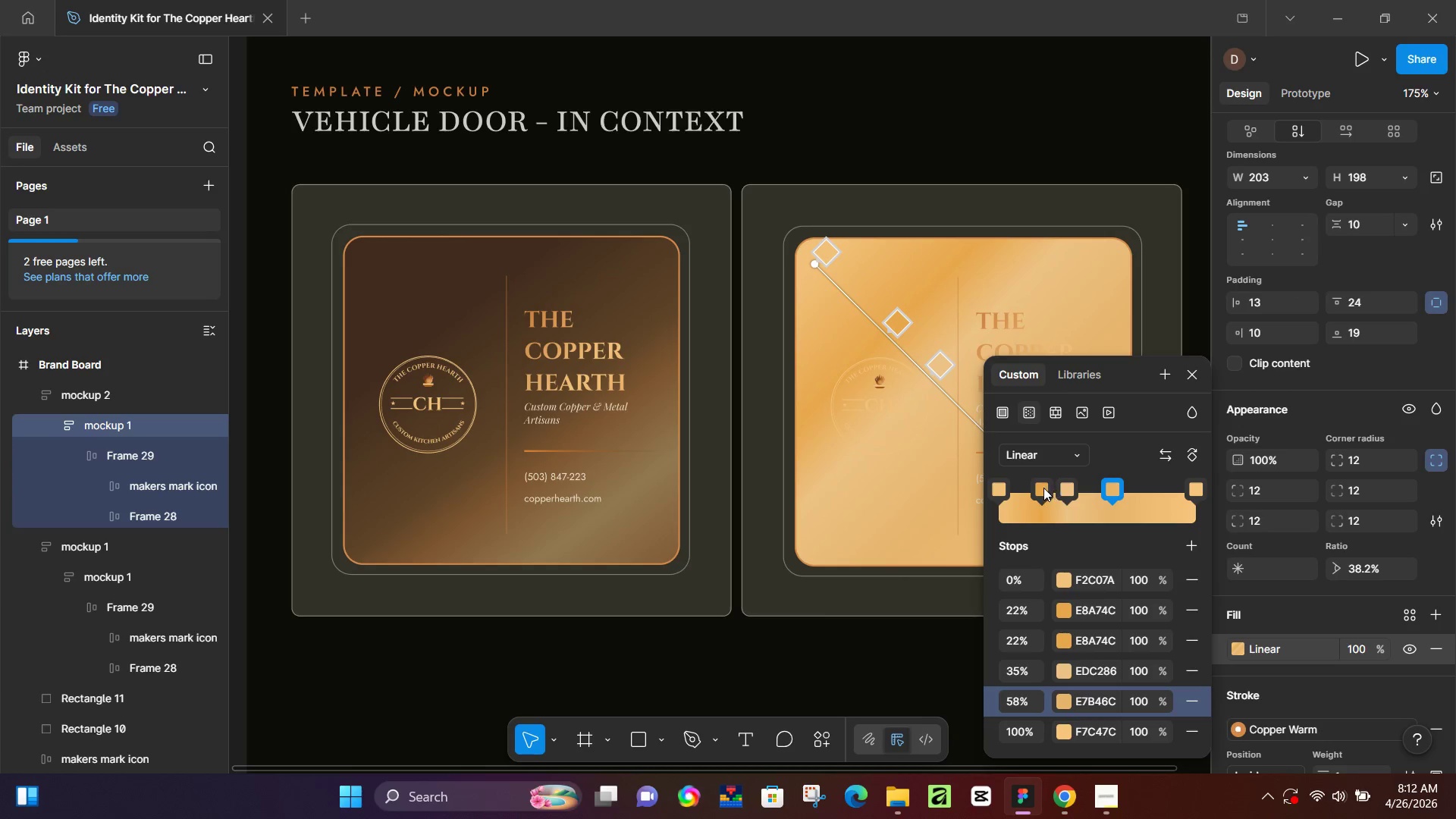 
hold_key(key=AltLeft, duration=1.52)
left_click_drag(start_coordinate=[1043, 488], to_coordinate=[1117, 499])
 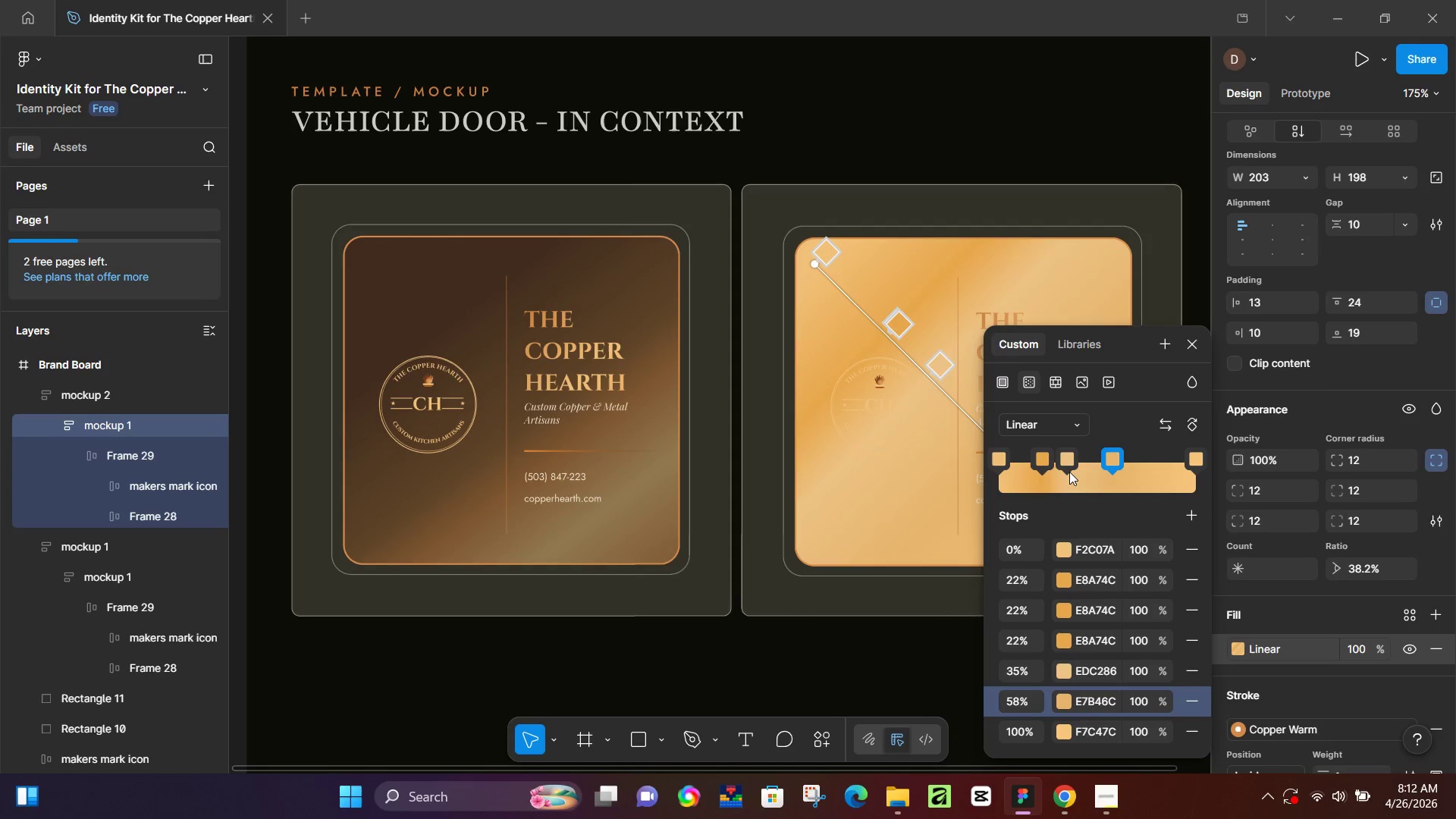 
hold_key(key=AltLeft, duration=0.31)
 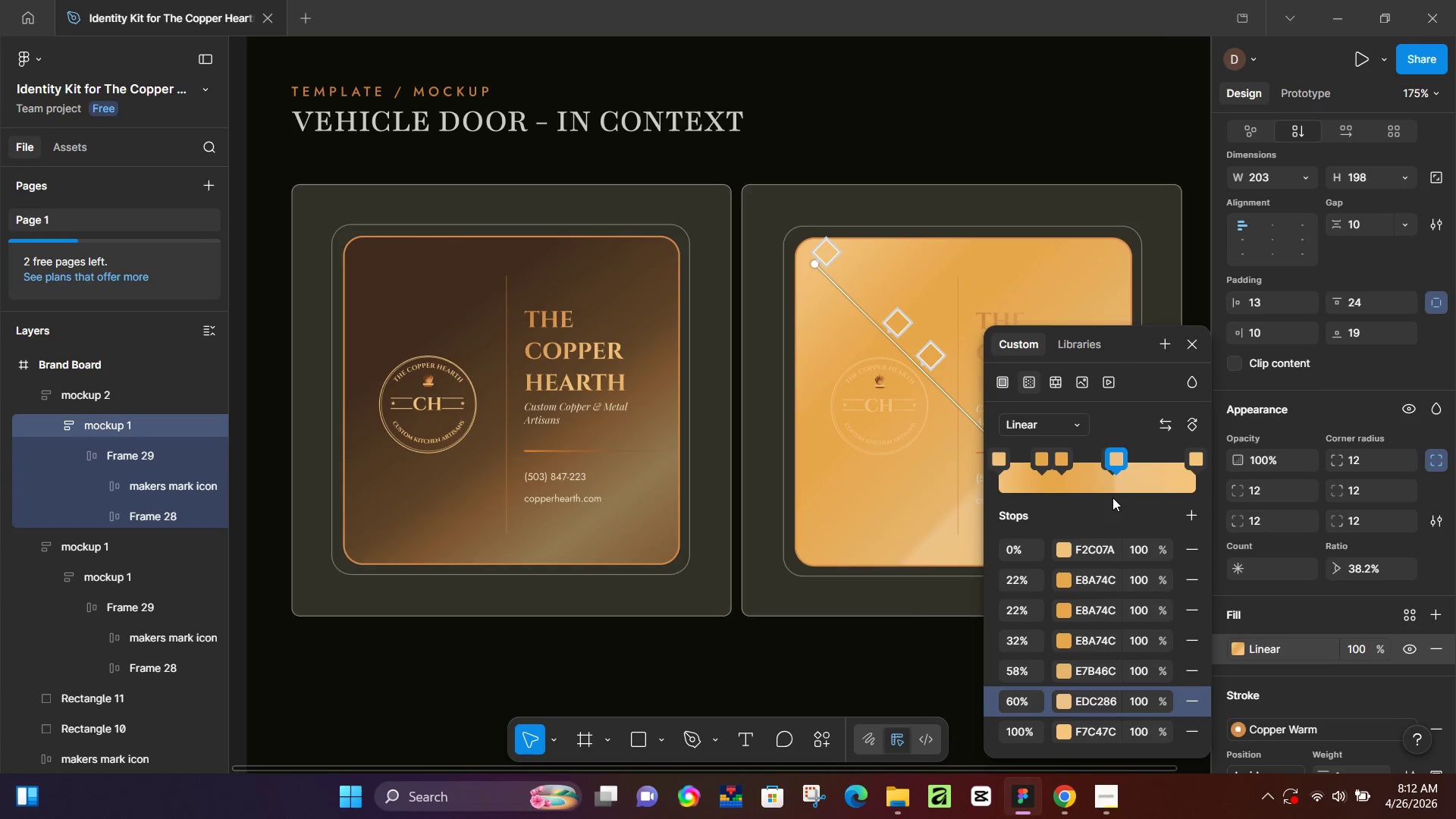 
key(Control+Z)
 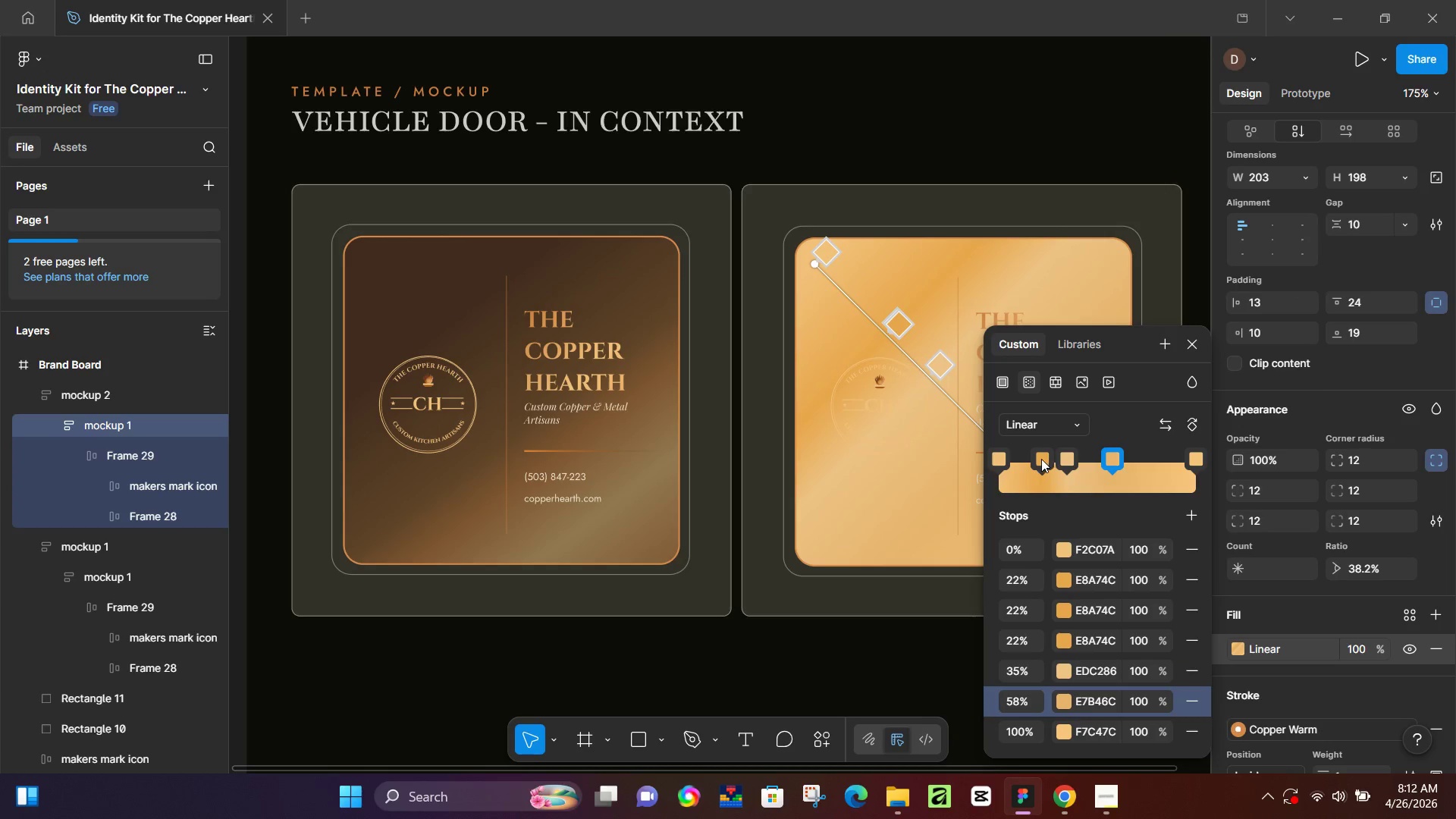 
left_click([1041, 459])
 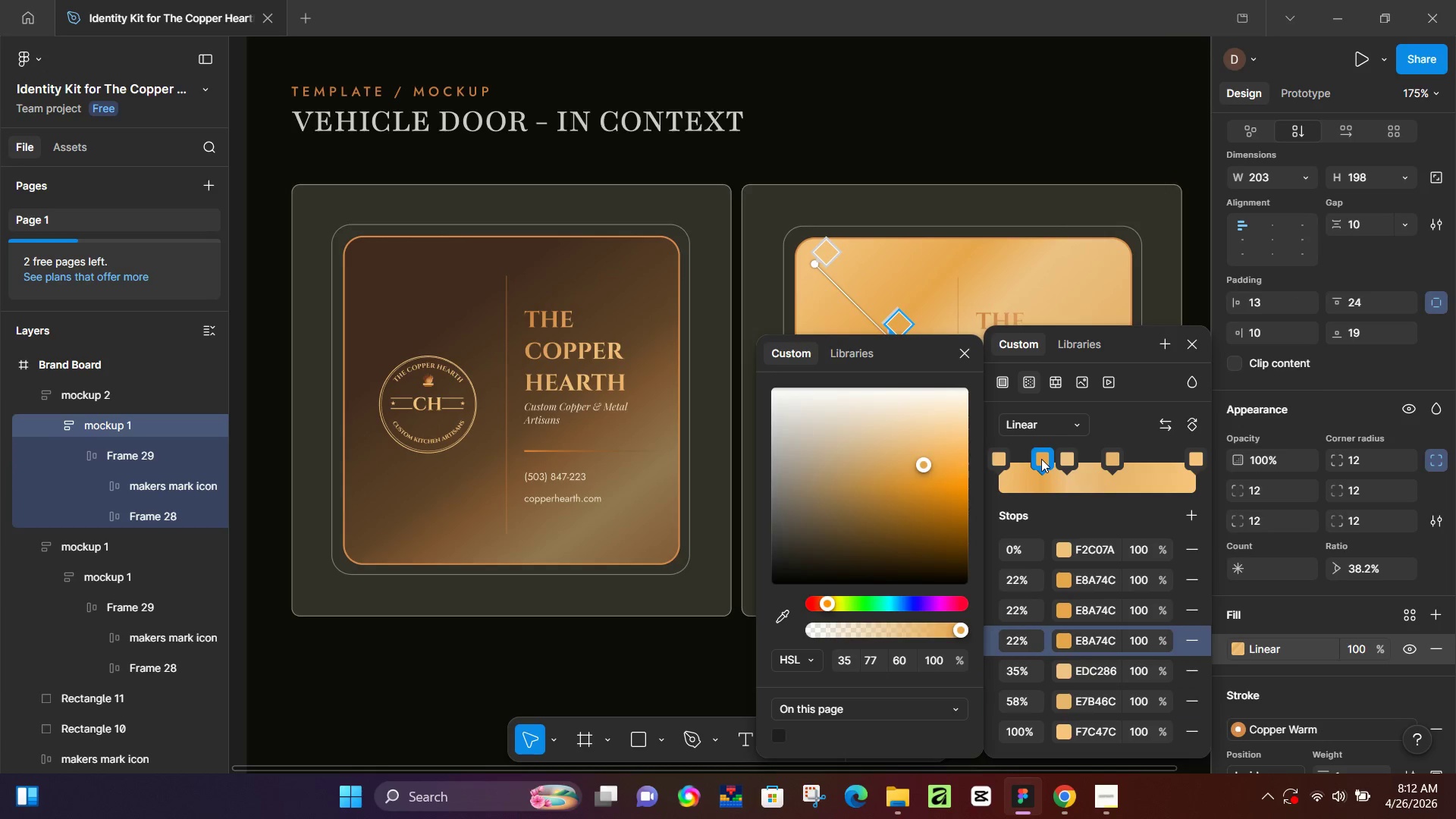 
hold_key(key=AltLeft, duration=1.52)
left_click_drag(start_coordinate=[1041, 459], to_coordinate=[1178, 475])
 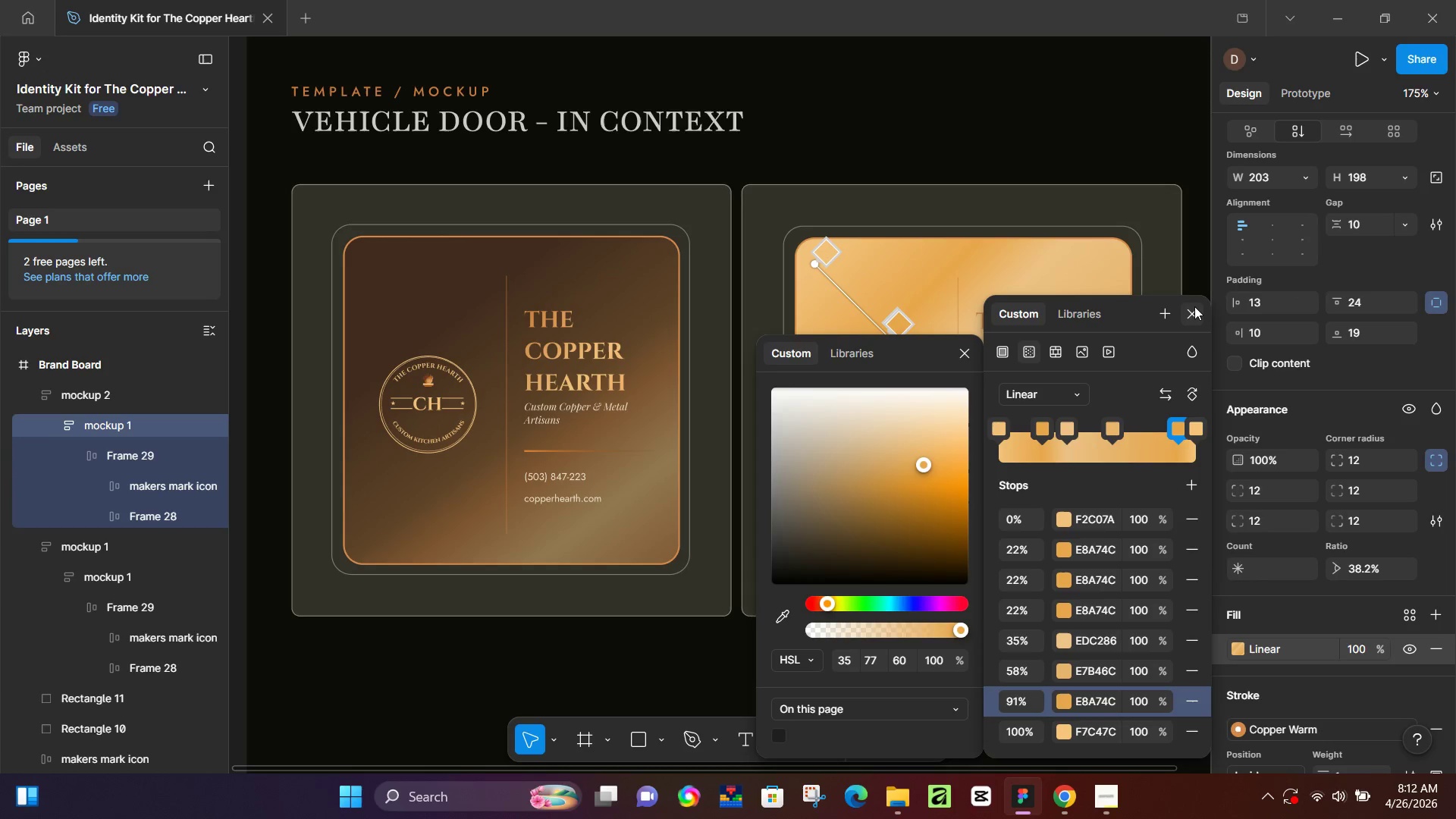 
hold_key(key=AltLeft, duration=1.5)
 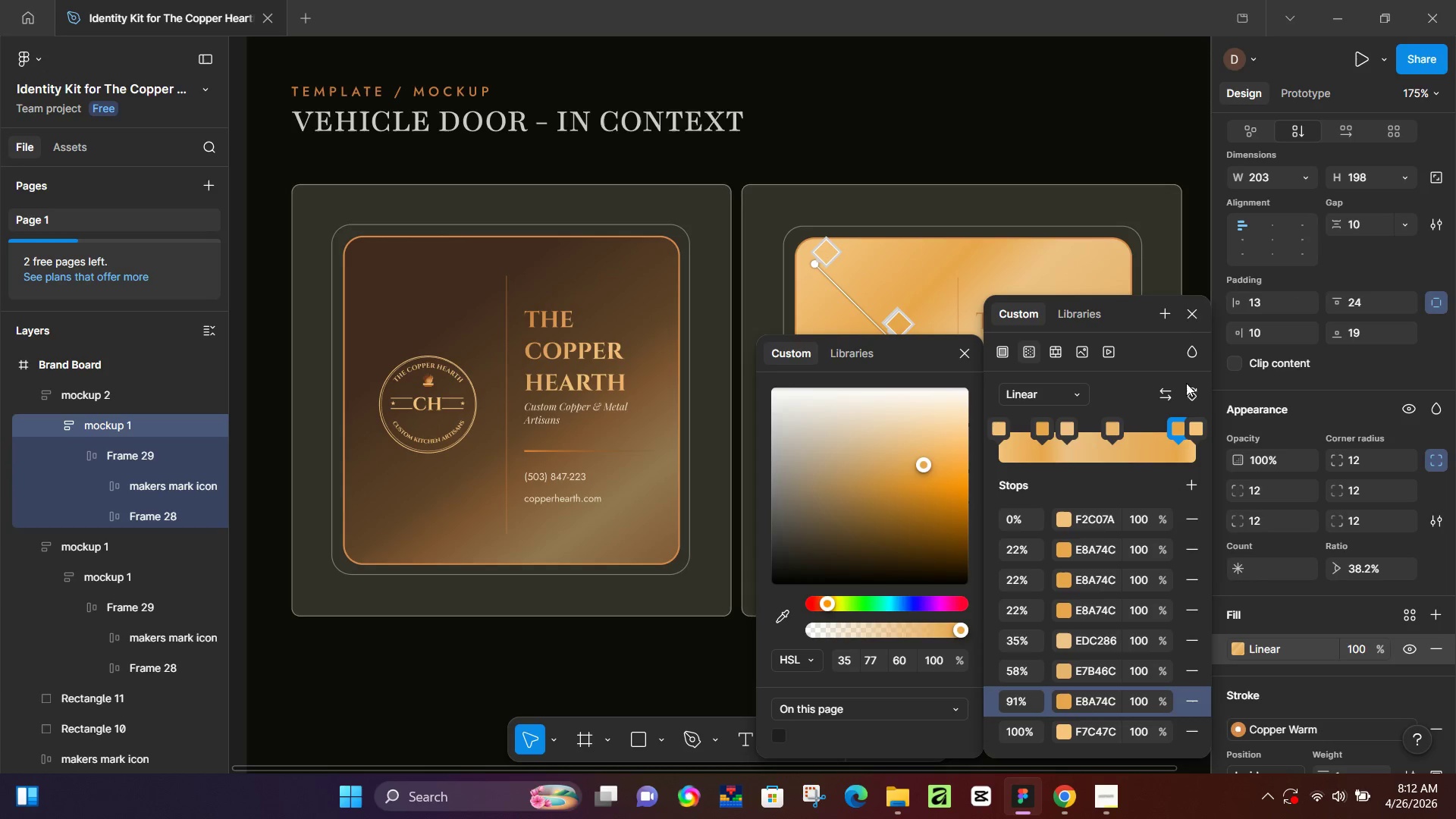 
hold_key(key=AltLeft, duration=0.36)
 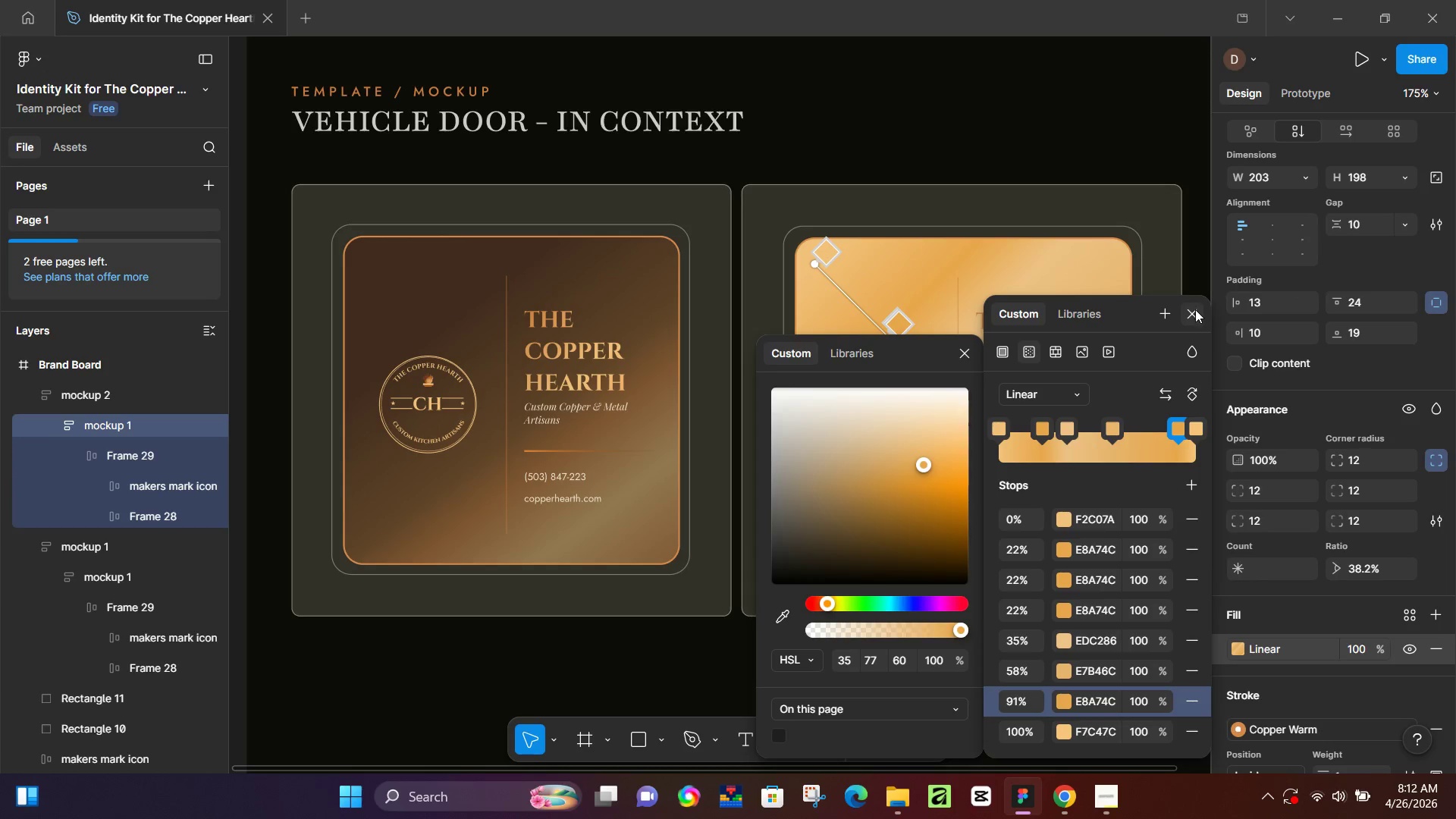 
left_click([1195, 309])
 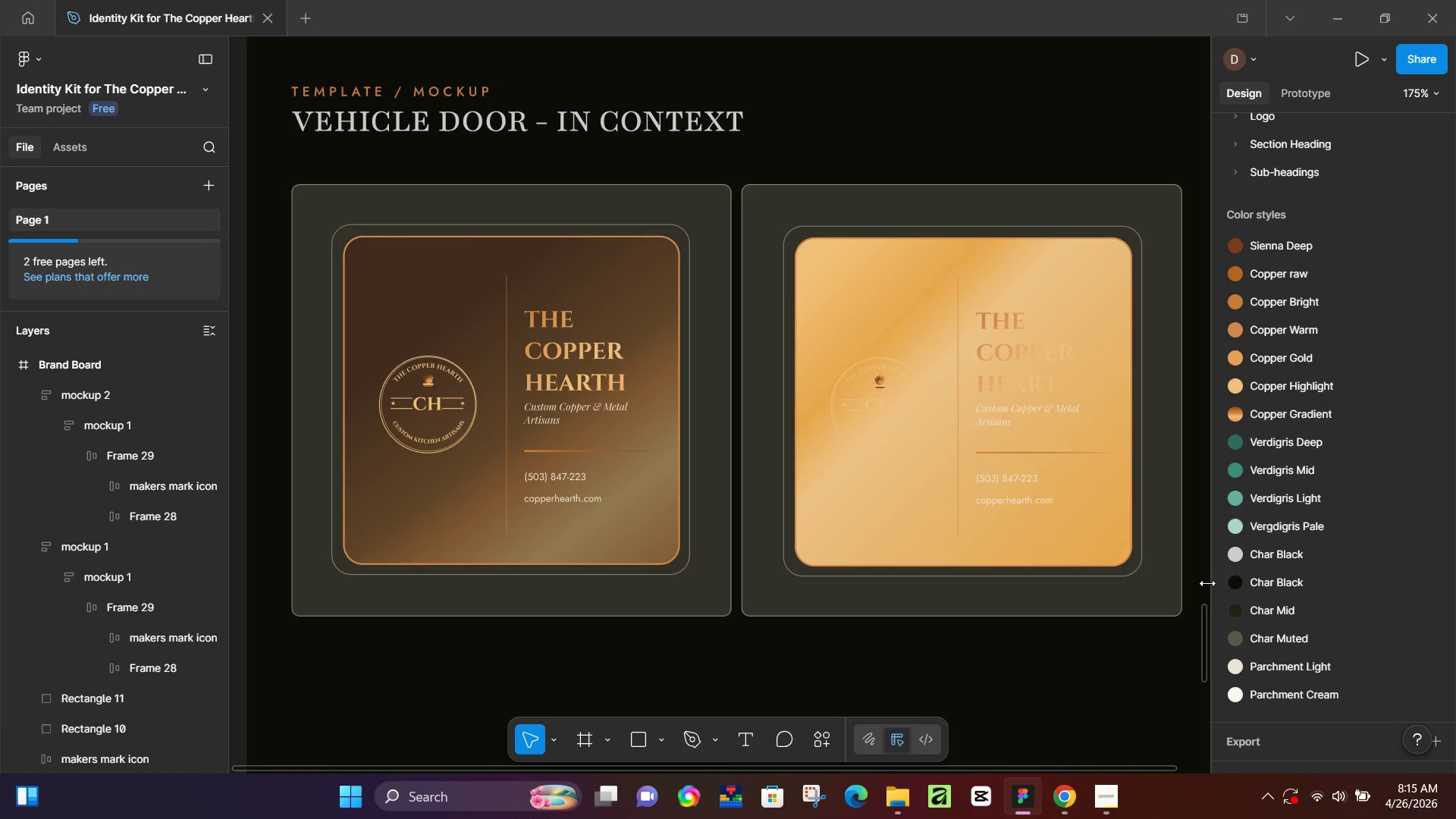 
wait(209.08)
 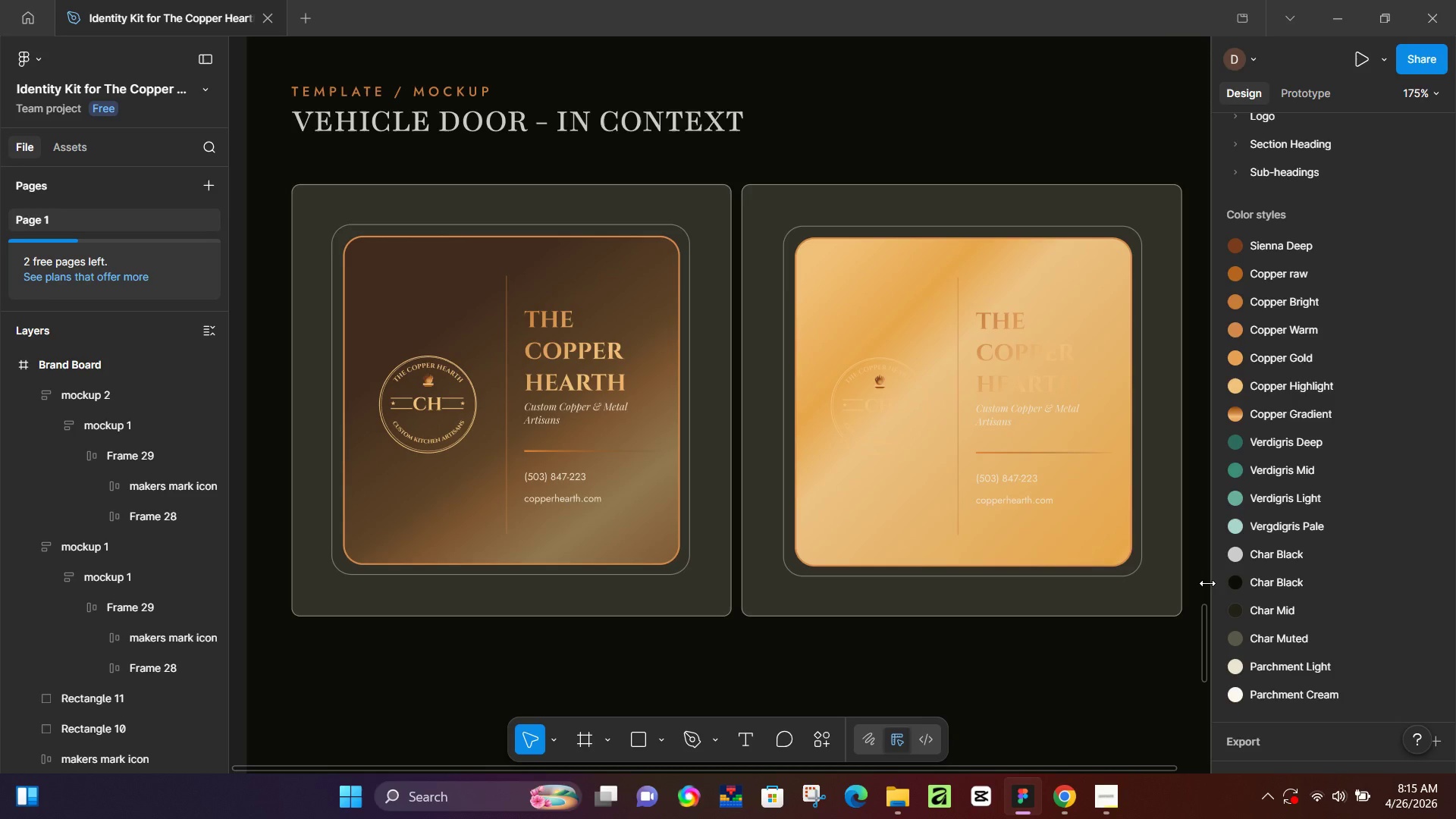 
double_click([892, 388])
 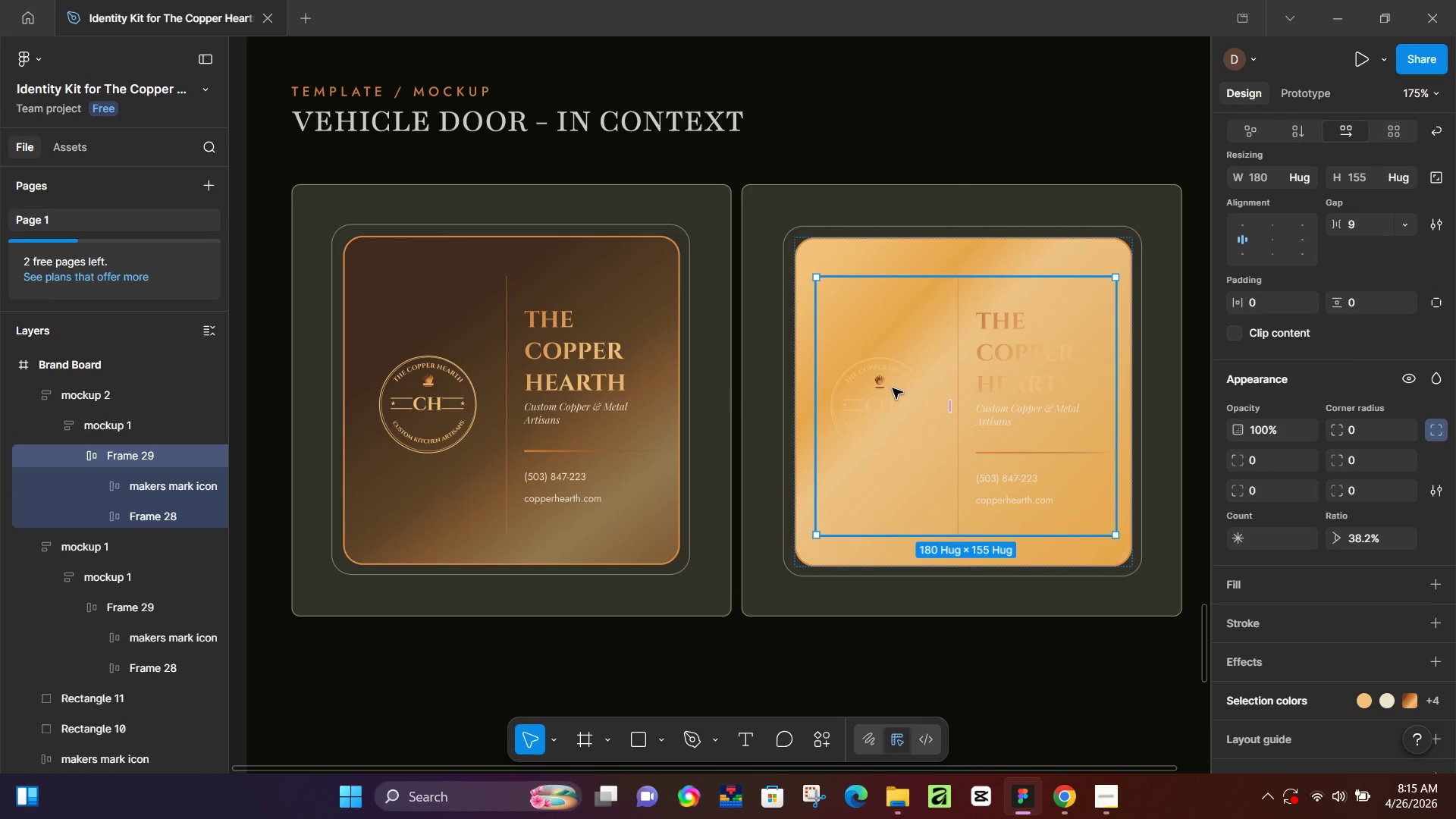 
double_click([893, 388])
 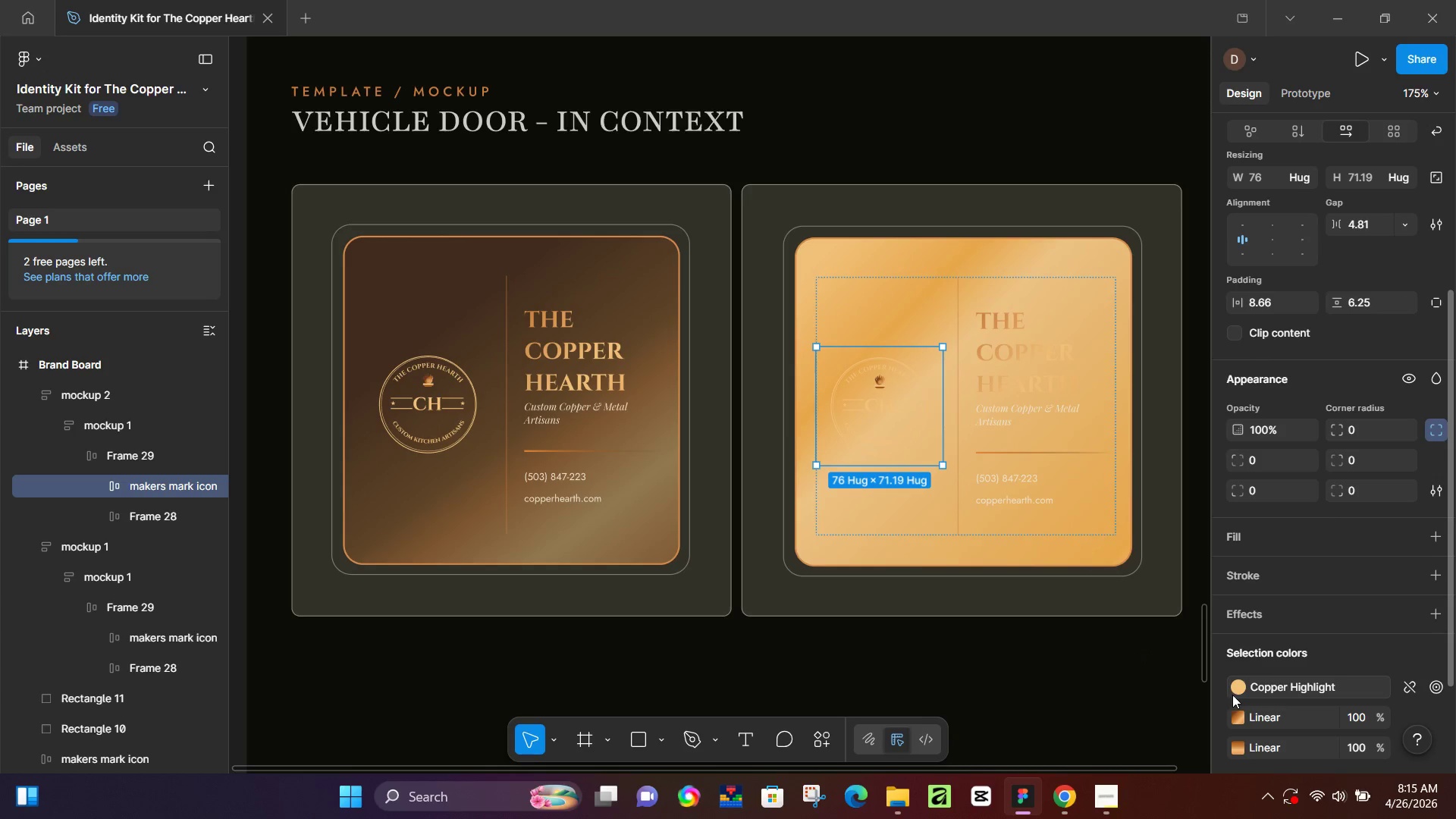 
left_click([1065, 792])
 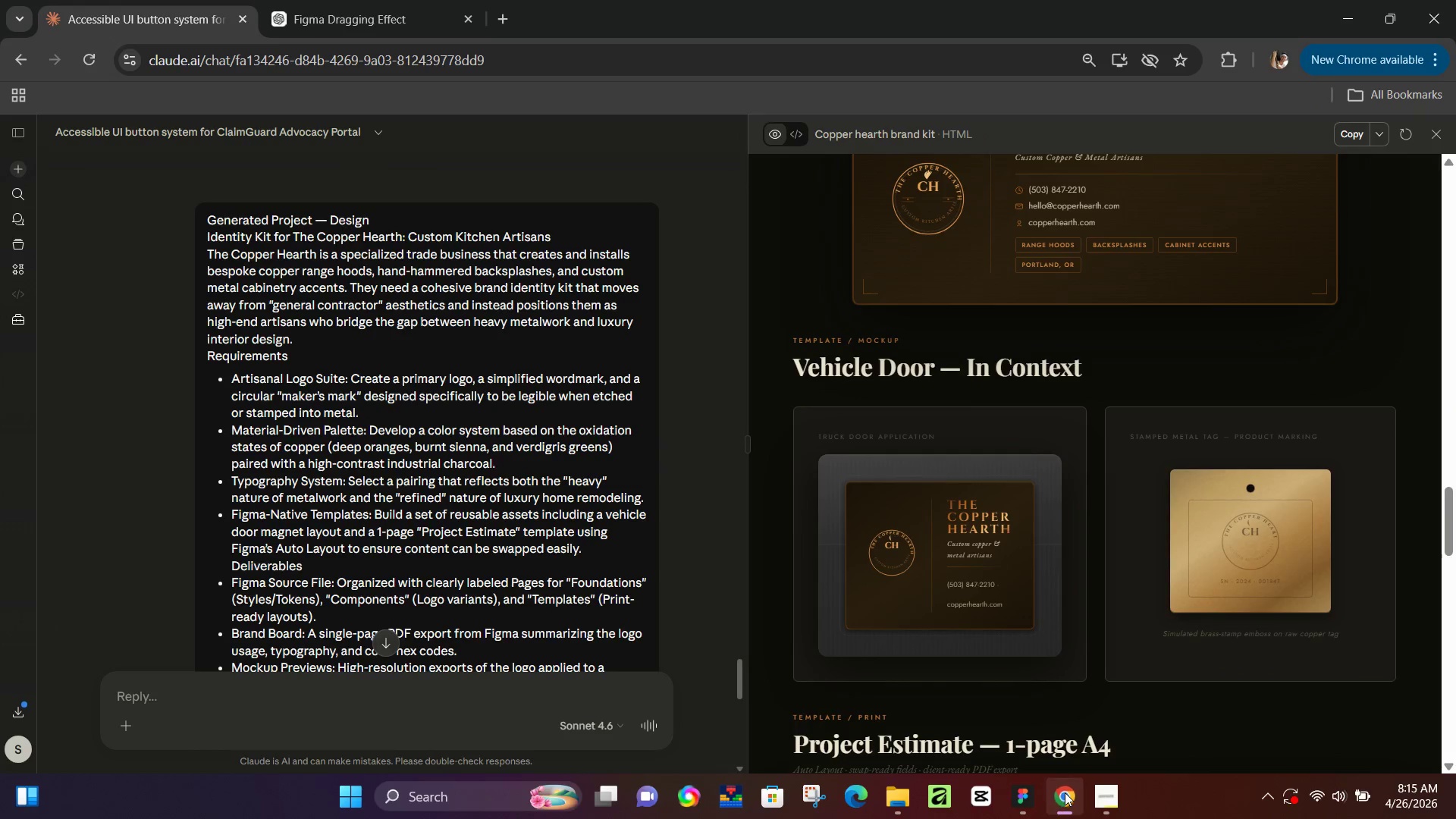 
left_click([1065, 792])
 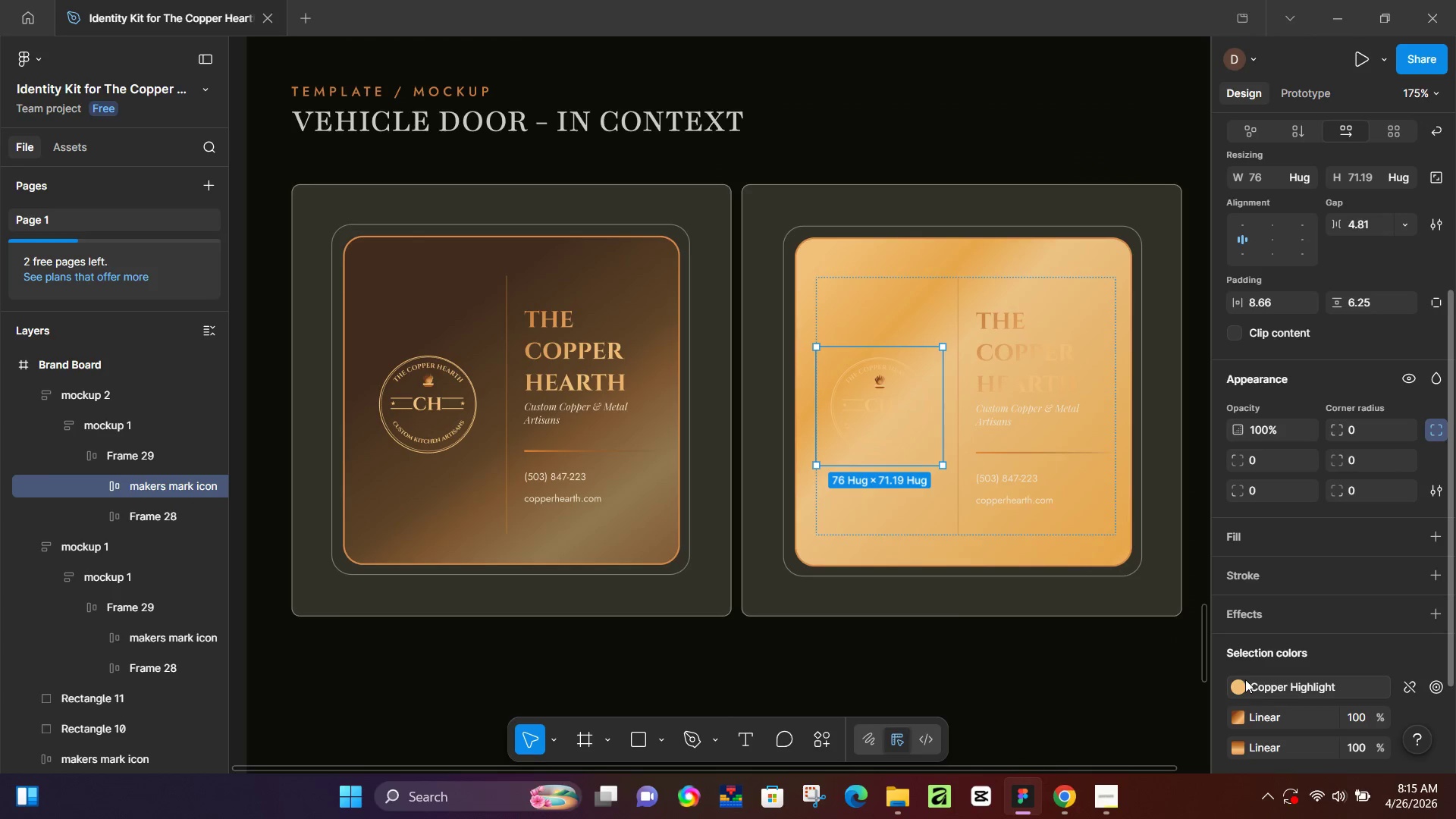 
left_click([1238, 682])
 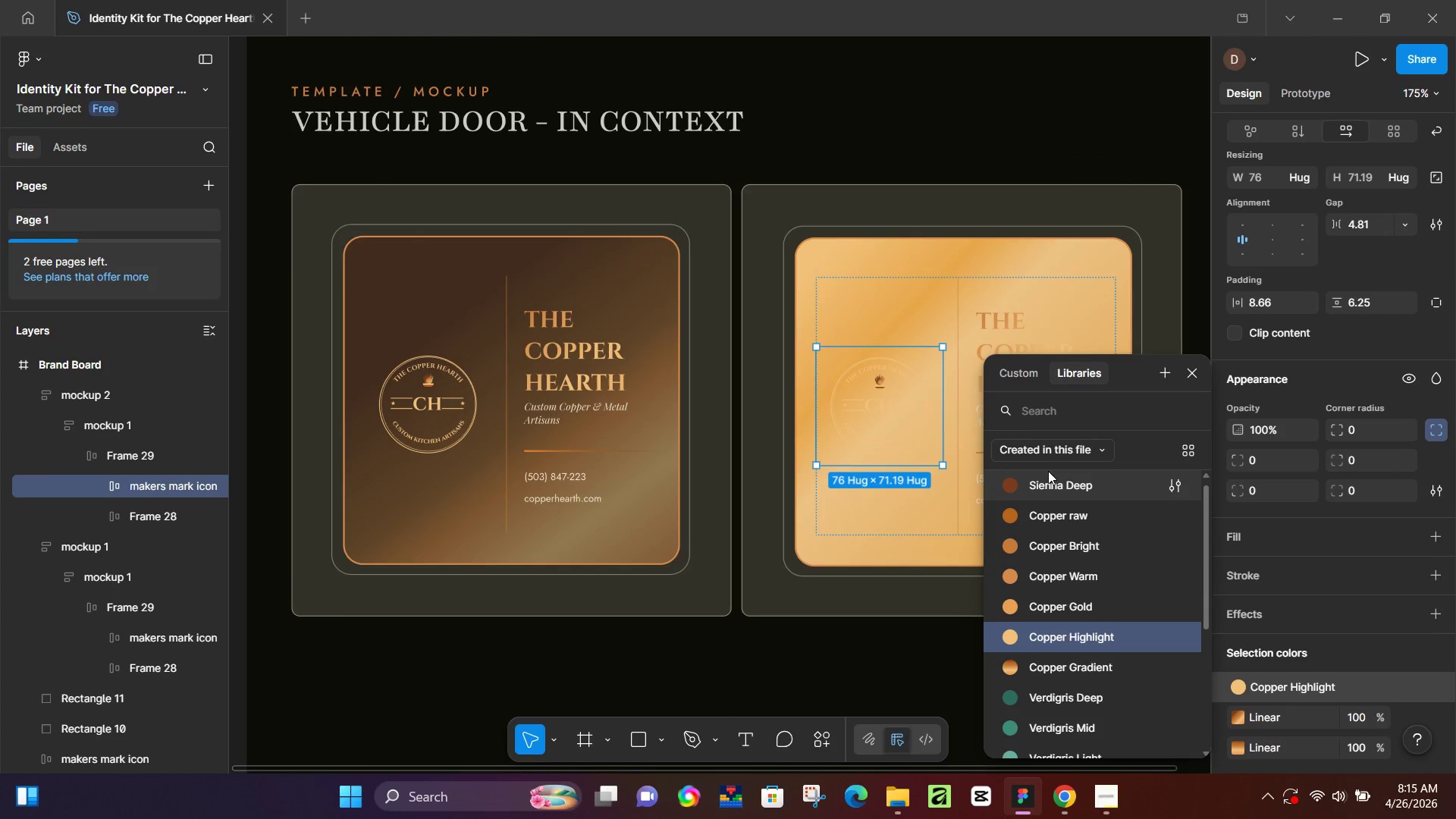 
left_click([1050, 476])
 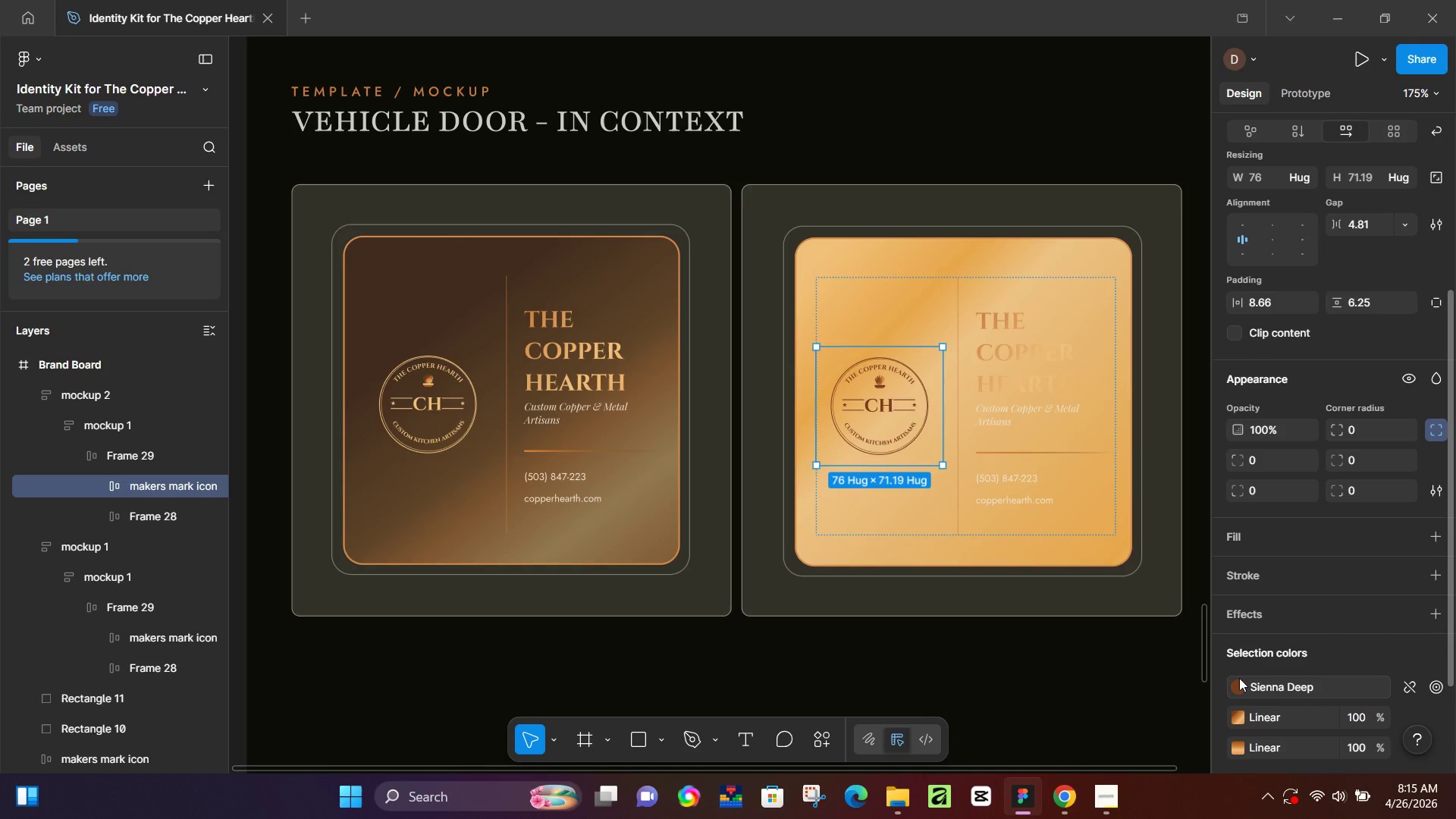 
hold_key(key=ControlLeft, duration=1.52)
 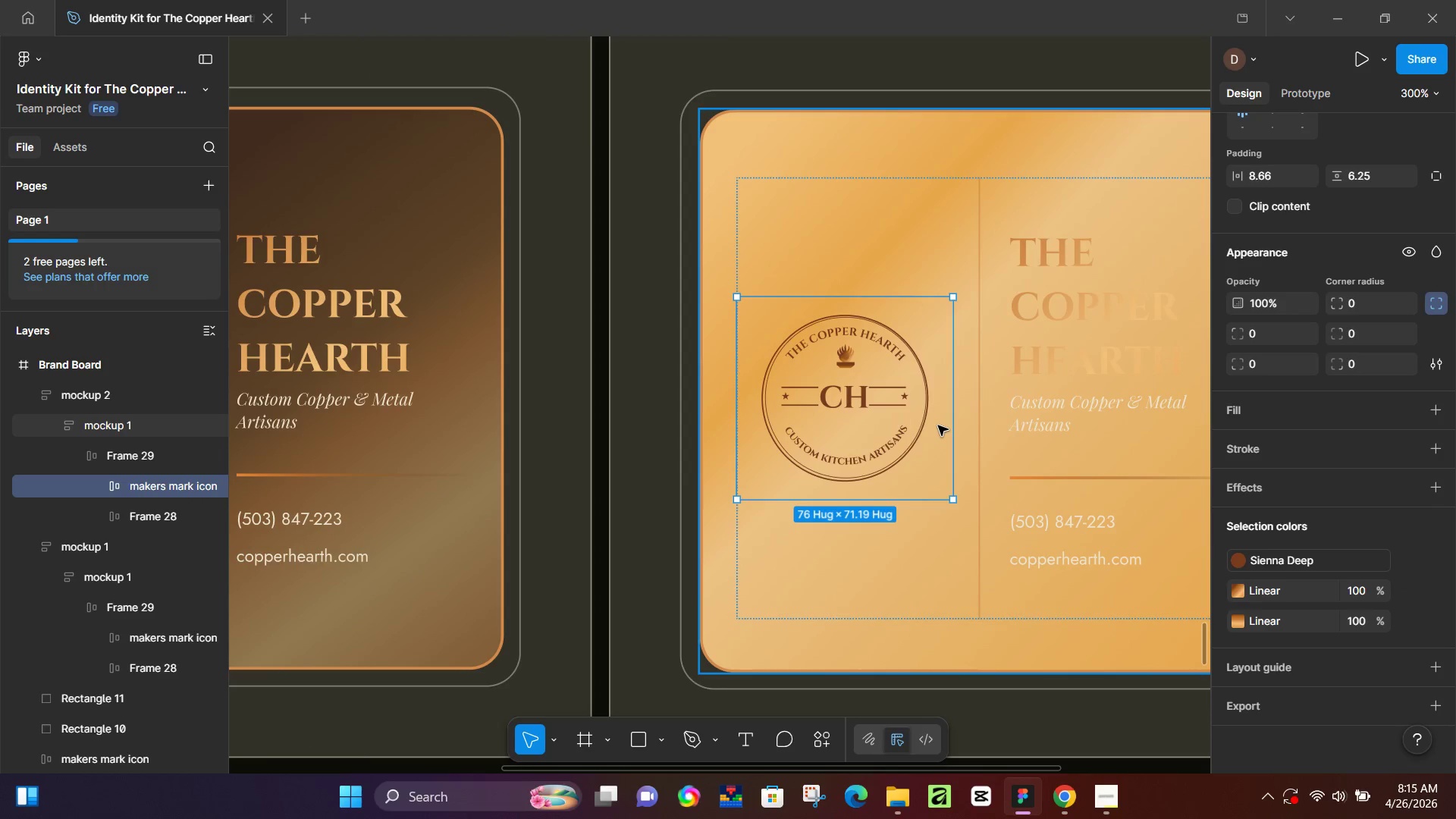 
scroll: coordinate [1245, 714], scroll_direction: down, amount: 3.0
 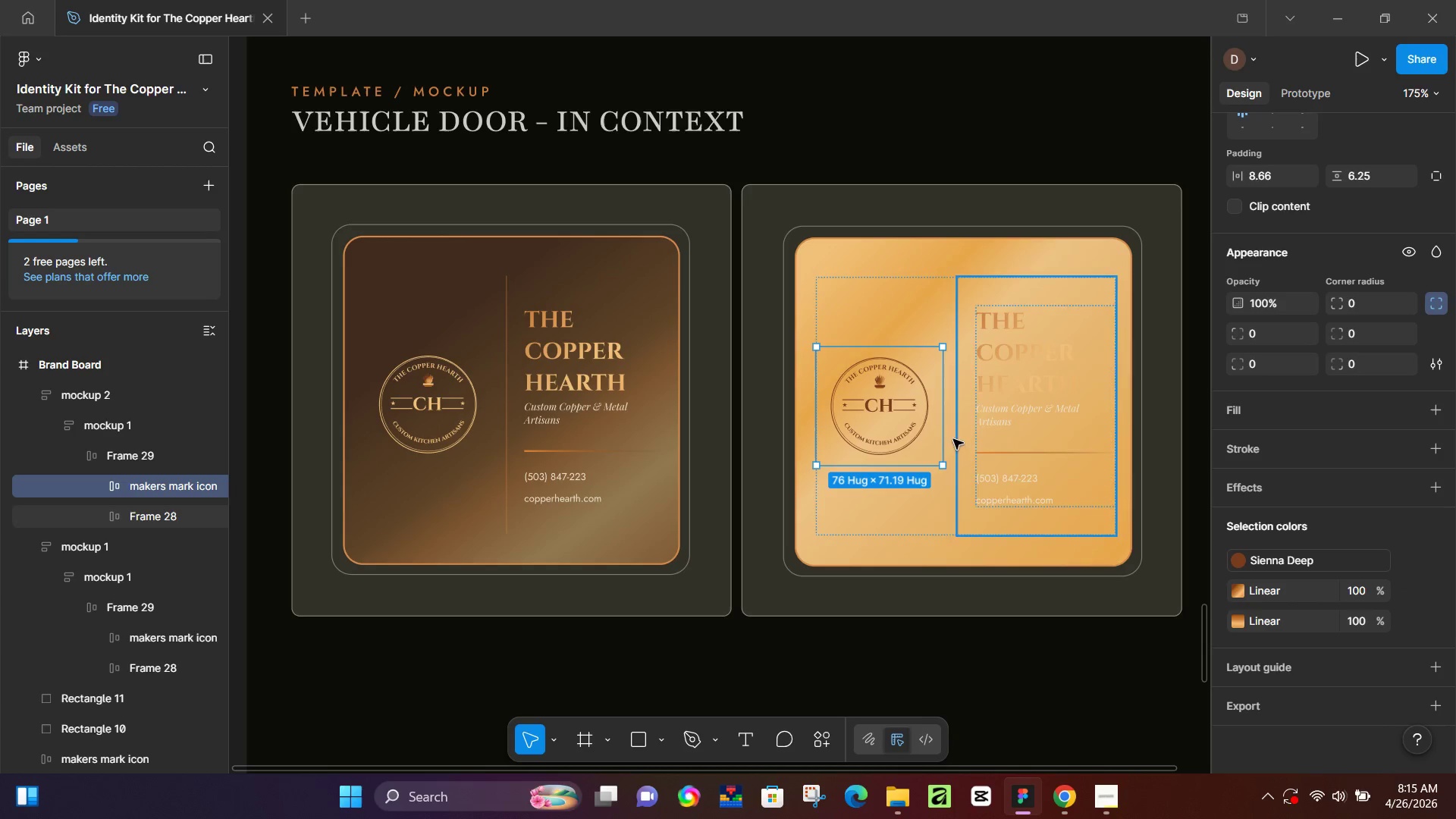 
hold_key(key=ControlLeft, duration=1.5)
 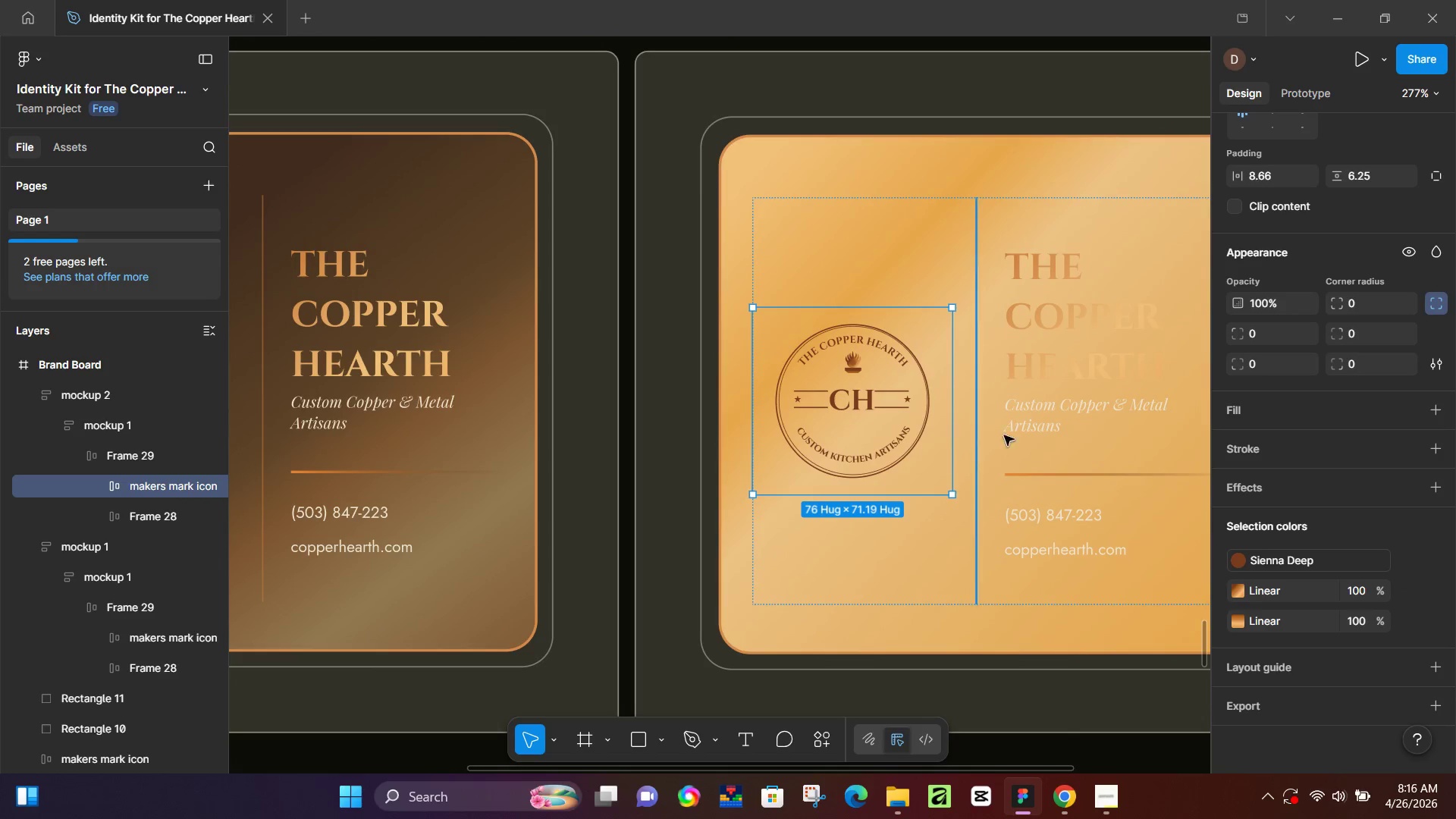 
scroll: coordinate [929, 419], scroll_direction: up, amount: 7.0
 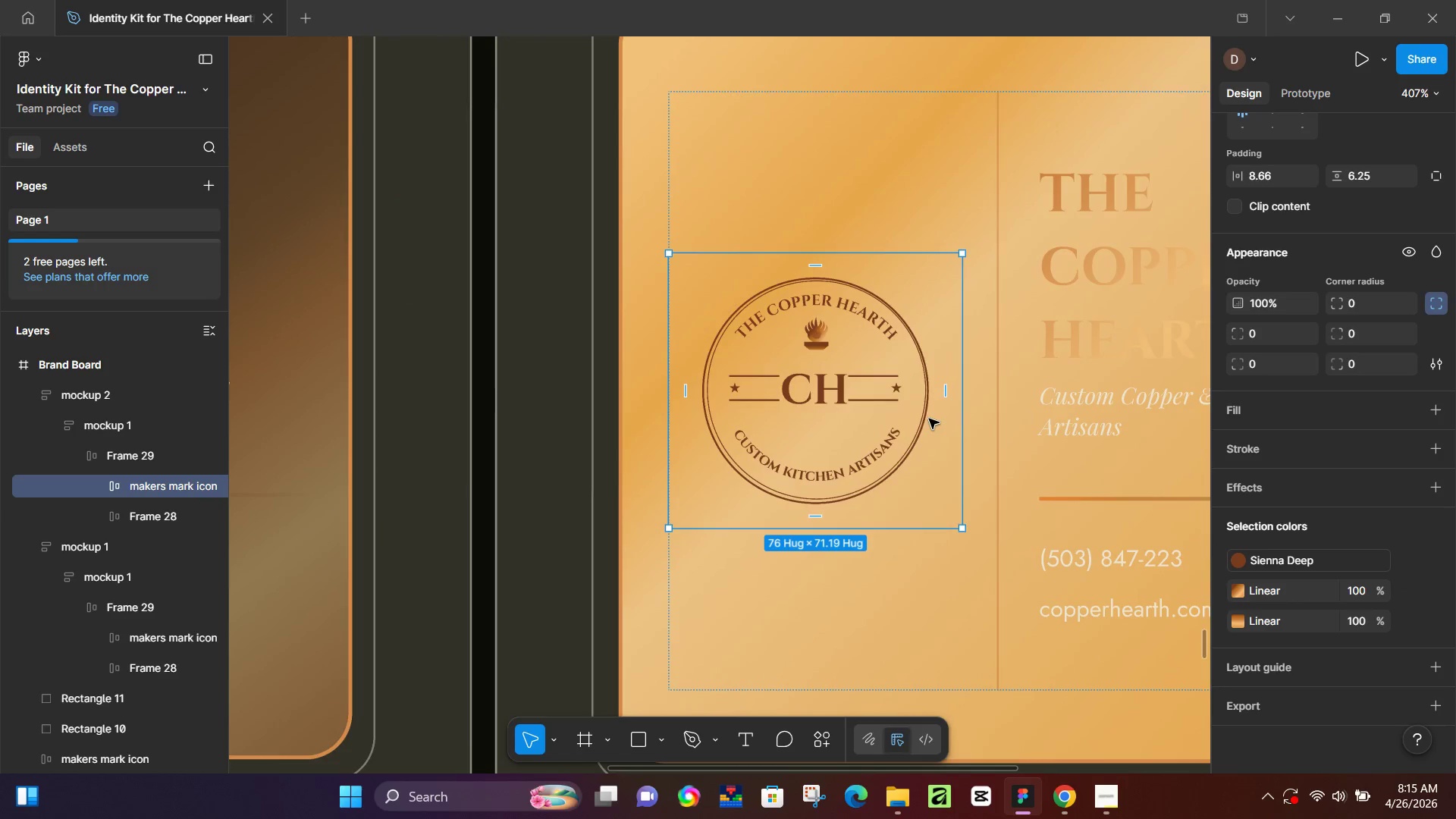 
scroll: coordinate [931, 422], scroll_direction: down, amount: 4.0
 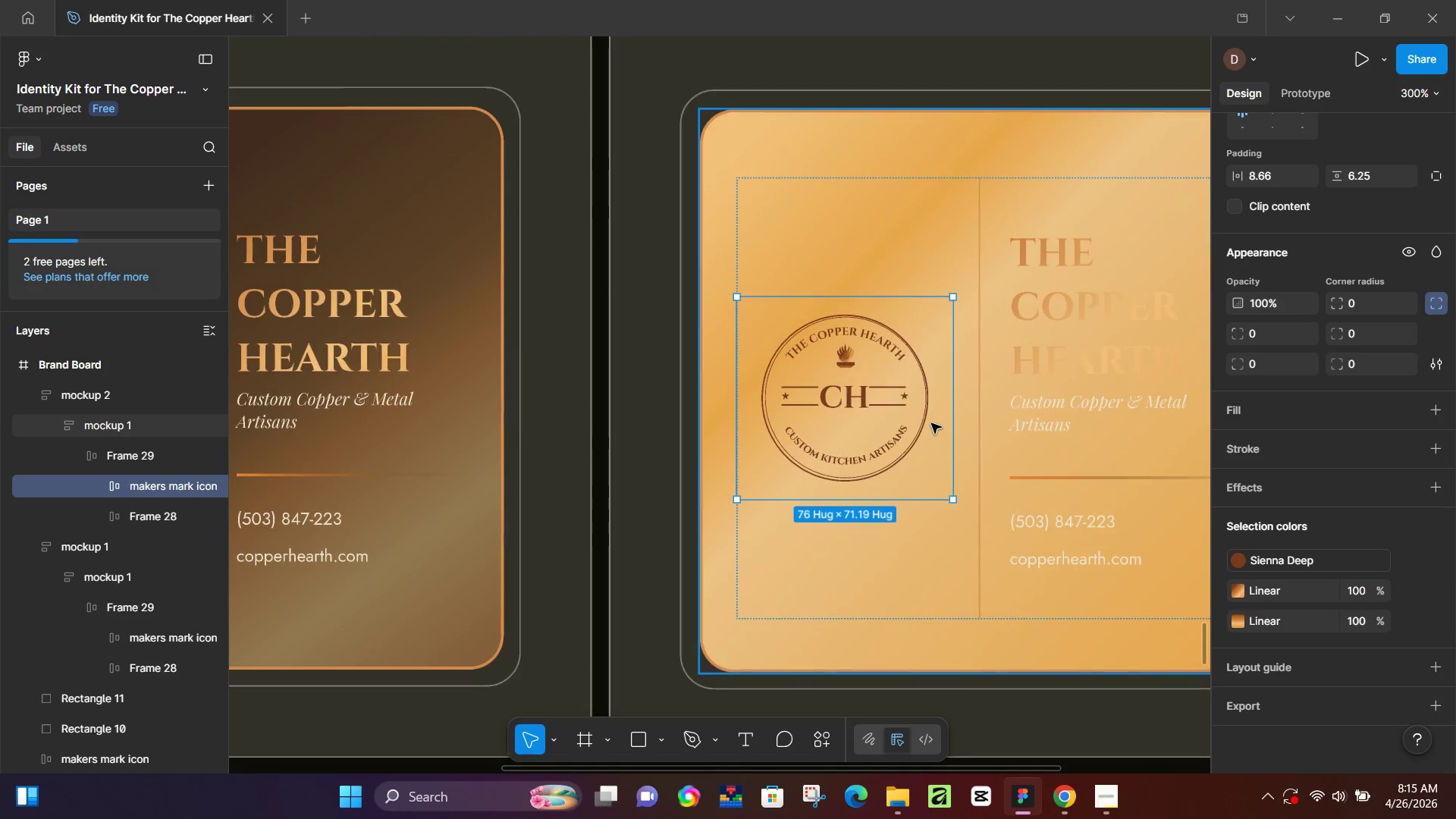 
hold_key(key=ControlLeft, duration=1.03)
 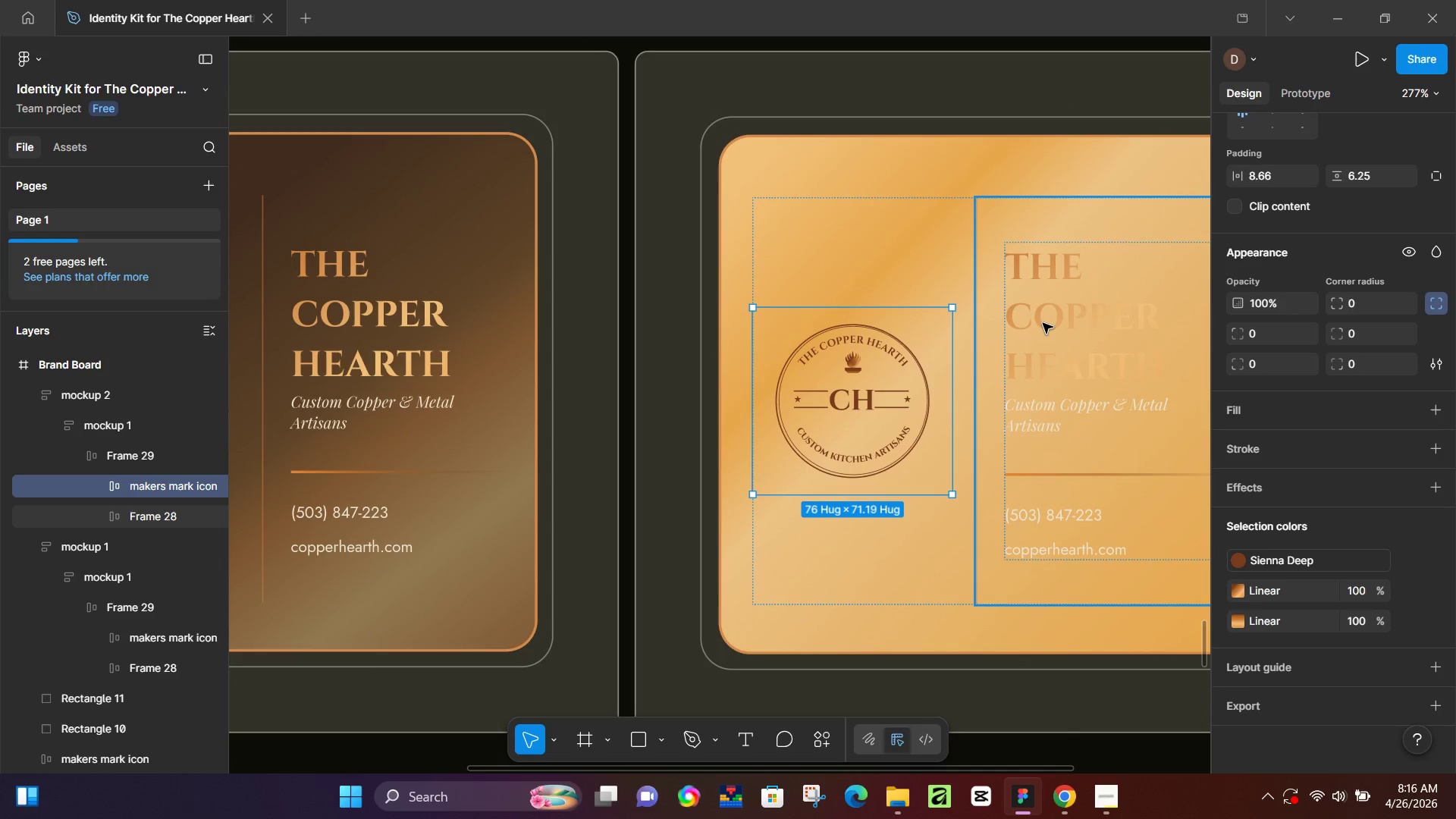 
scroll: coordinate [947, 435], scroll_direction: down, amount: 2.0
 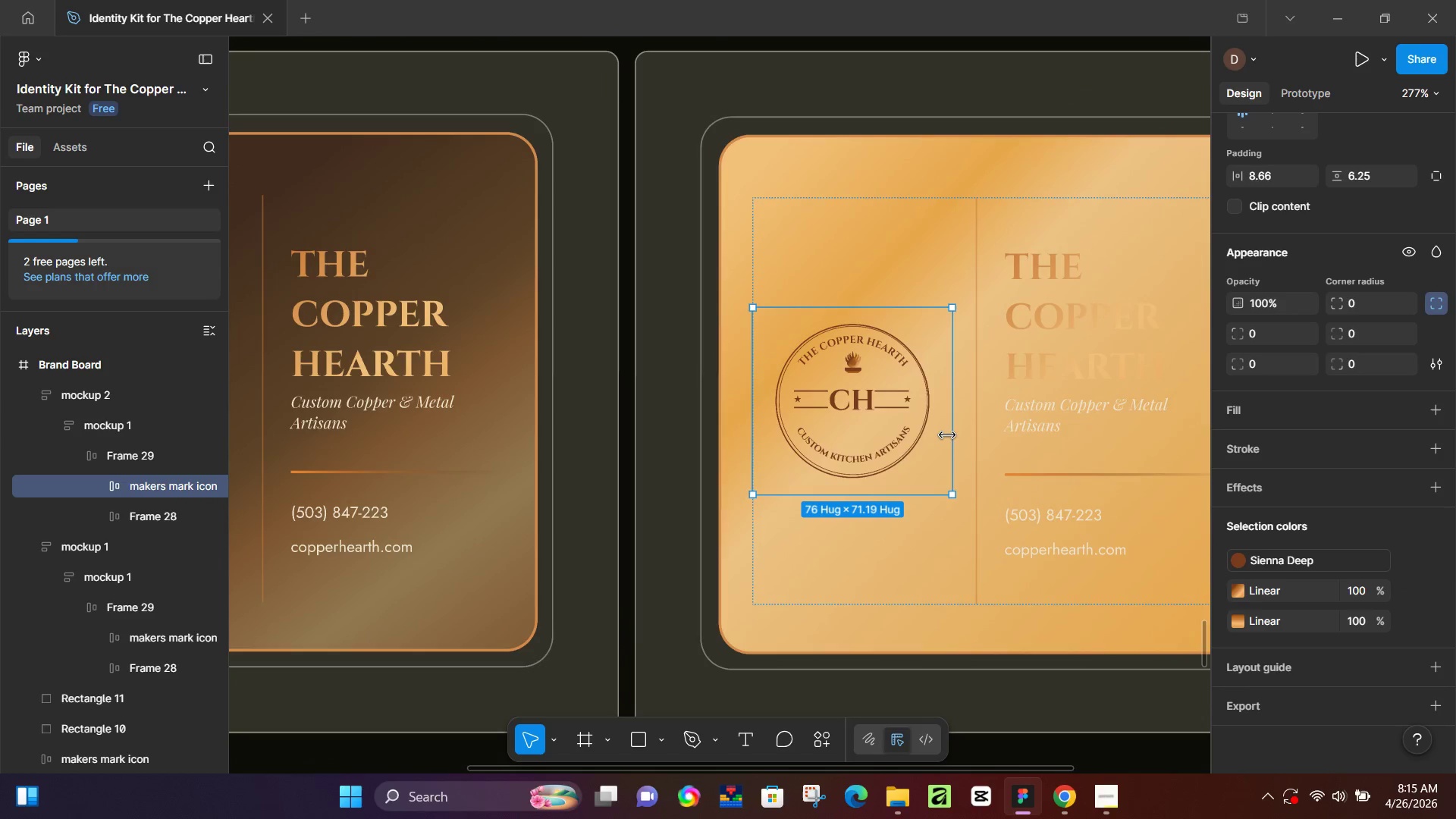 
left_click([1043, 323])
 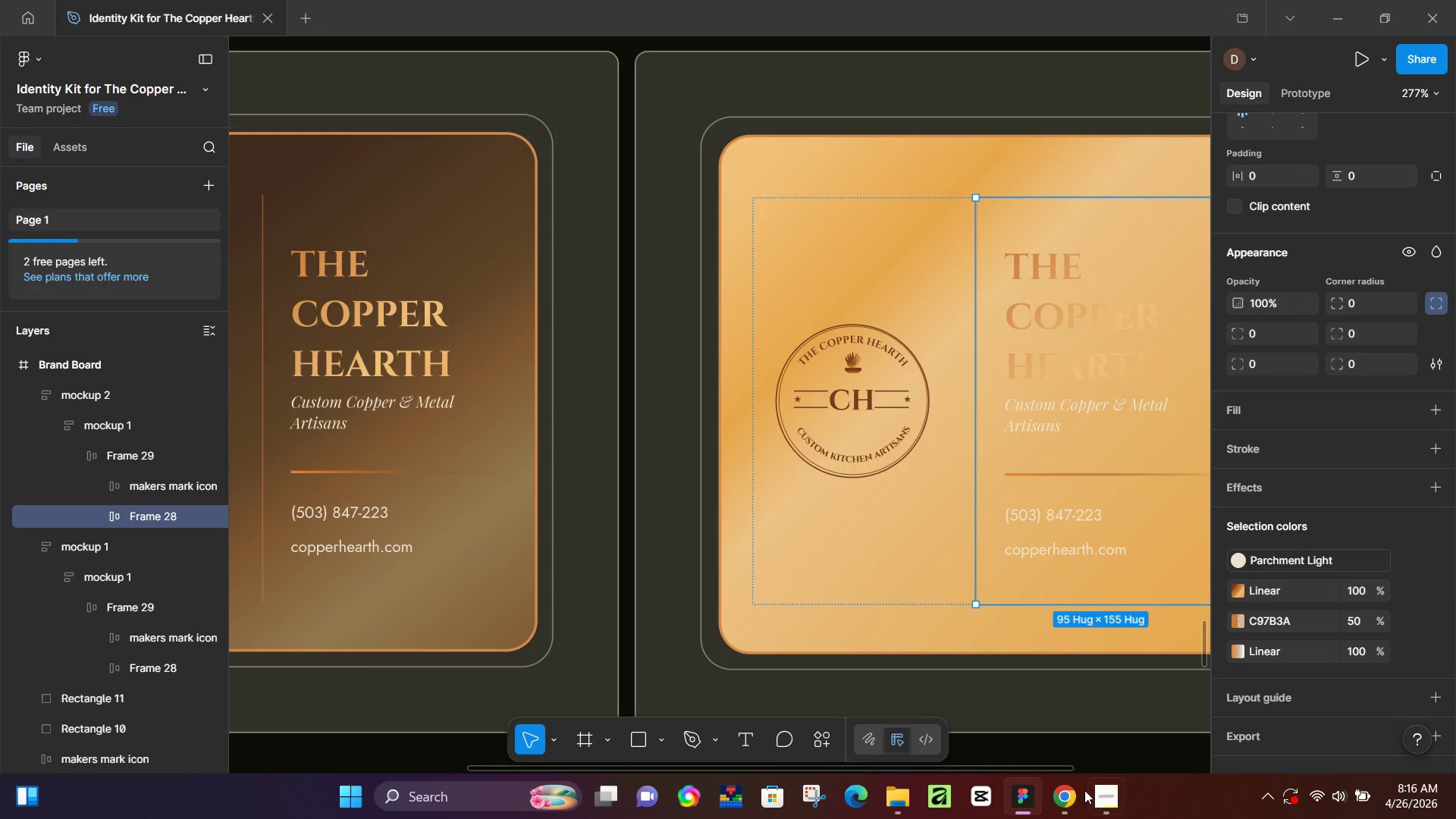 
left_click([1071, 800])
 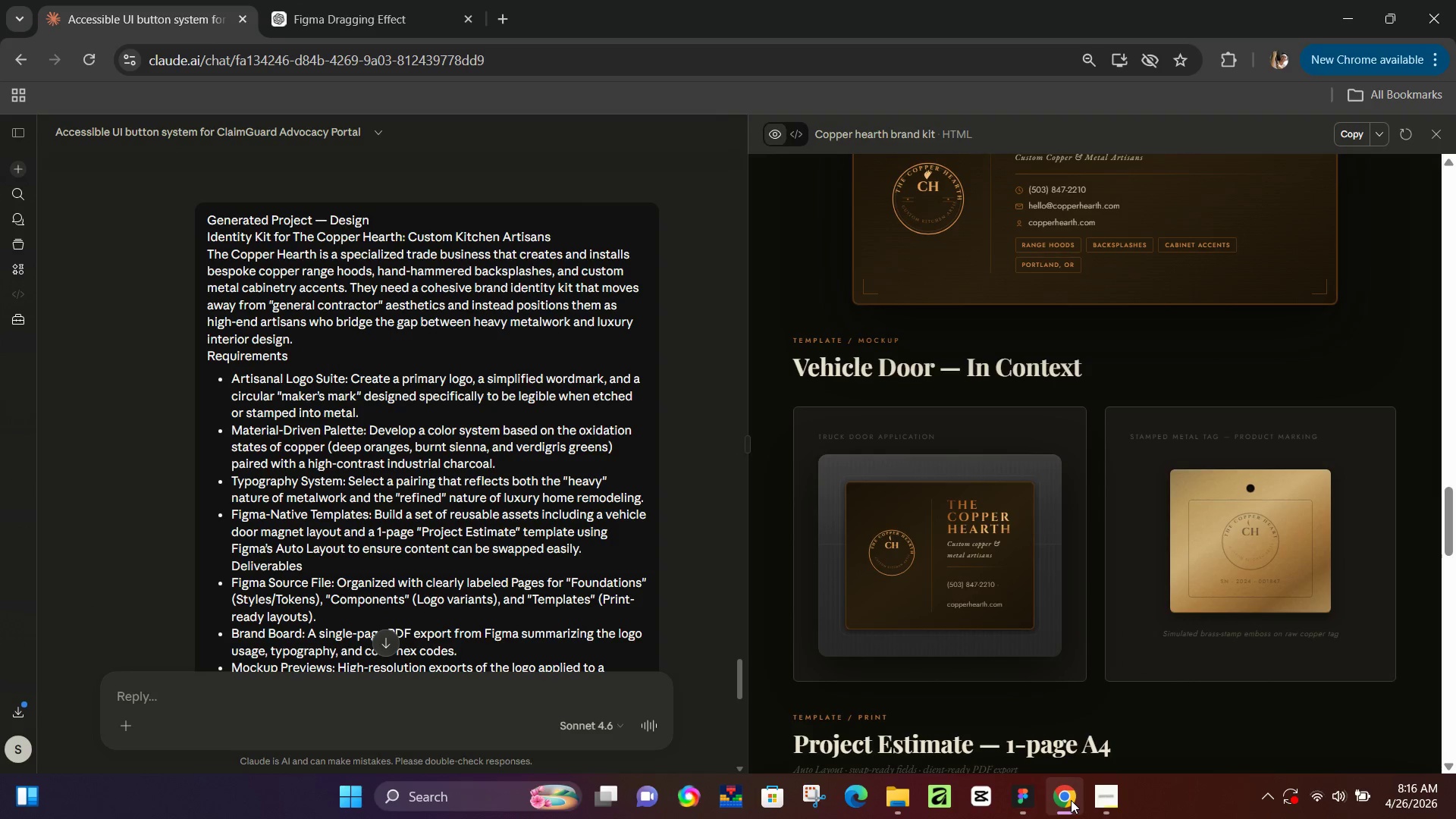 
left_click([1071, 800])
 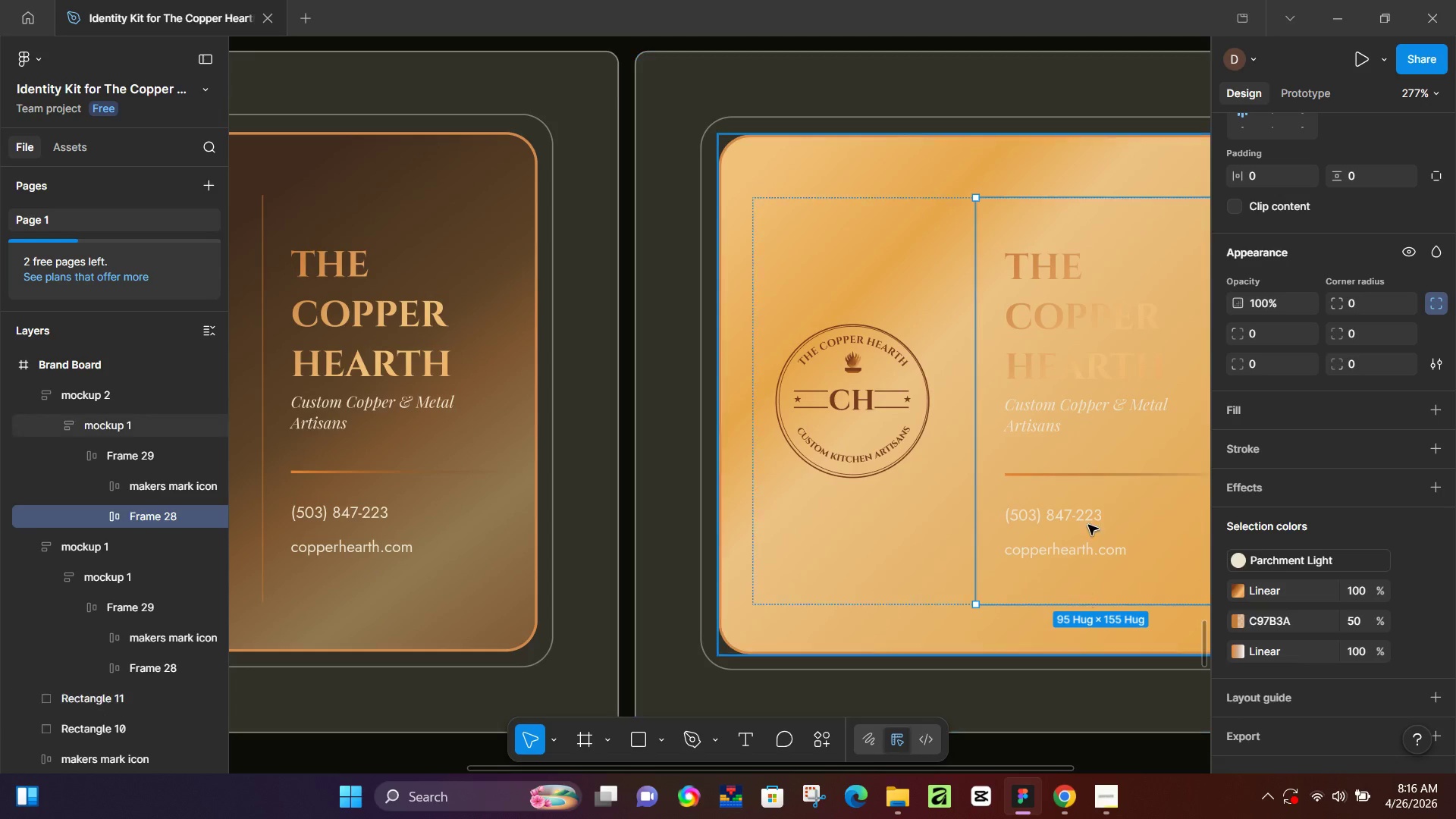 
hold_key(key=ControlLeft, duration=0.47)
 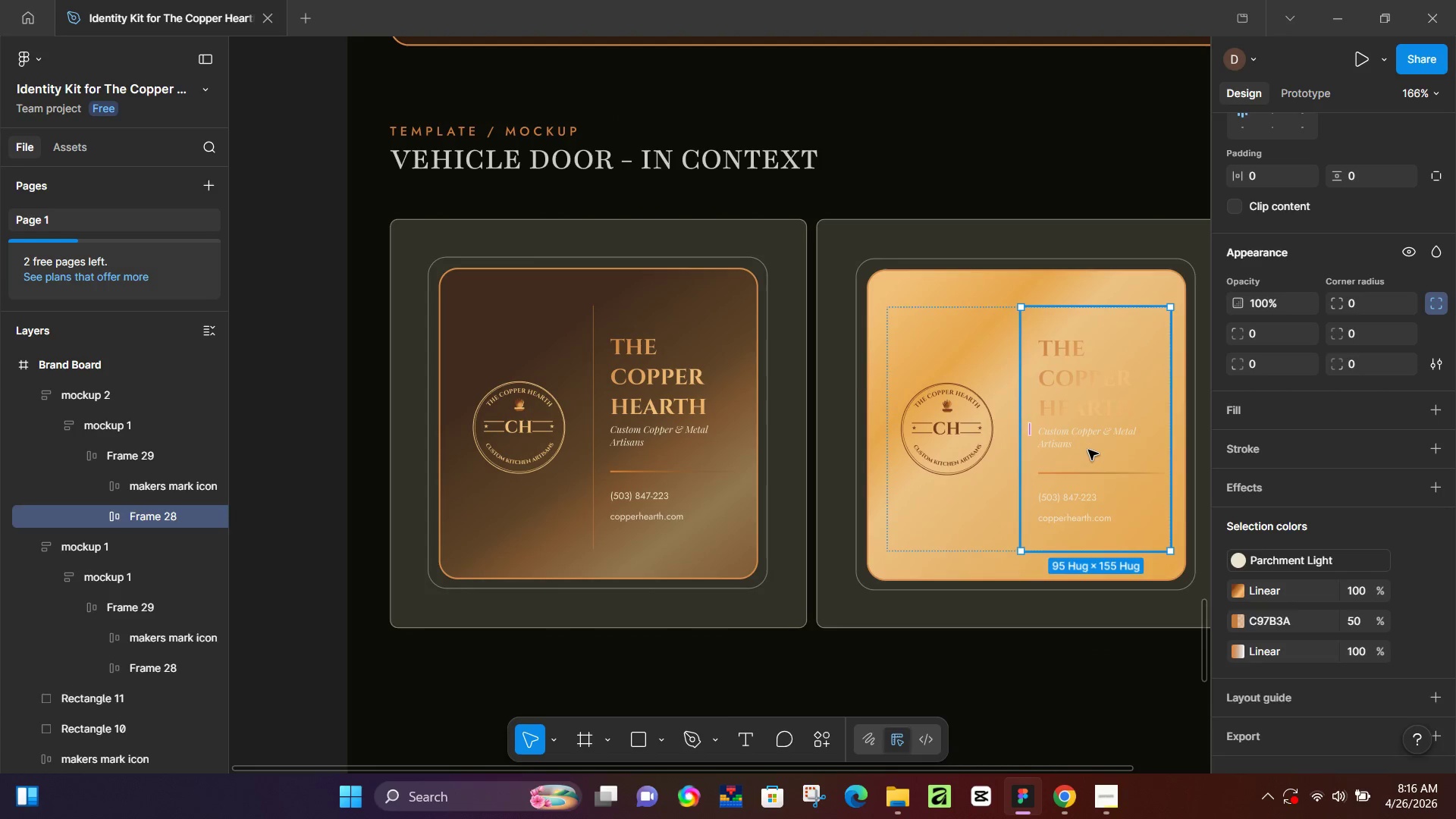 
left_click([1088, 450])
 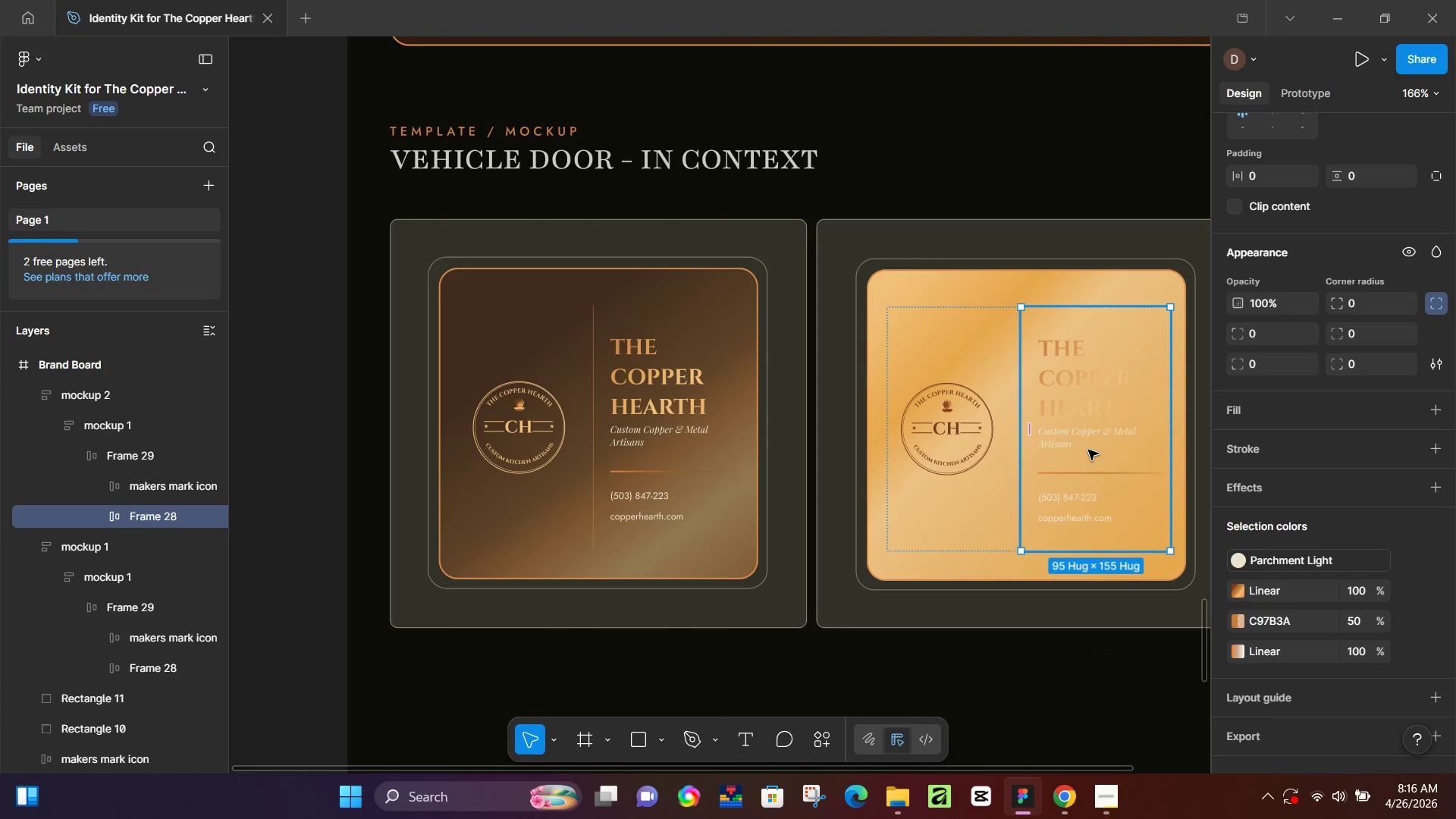 
double_click([1088, 450])
 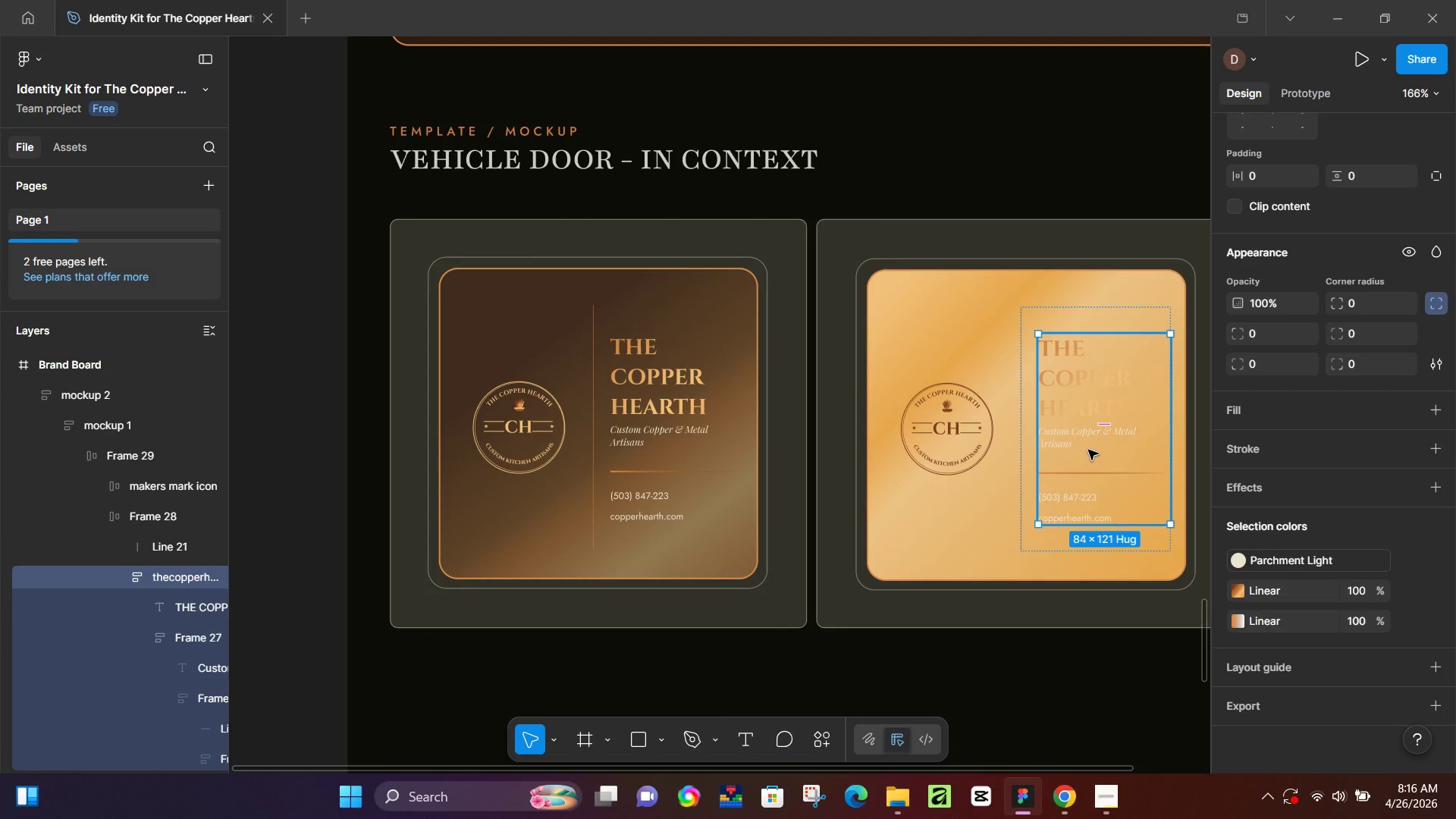 
scroll: coordinate [1088, 469], scroll_direction: down, amount: 5.0
 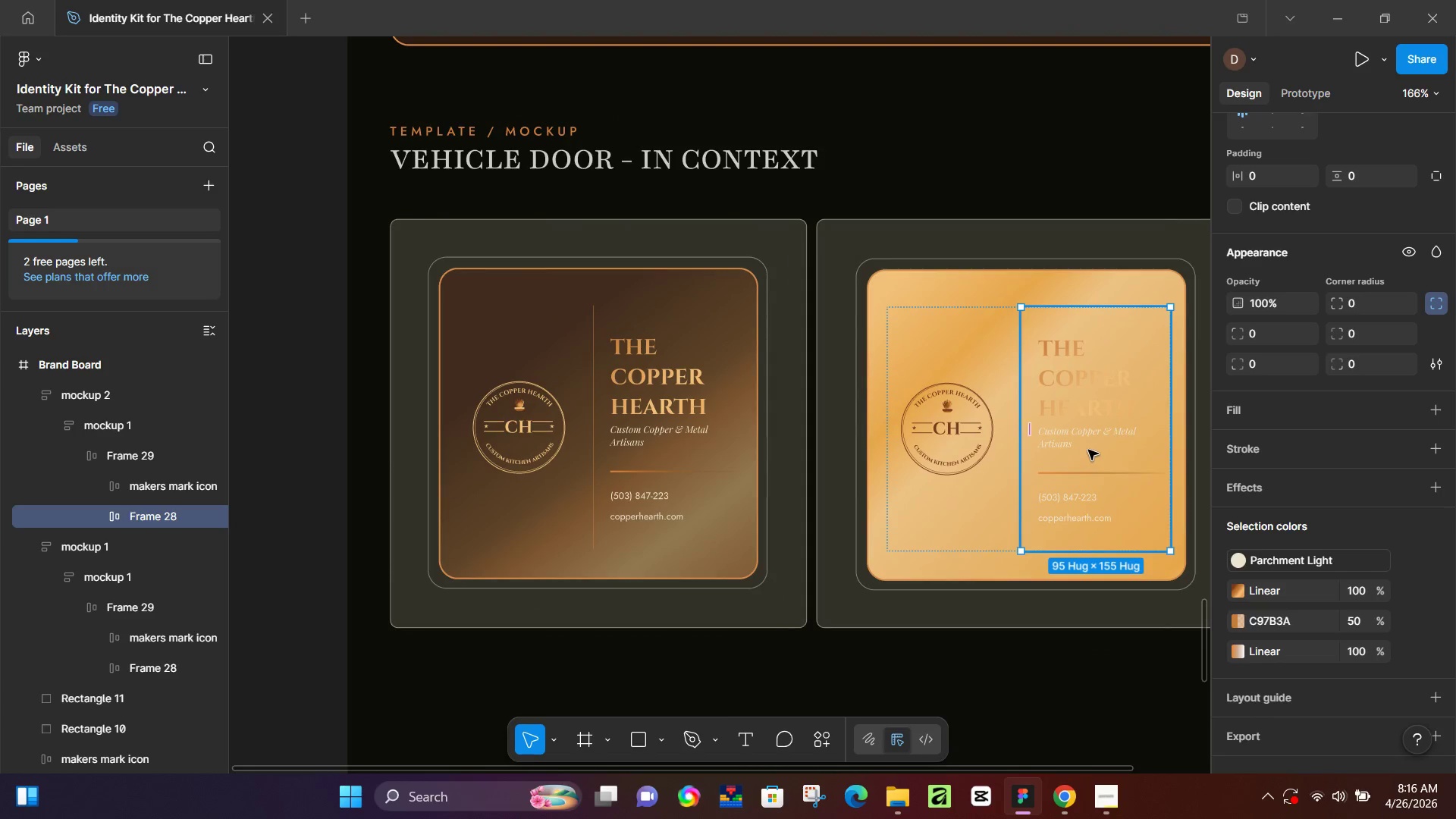 
key(Backspace)
 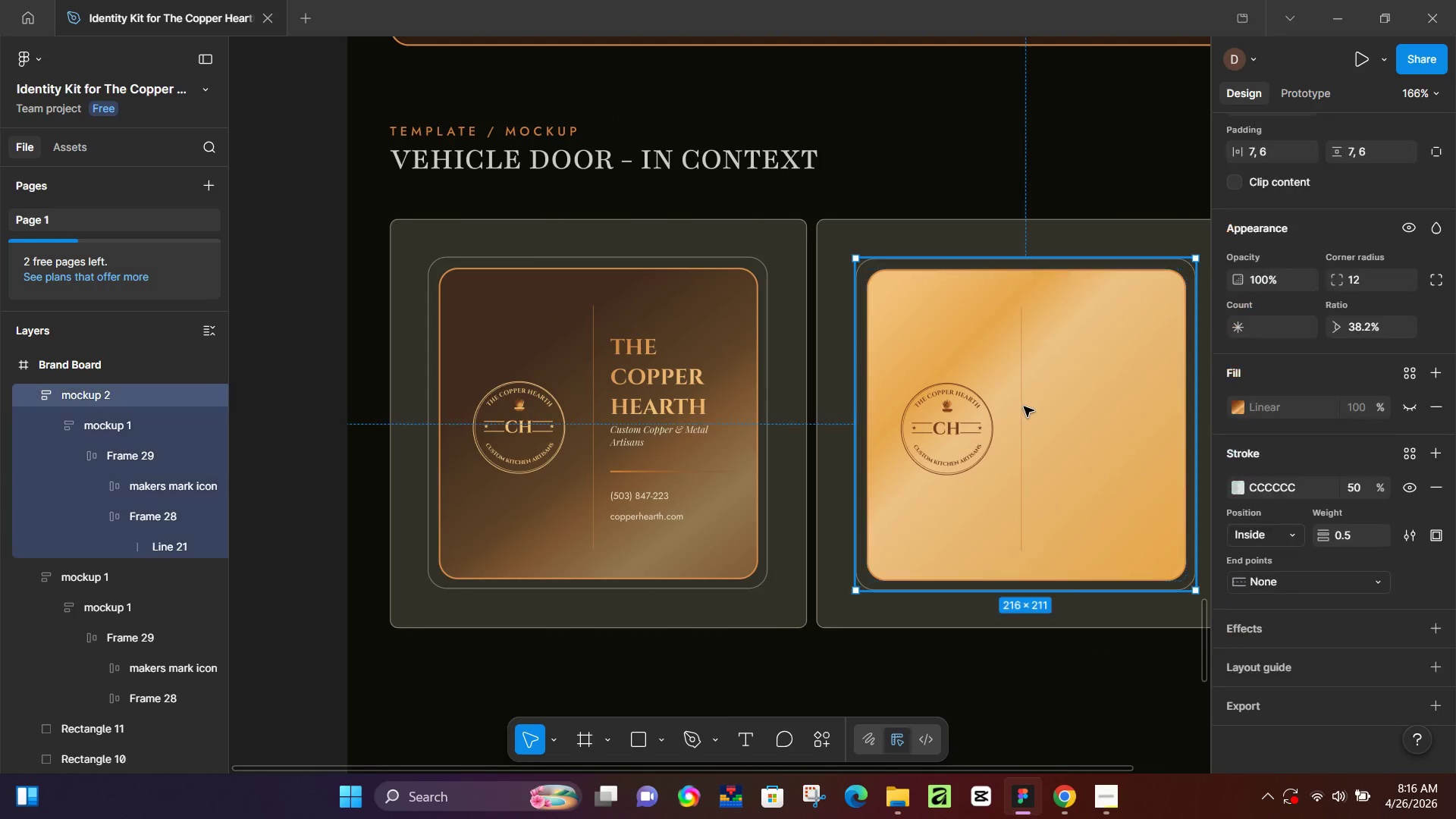 
double_click([1015, 410])
 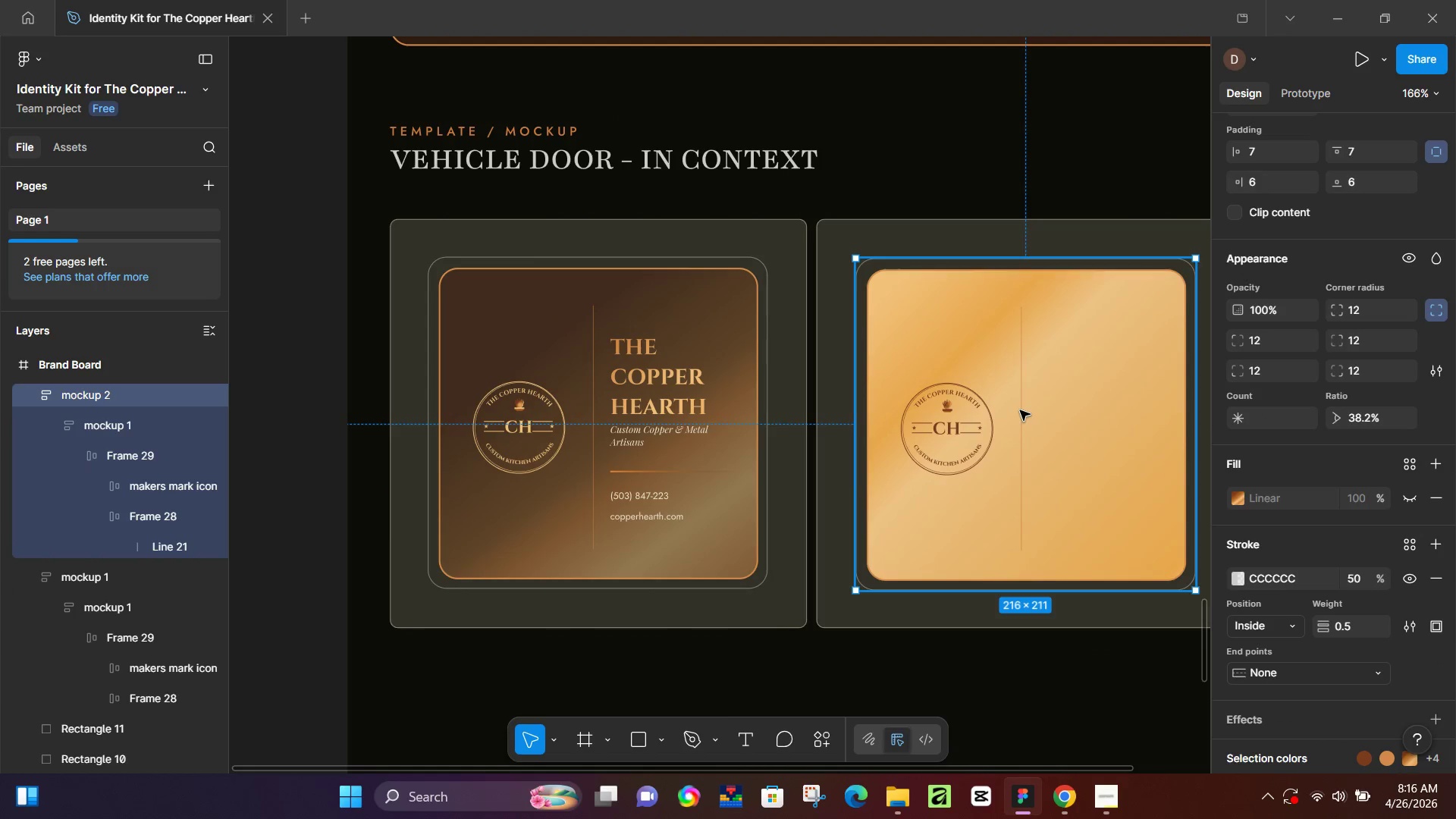 
triple_click([1020, 410])
 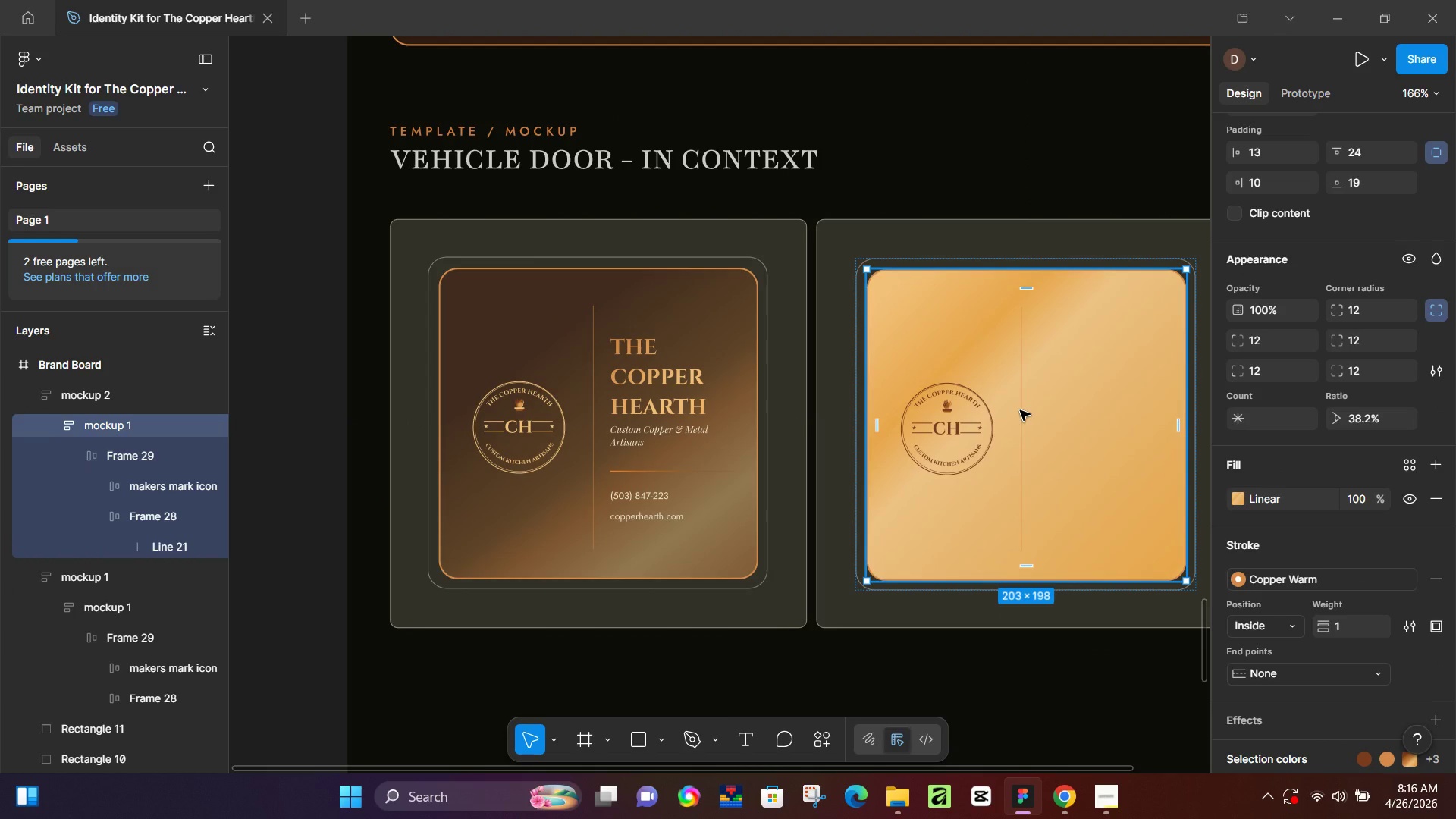 
double_click([1020, 410])
 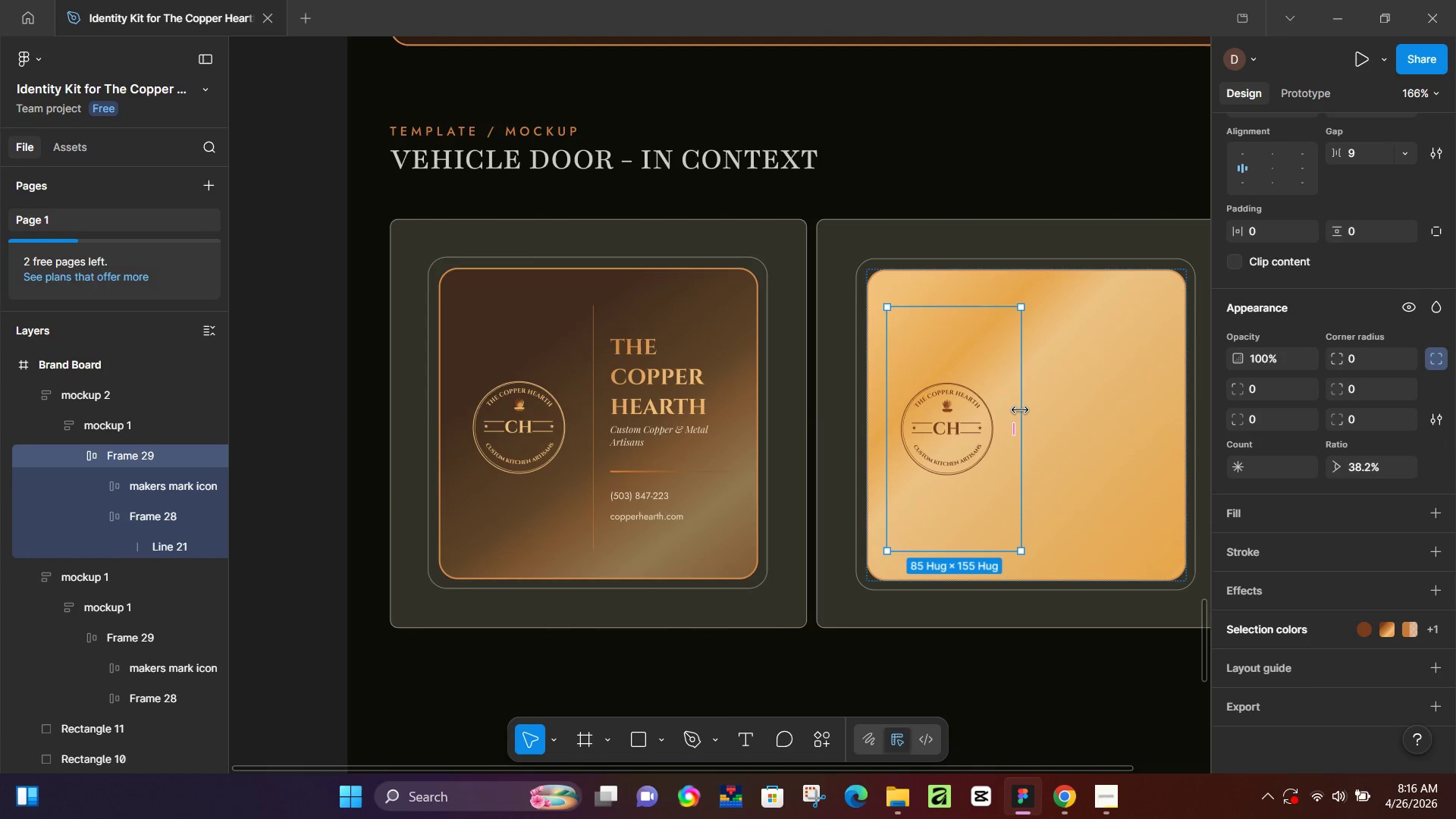 
double_click([1020, 410])
 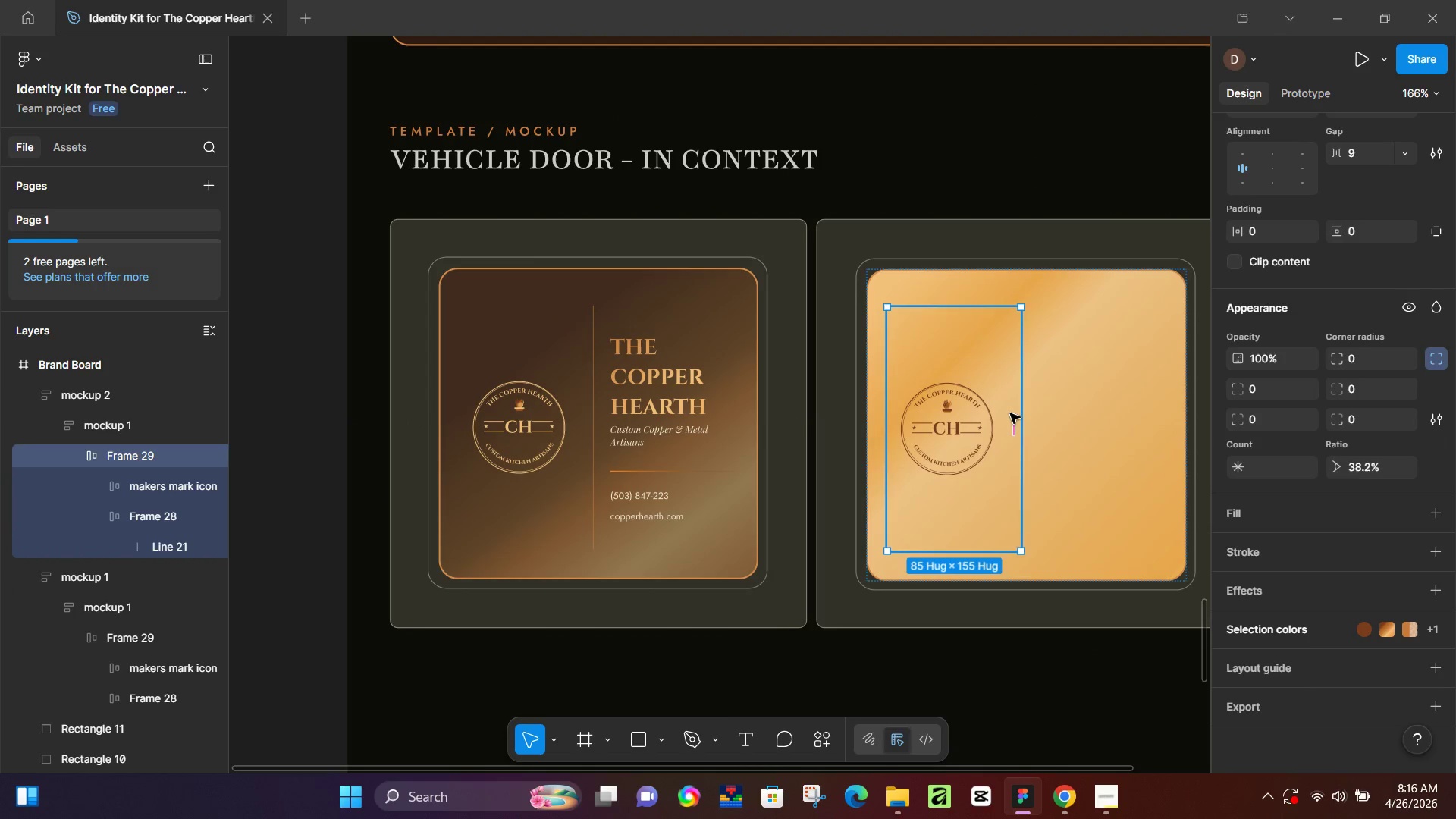 
left_click([1010, 413])
 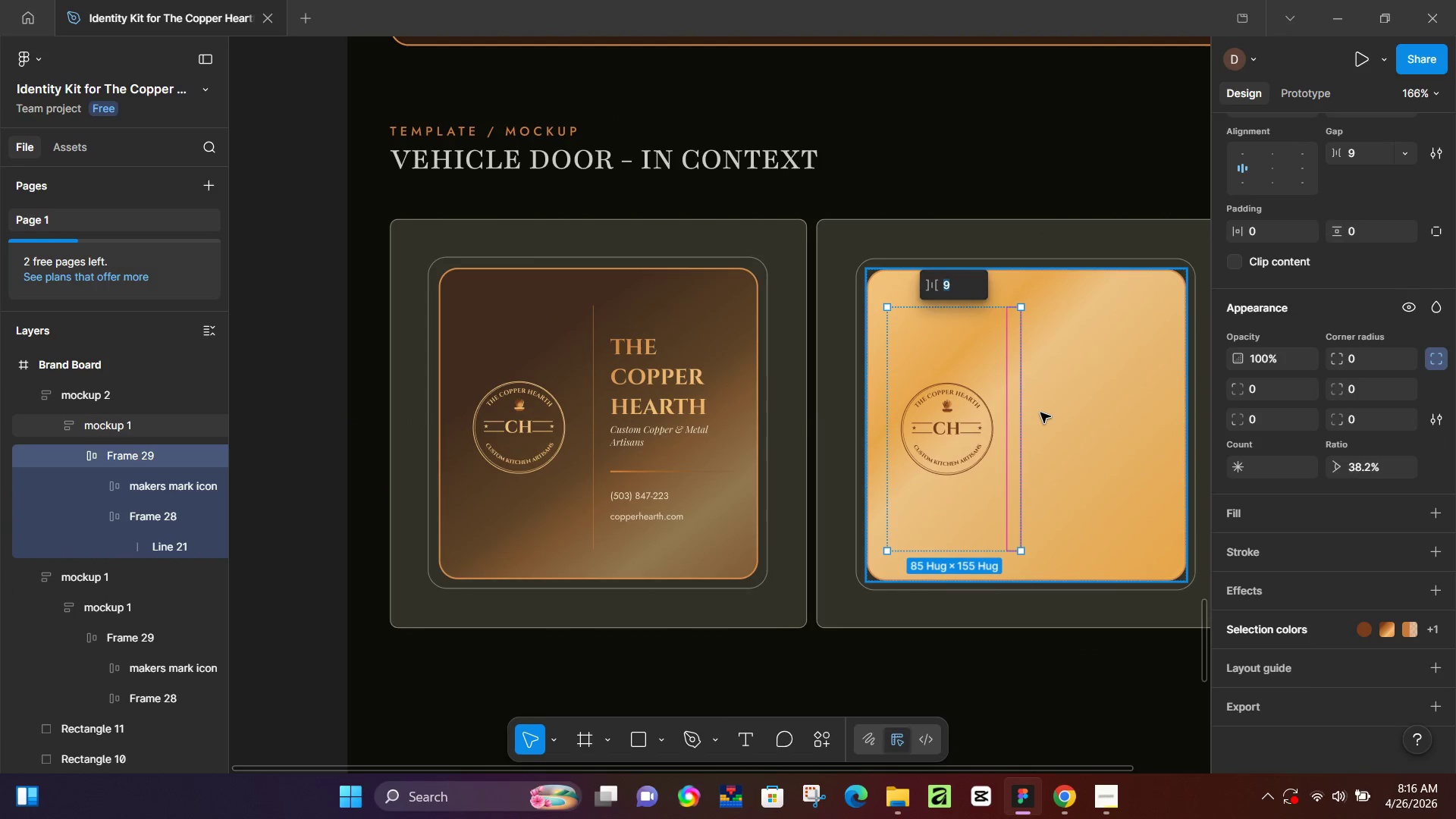 
hold_key(key=ControlLeft, duration=1.52)
 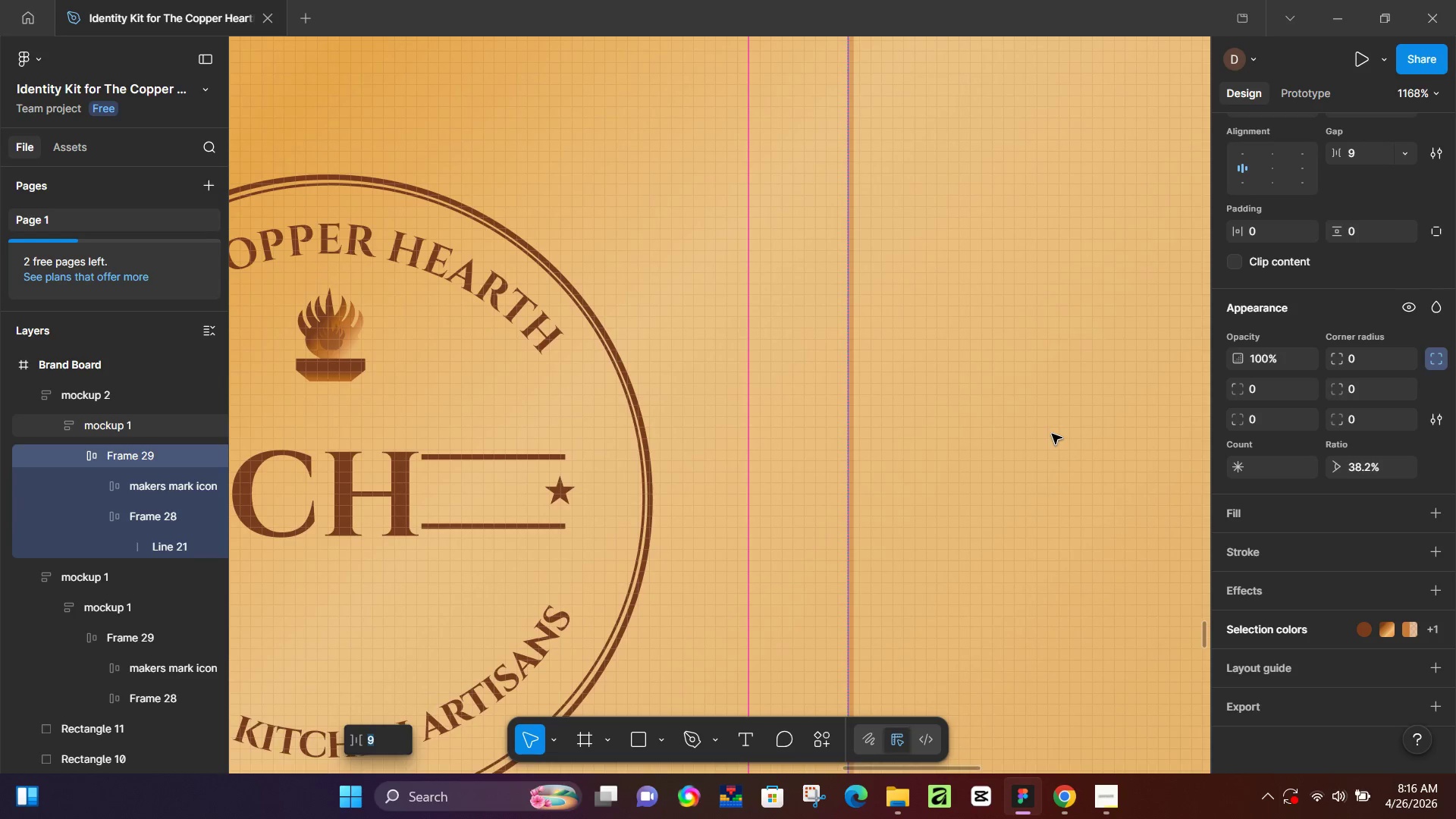 
key(Control+ControlLeft)
 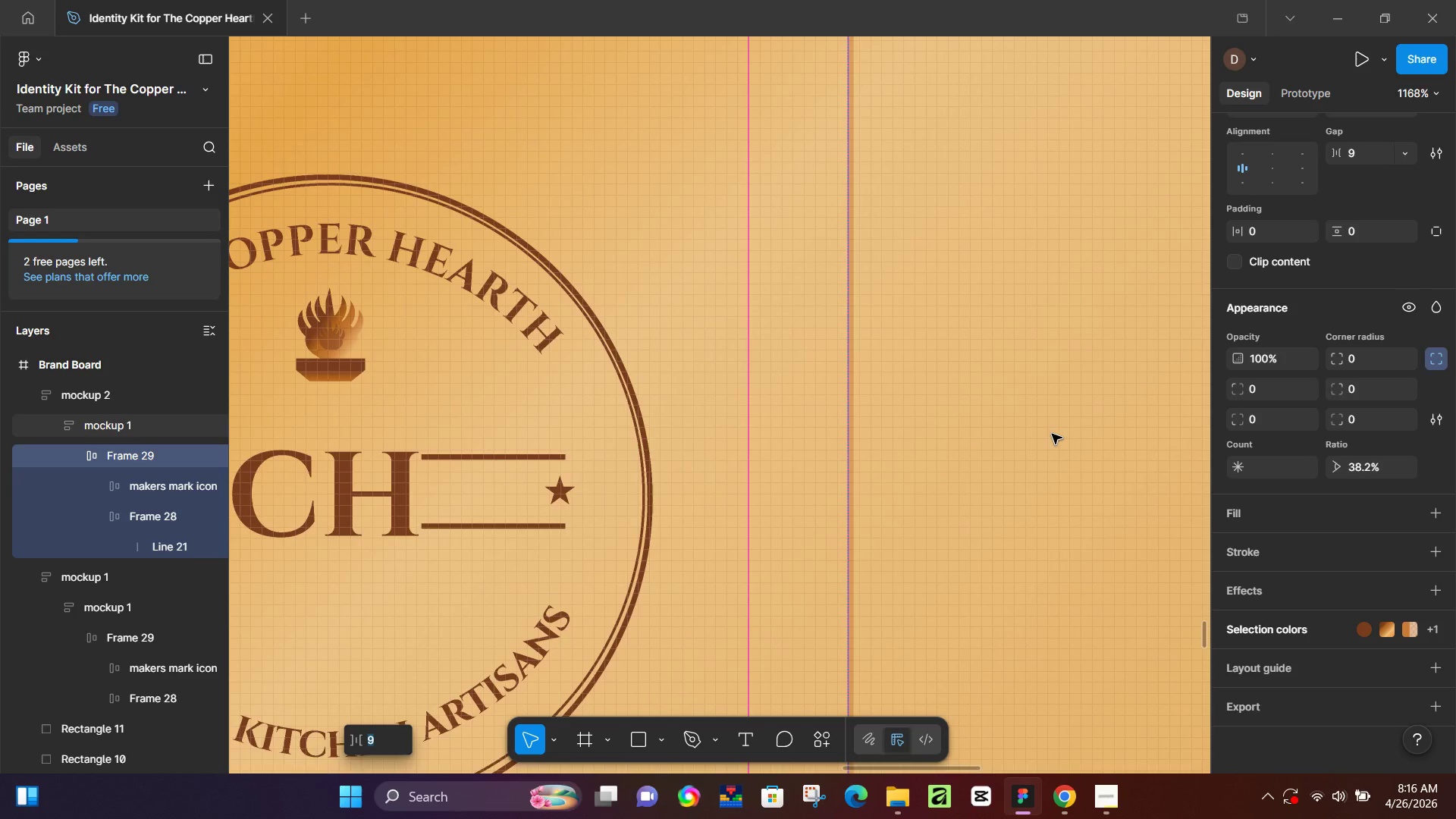 
key(Control+ControlLeft)
 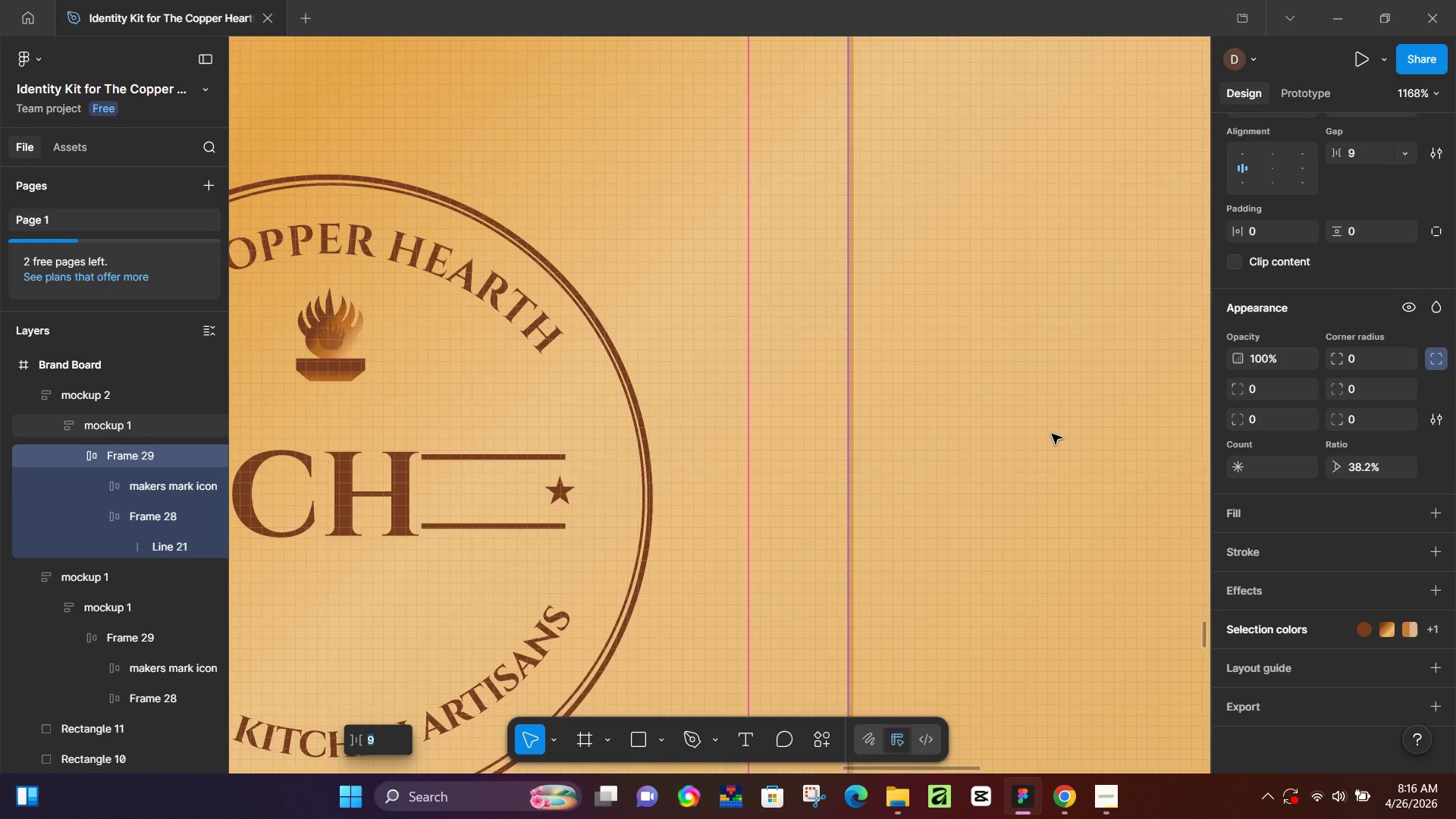 
key(Control+ControlLeft)
 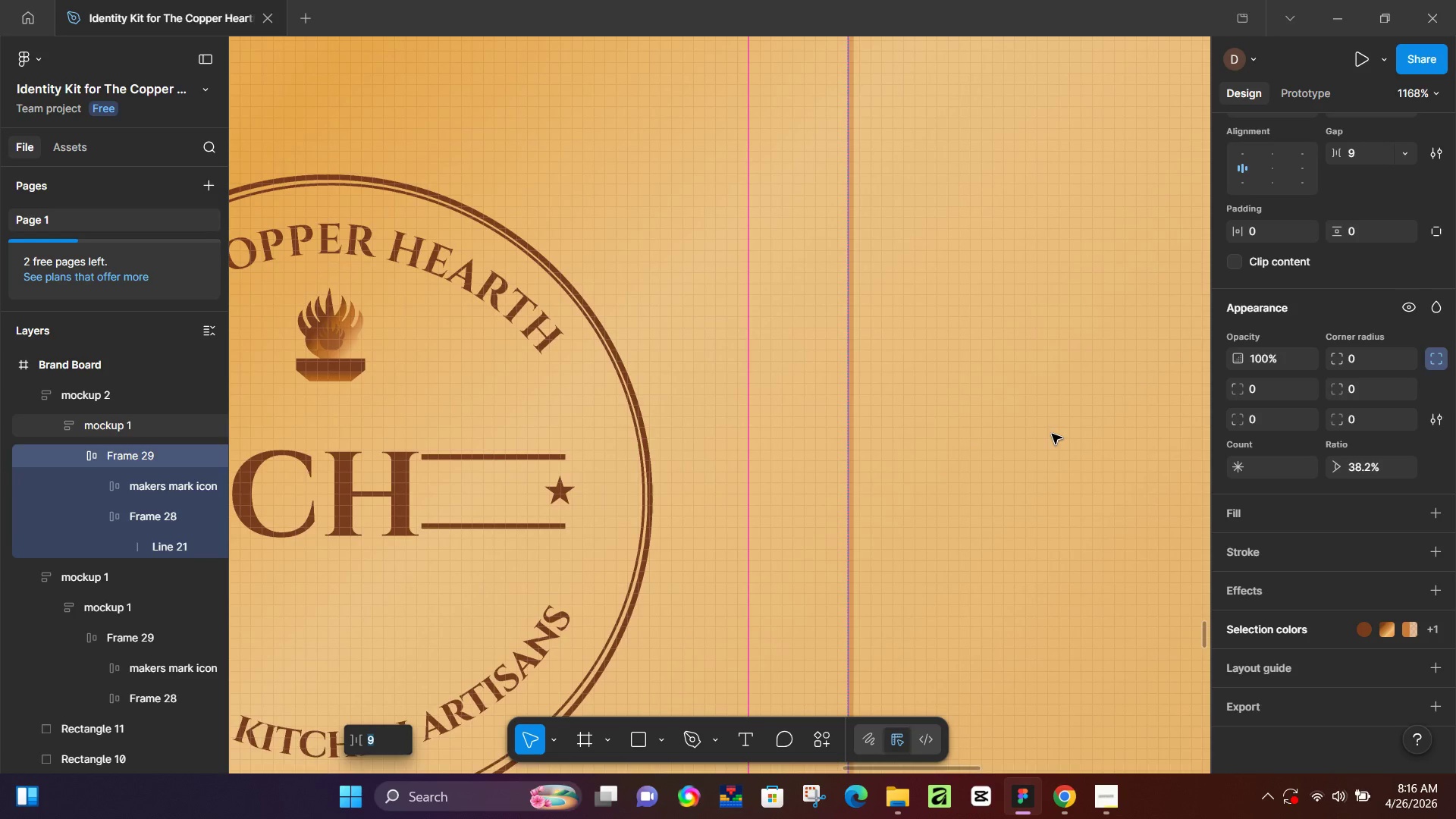 
hold_key(key=ControlLeft, duration=6.16)
 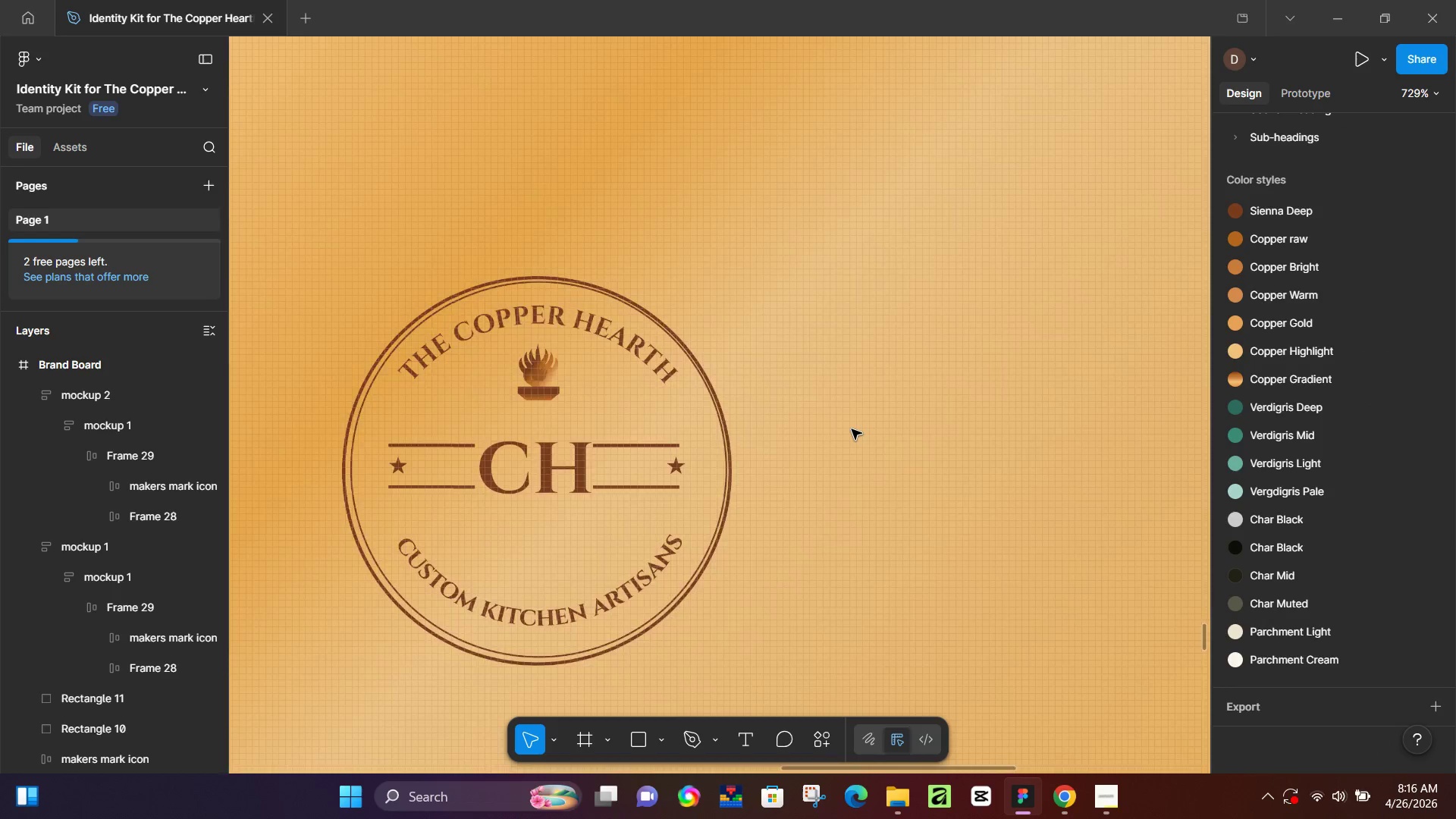 
scroll: coordinate [1053, 431], scroll_direction: up, amount: 18.0
 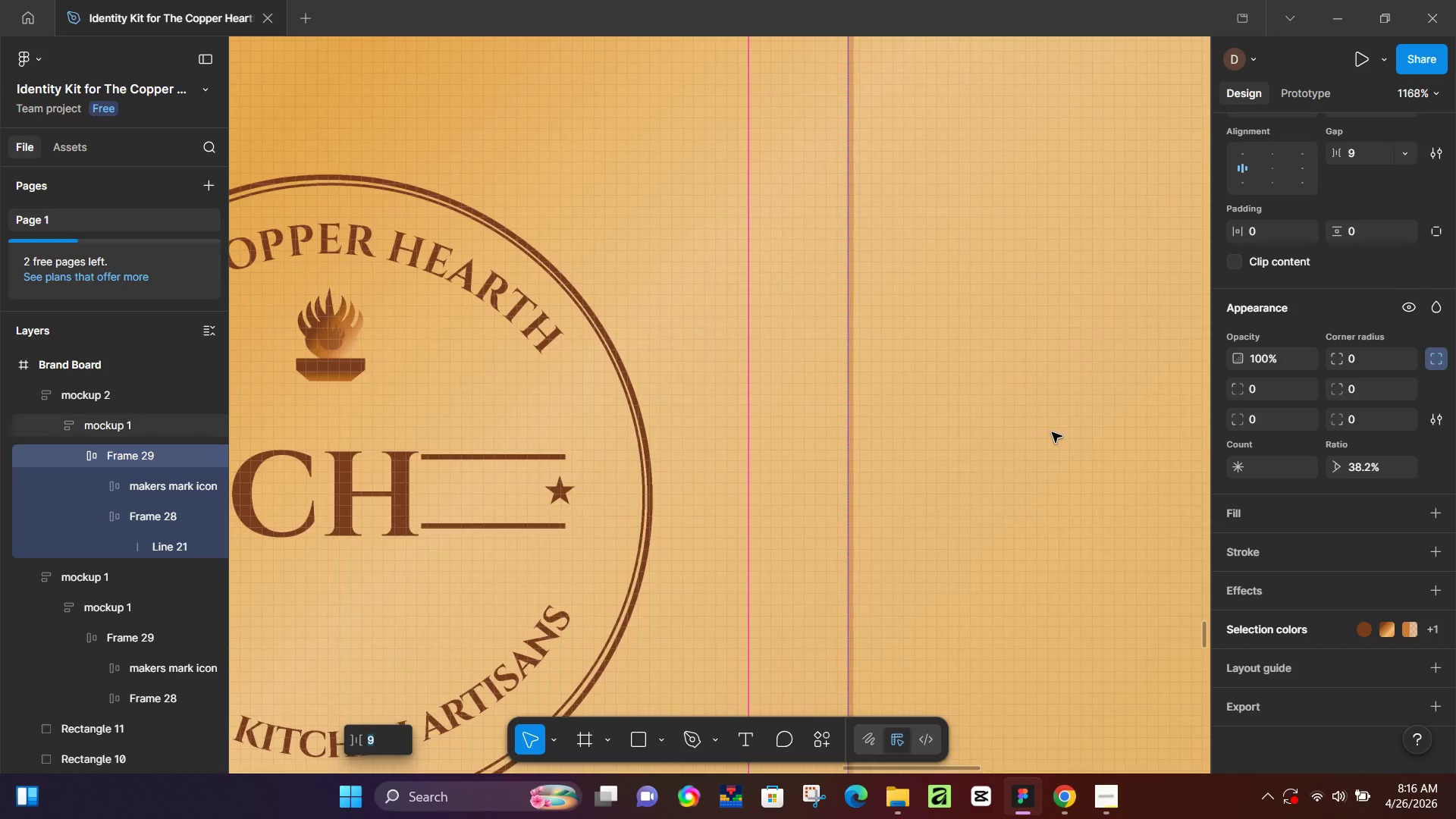 
left_click([864, 423])
 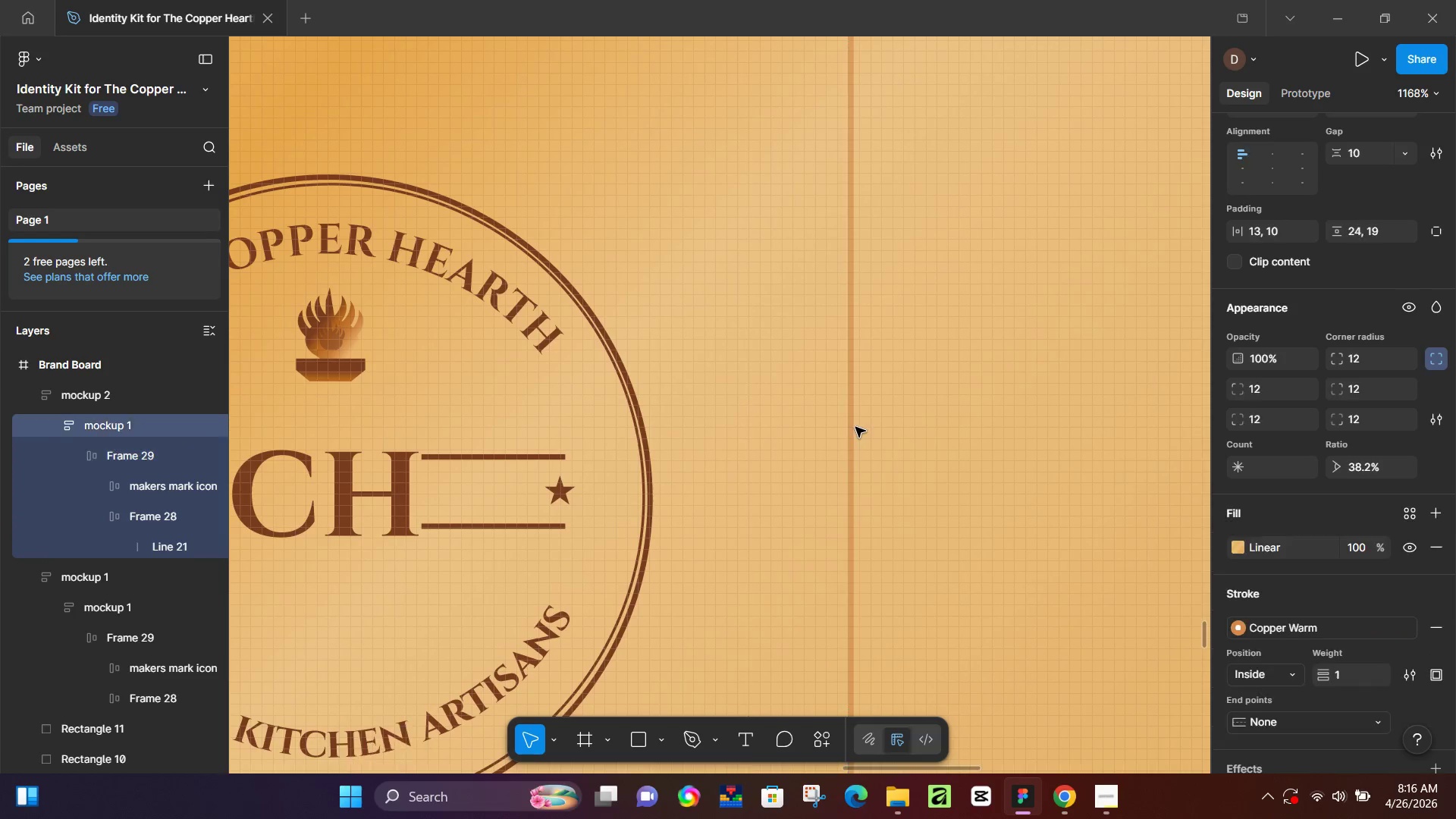 
double_click([855, 427])
 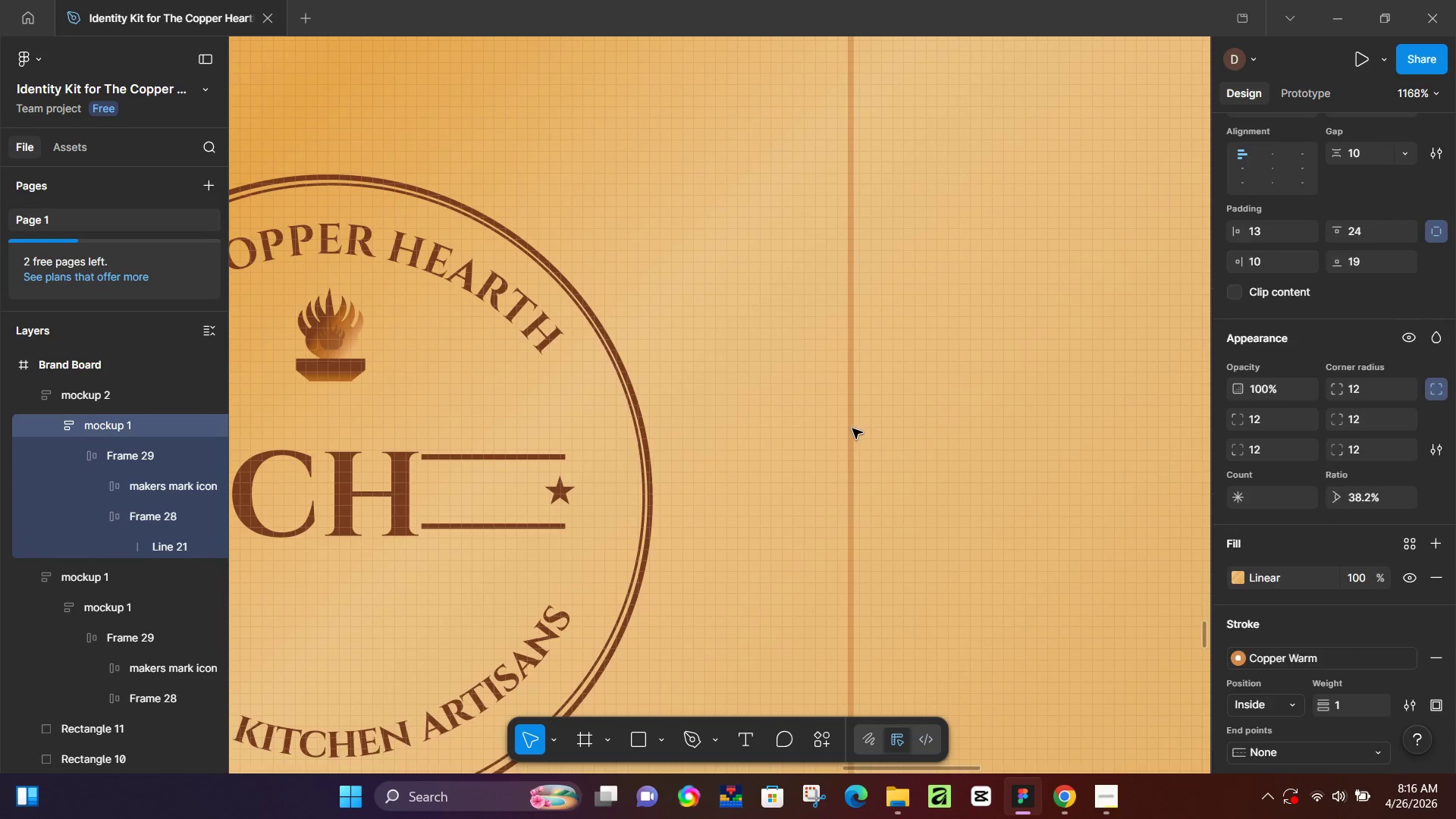 
triple_click([852, 428])
 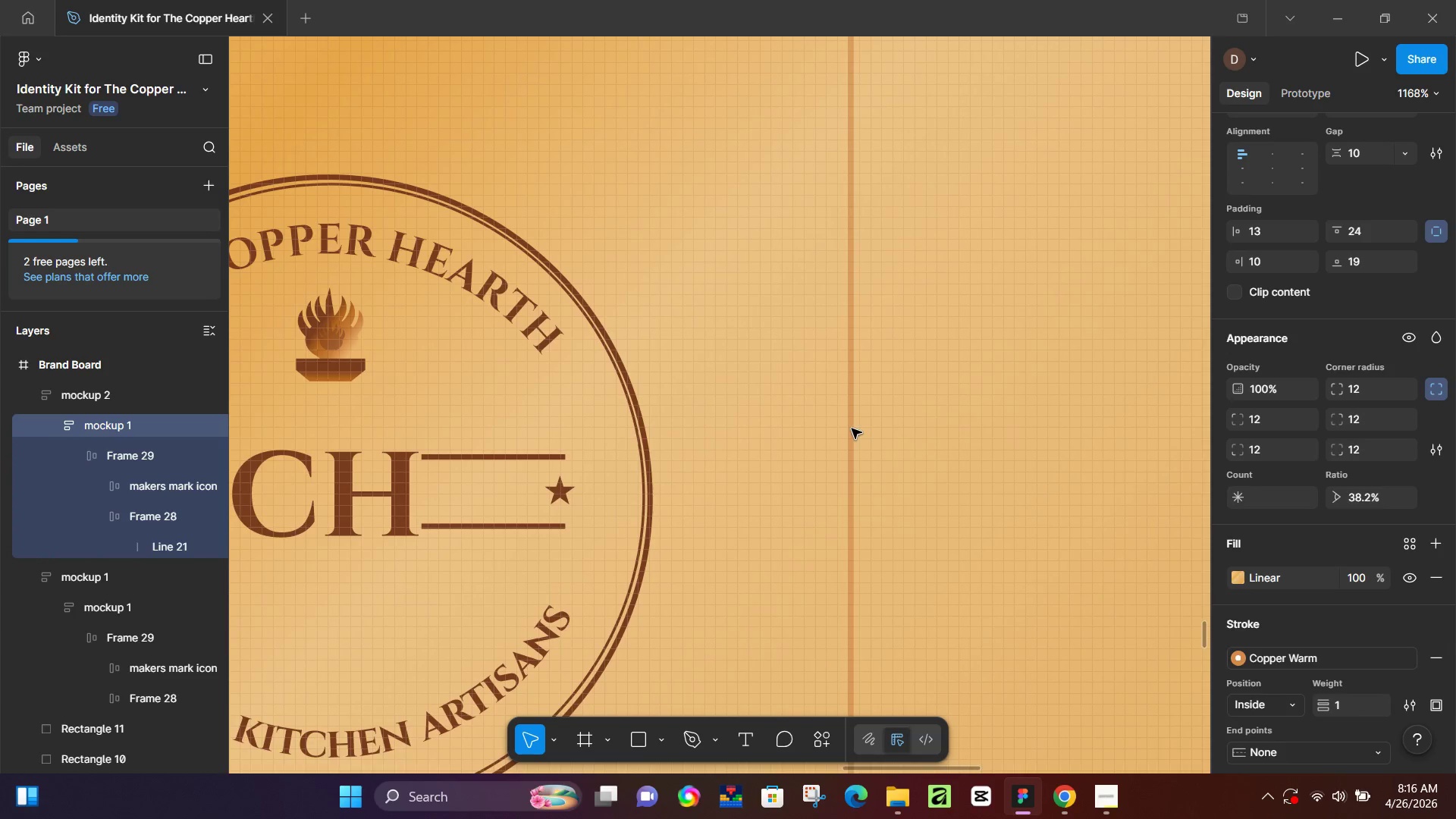 
triple_click([852, 428])
 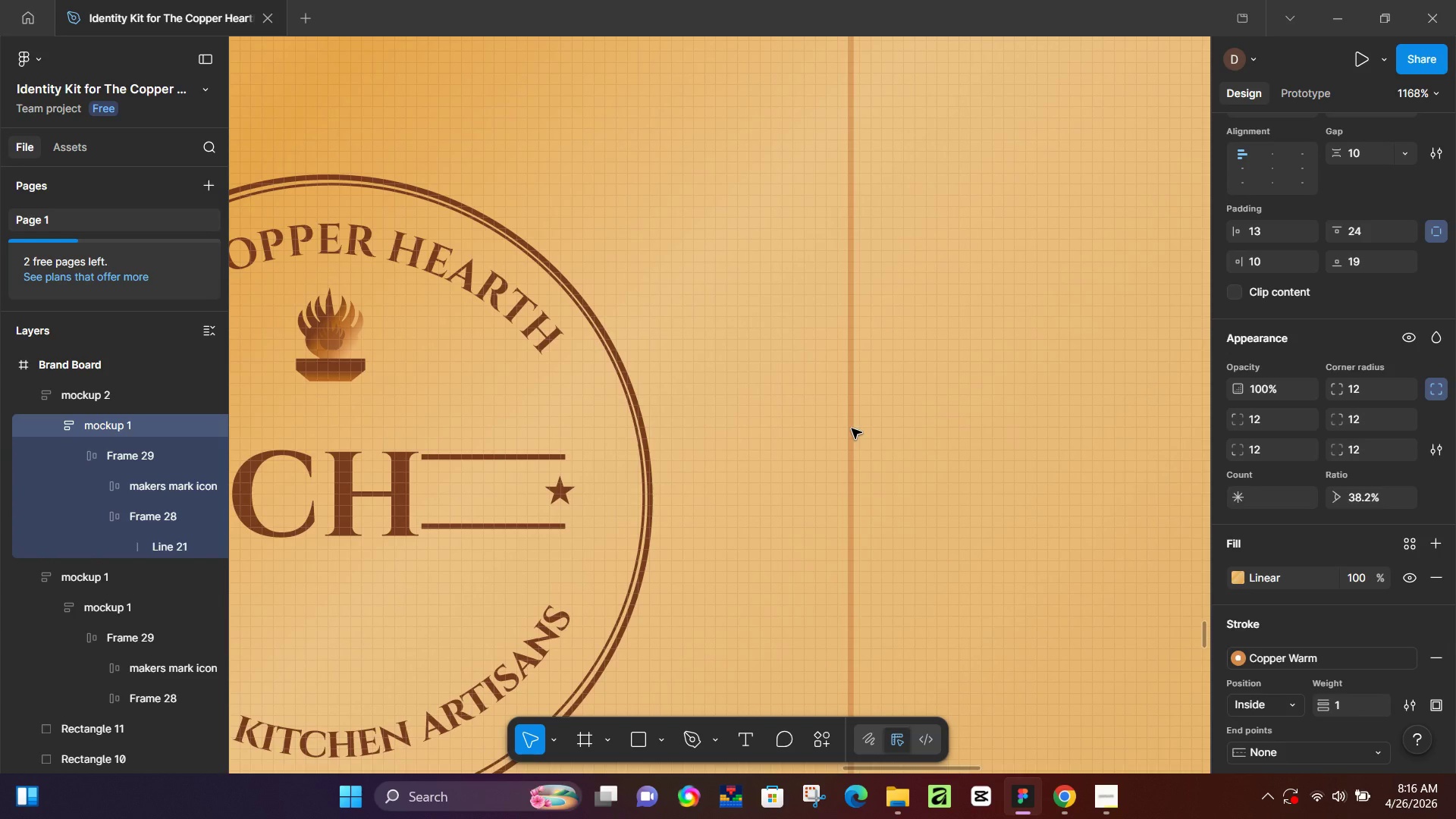 
triple_click([852, 428])
 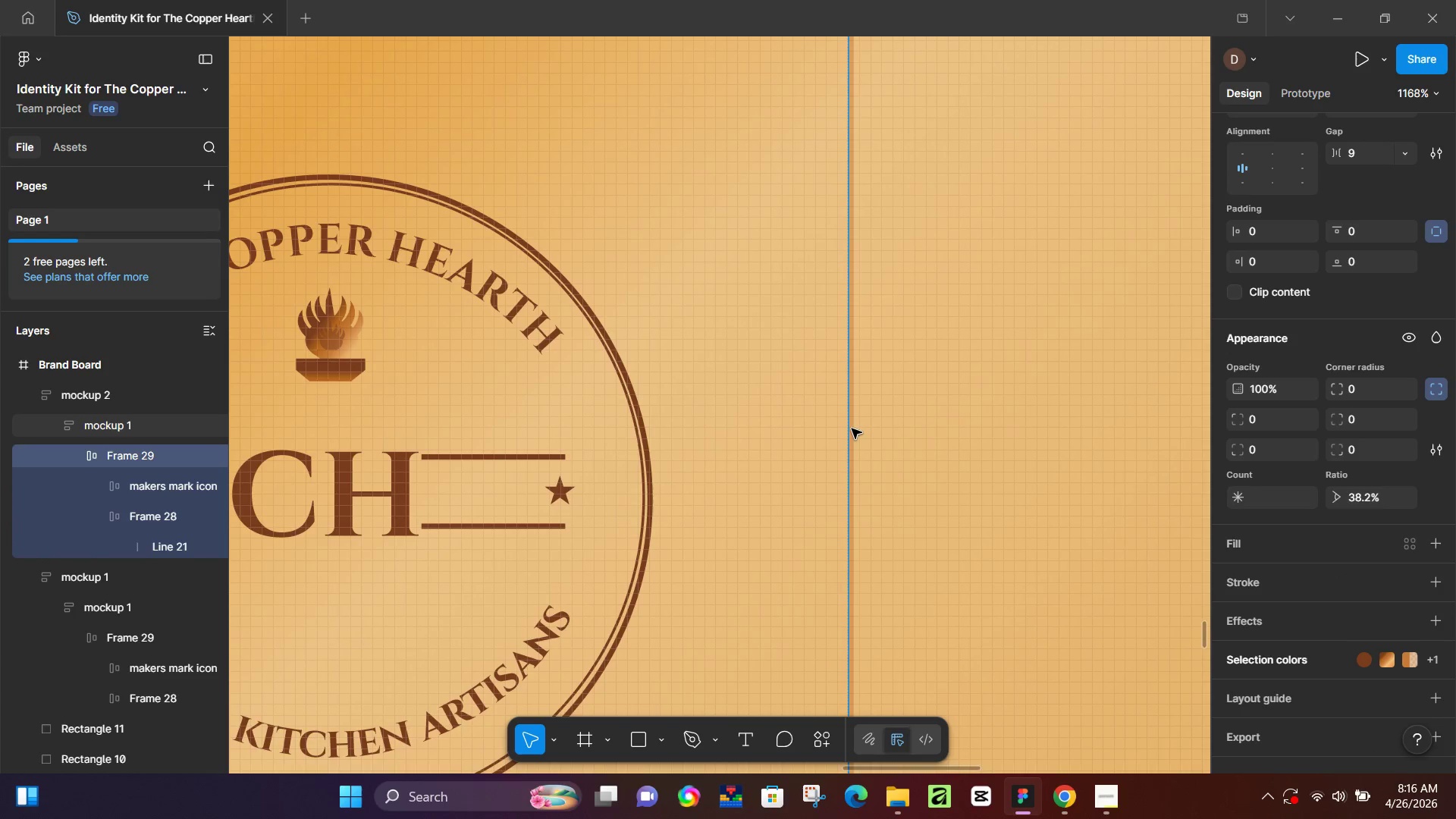 
triple_click([852, 428])
 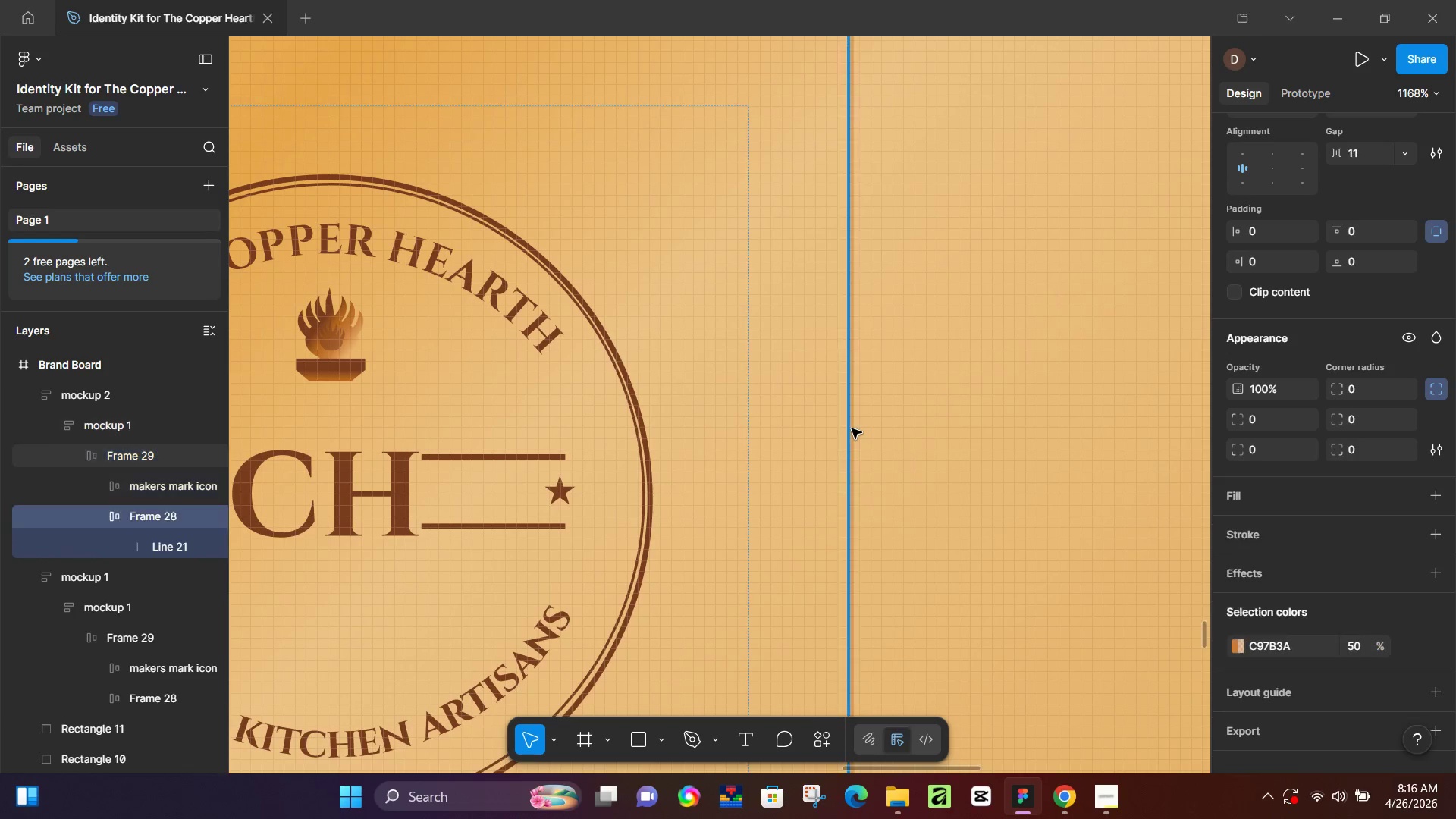 
triple_click([852, 428])
 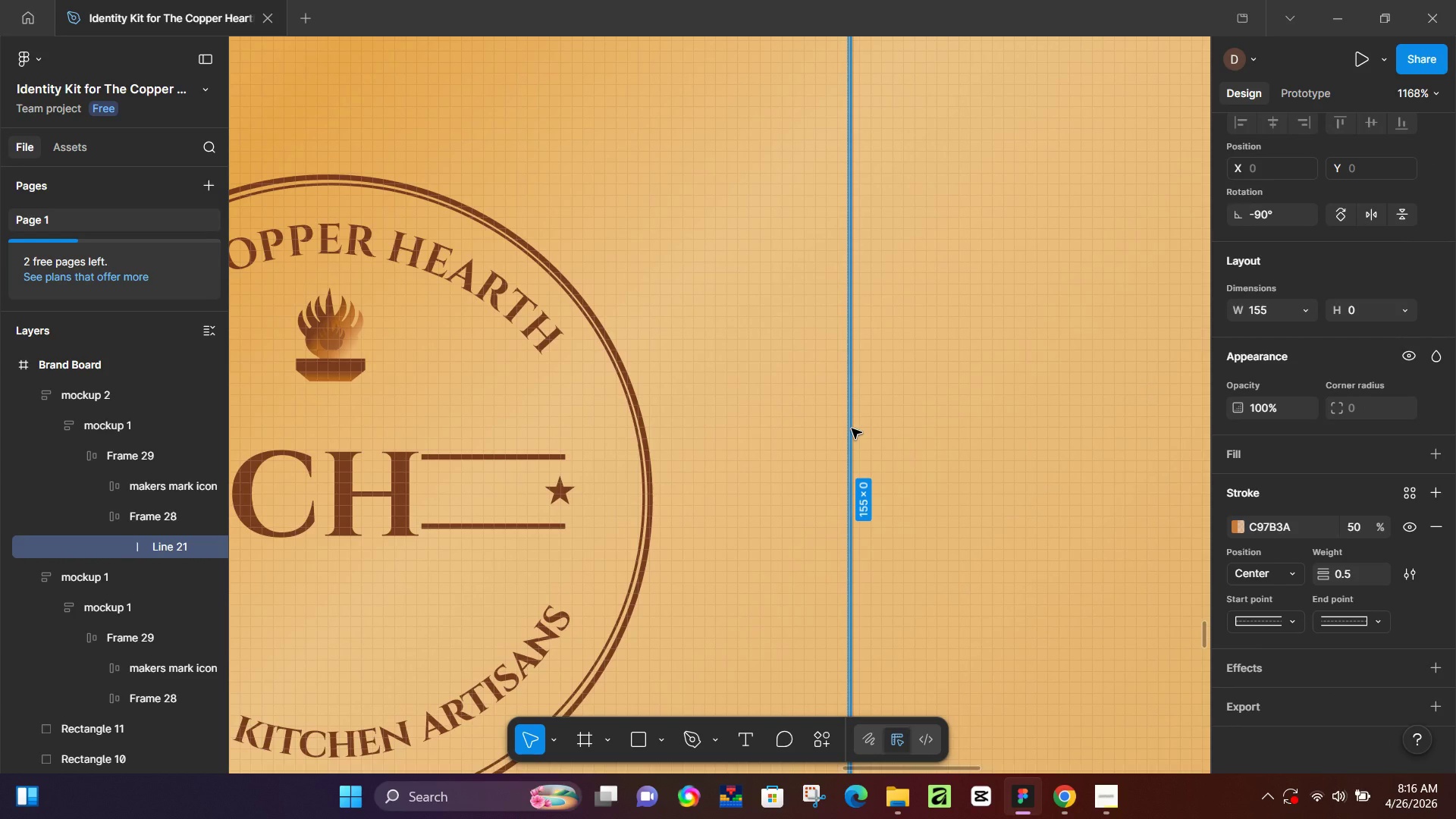 
key(Backspace)
 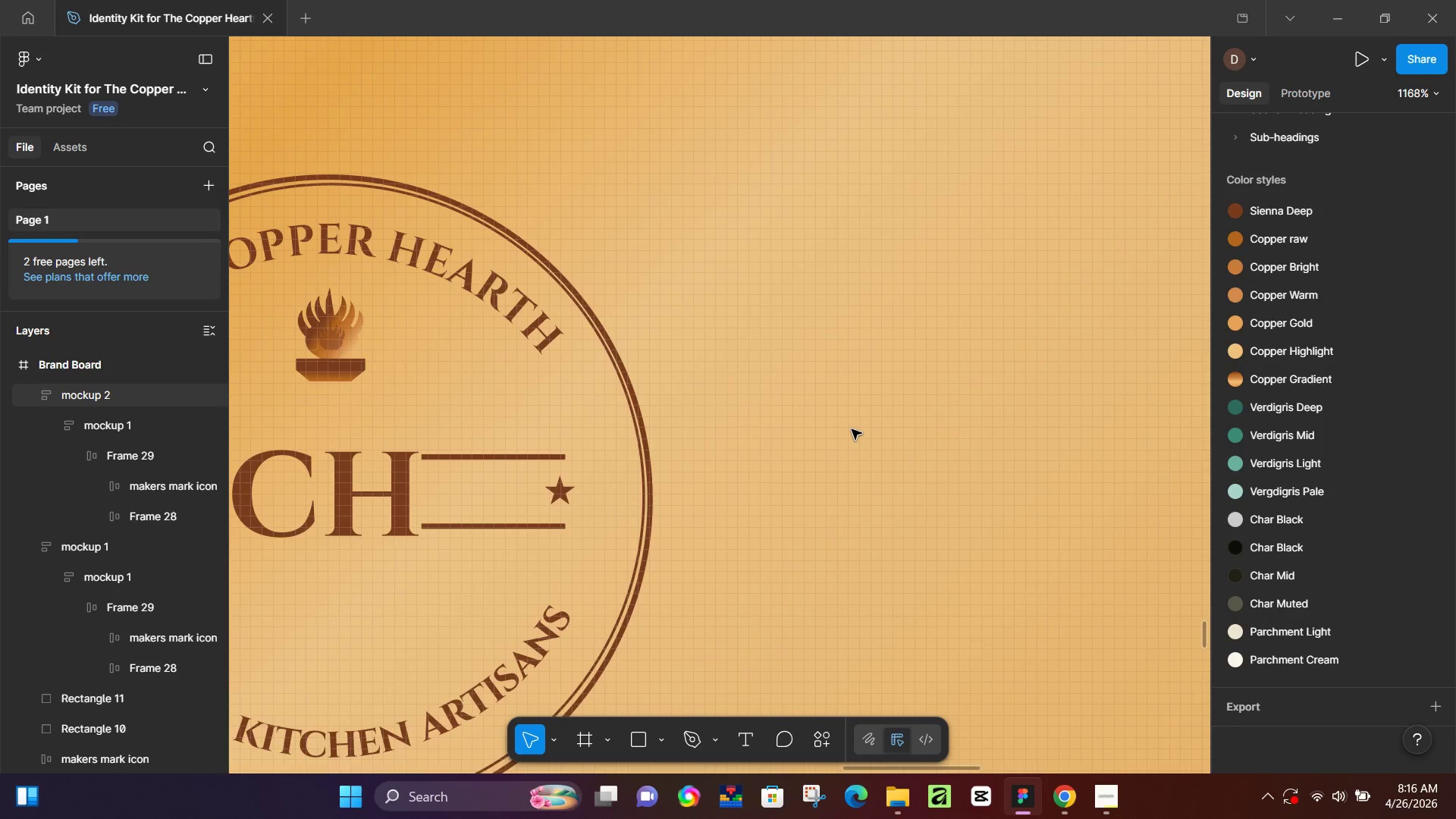 
hold_key(key=ControlLeft, duration=1.3)
 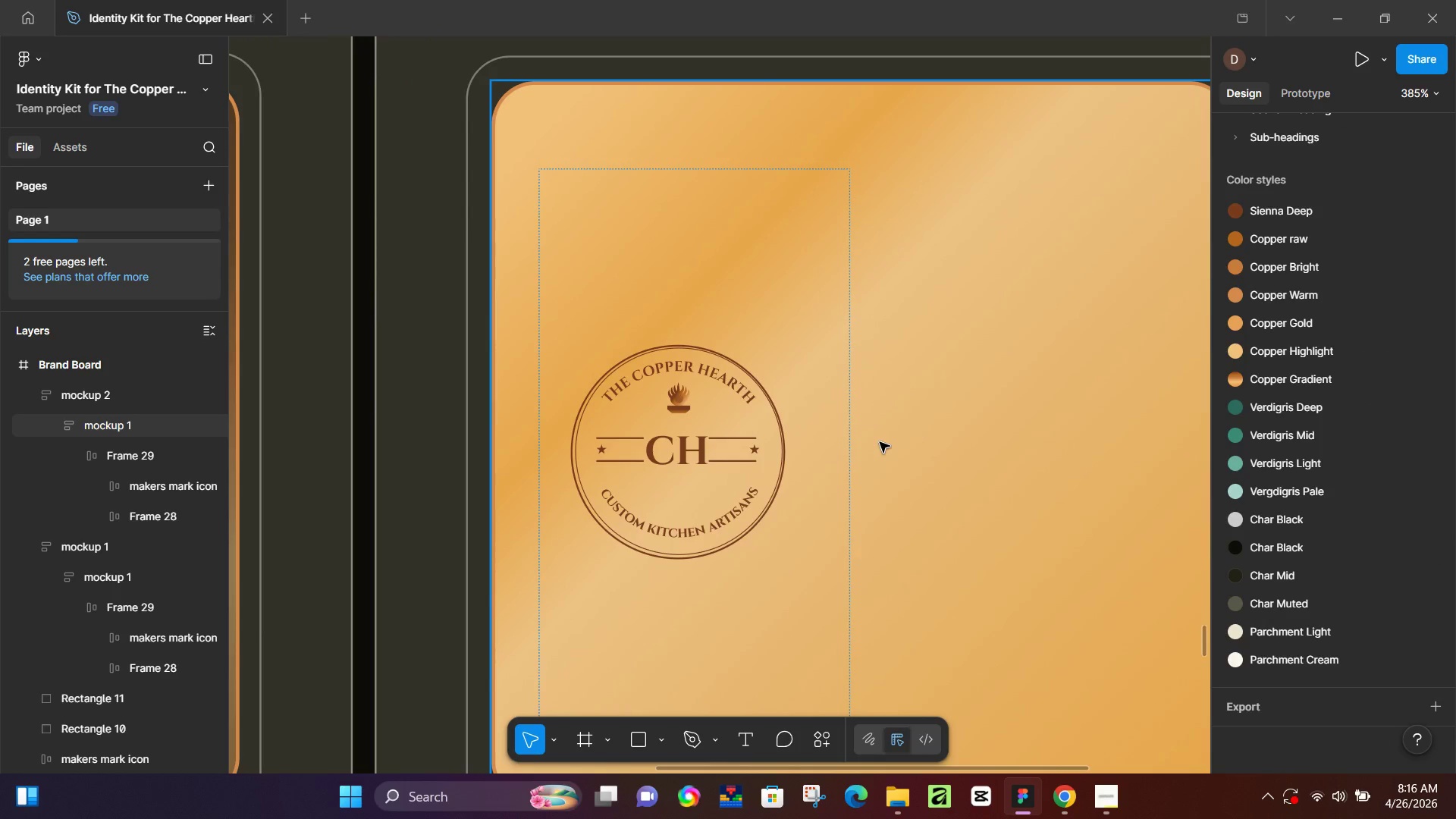 
hold_key(key=ControlLeft, duration=1.11)
 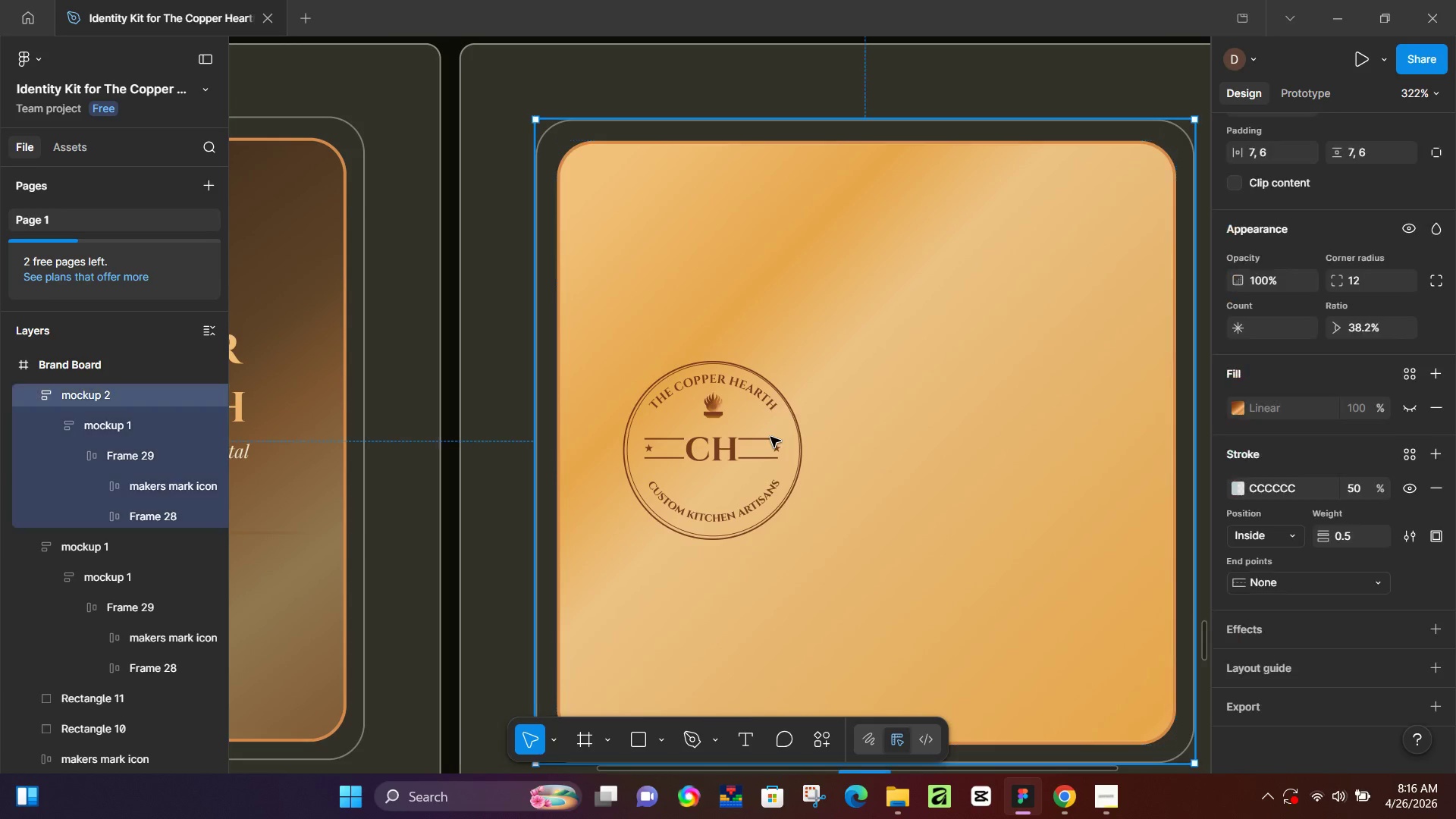 
scroll: coordinate [852, 429], scroll_direction: down, amount: 9.0
 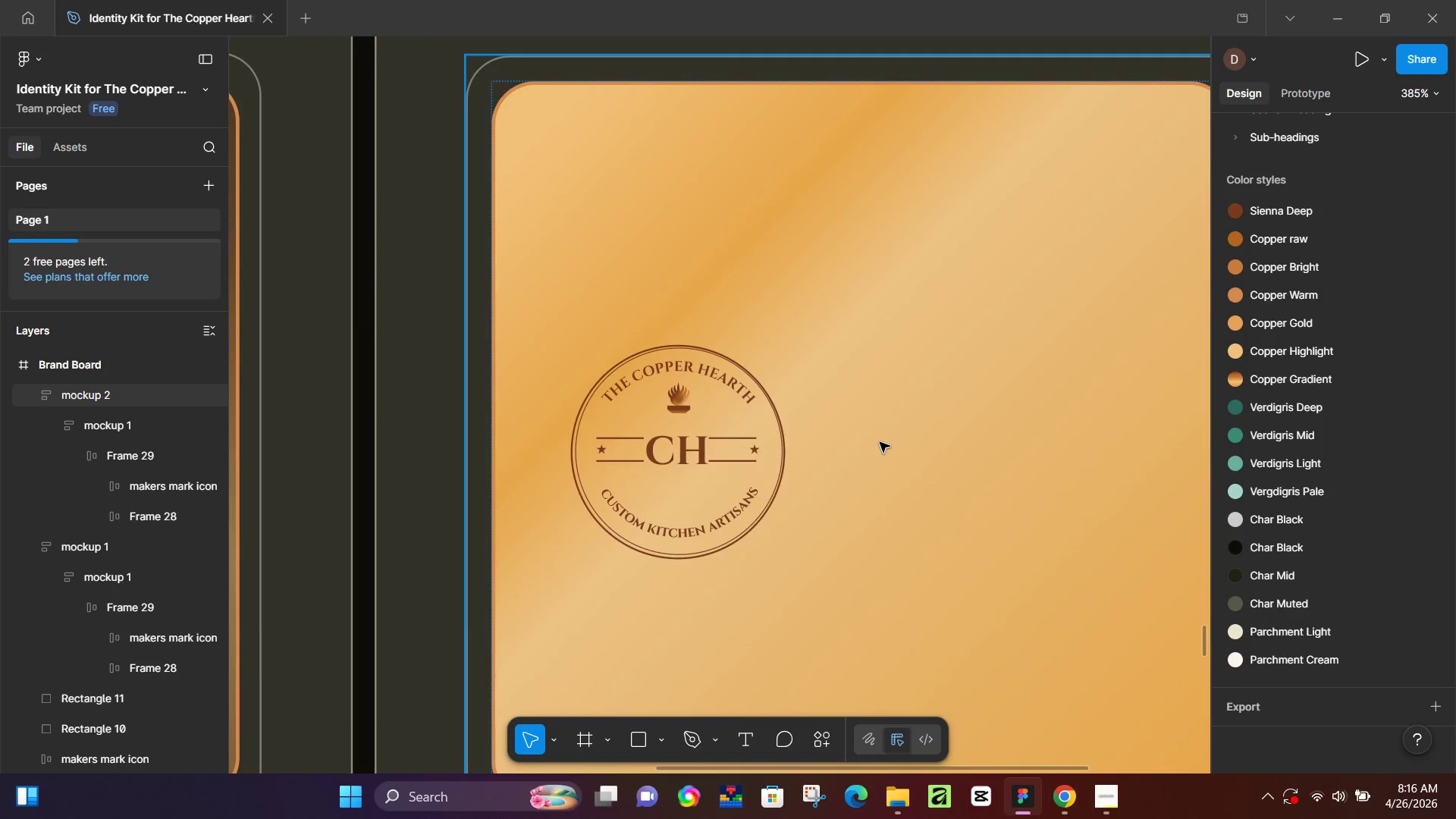 
double_click([770, 437])
 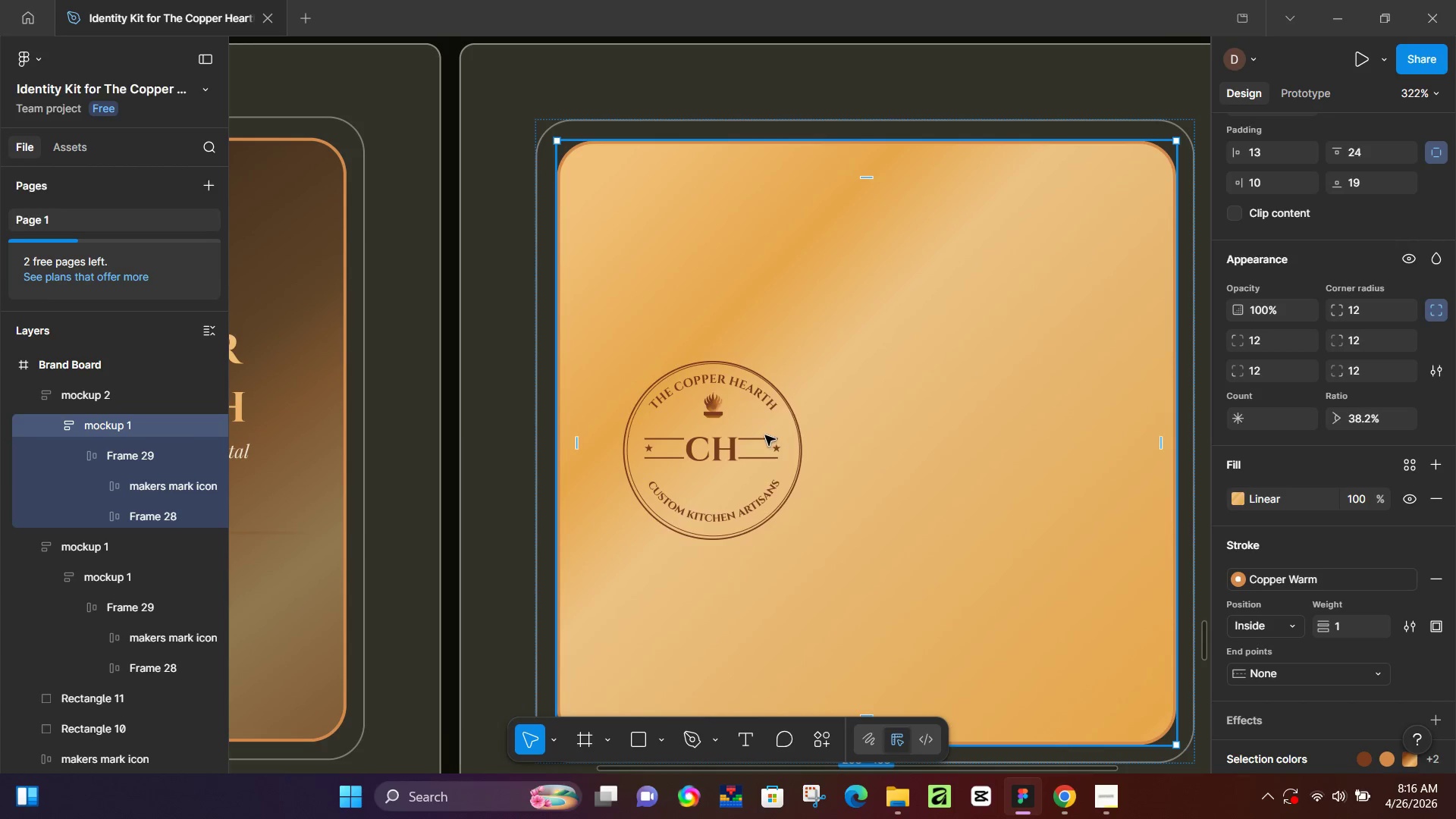 
left_click([765, 435])
 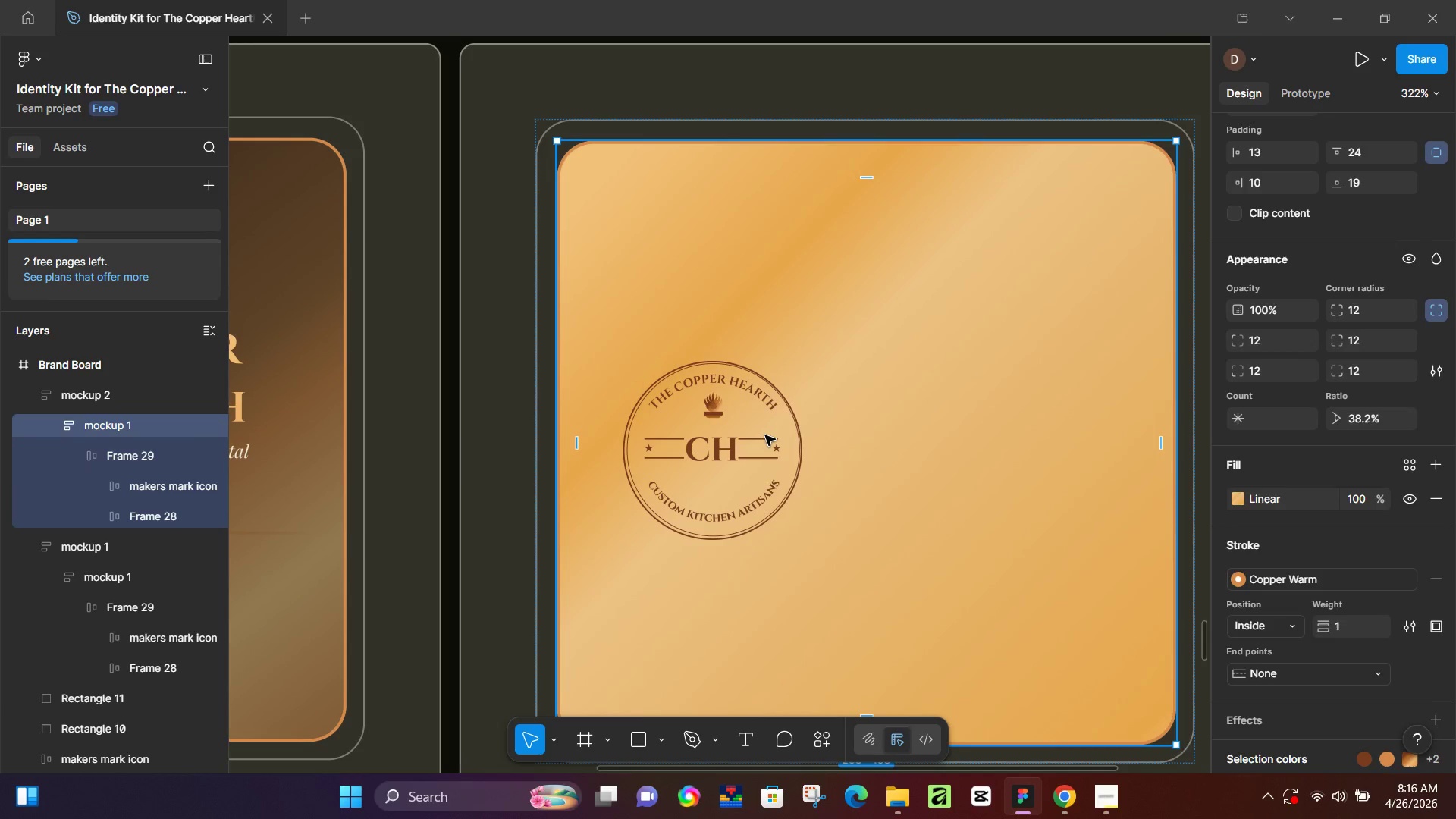 
scroll: coordinate [886, 444], scroll_direction: down, amount: 3.0
 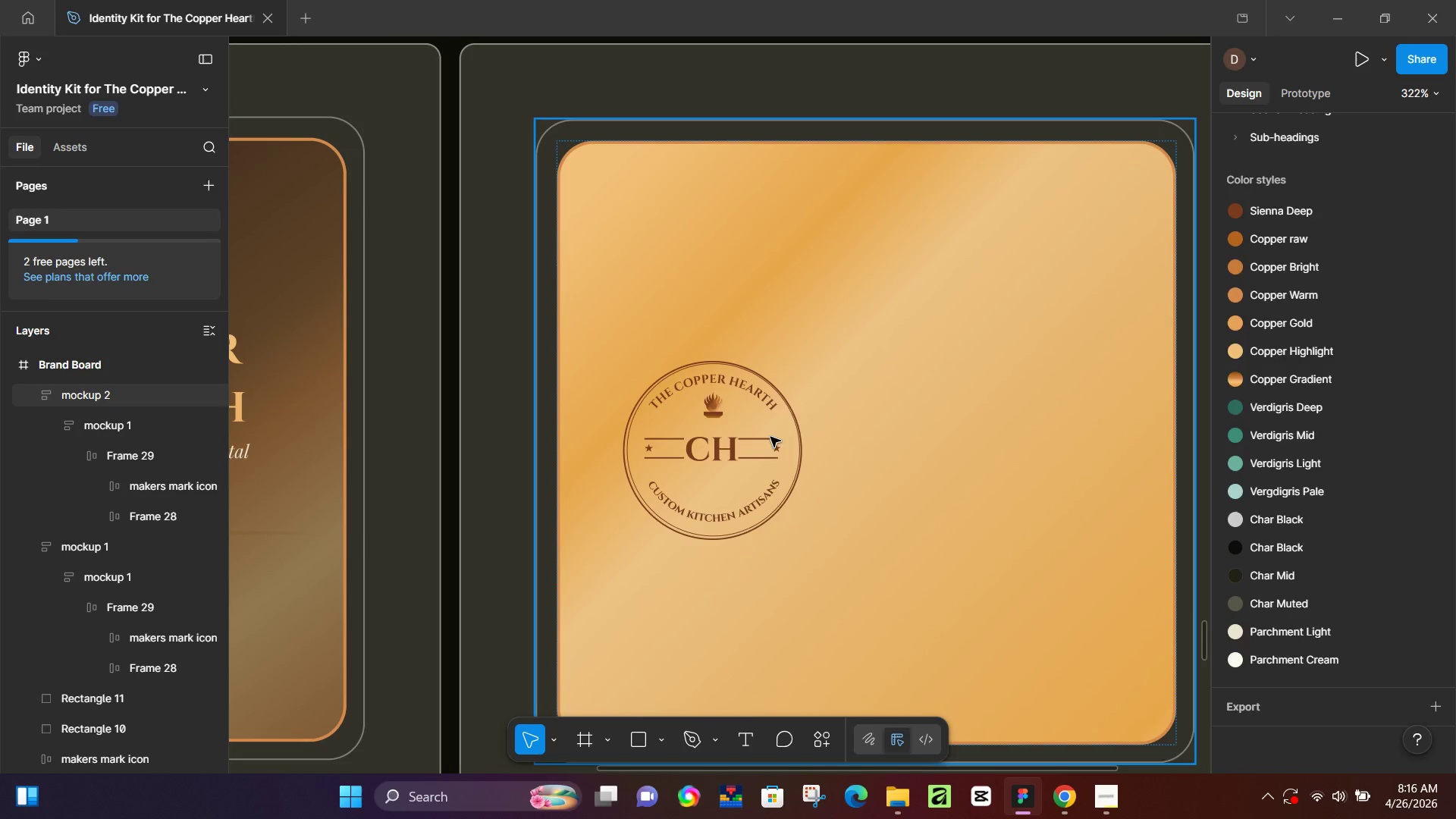 
double_click([765, 435])
 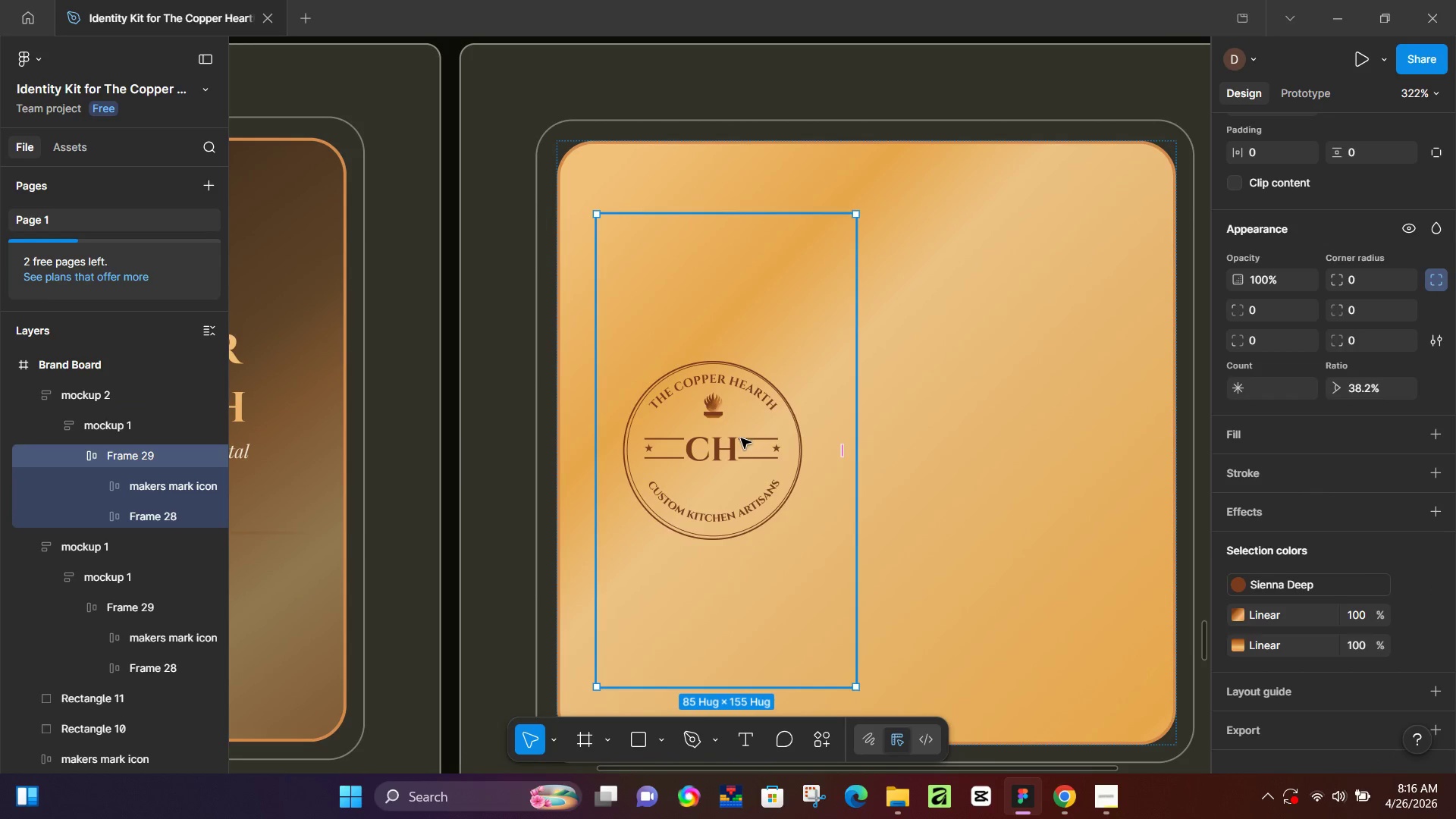 
left_click_drag(start_coordinate=[741, 438], to_coordinate=[891, 415])
 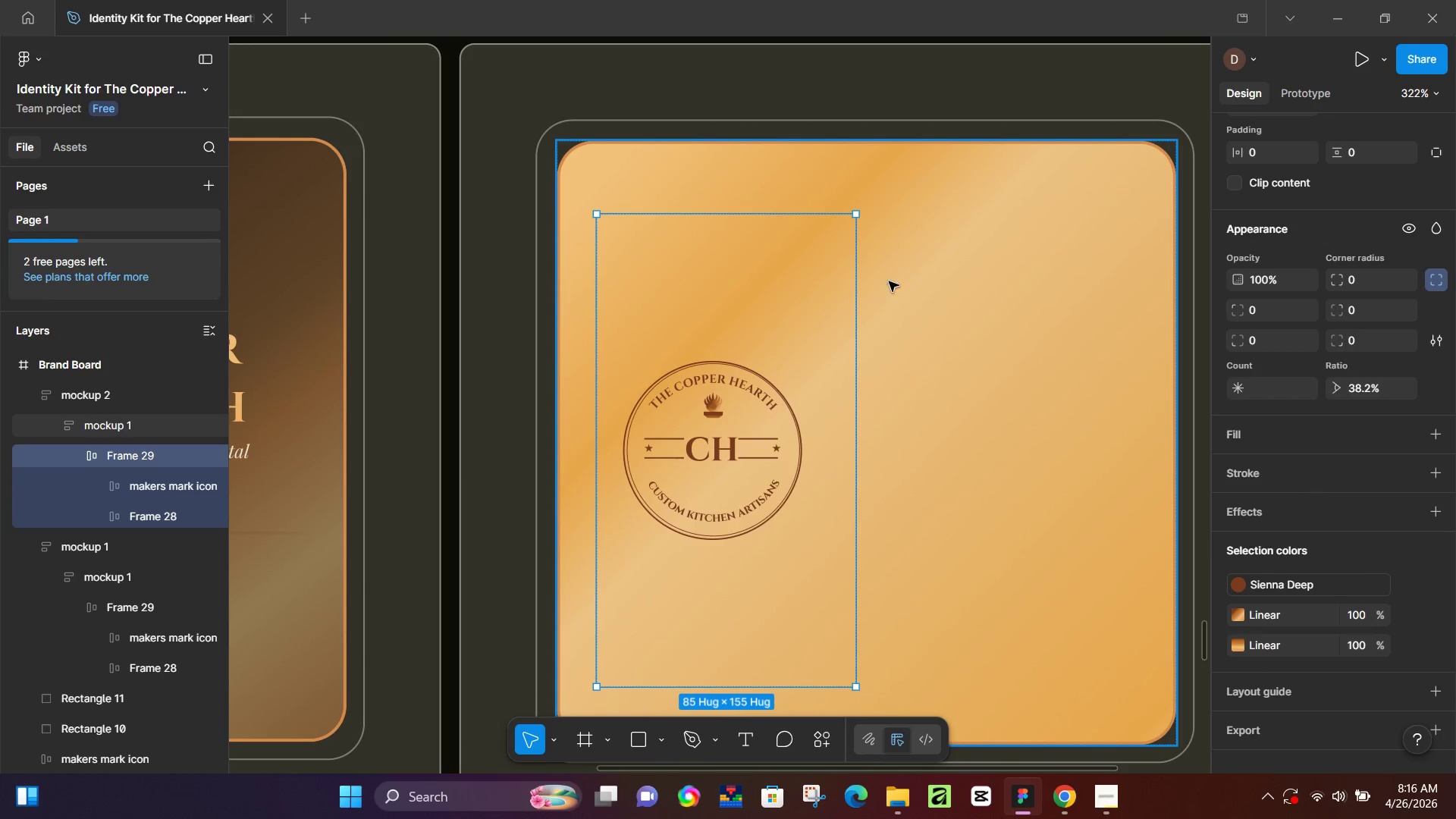 
left_click_drag(start_coordinate=[777, 218], to_coordinate=[811, 475])
 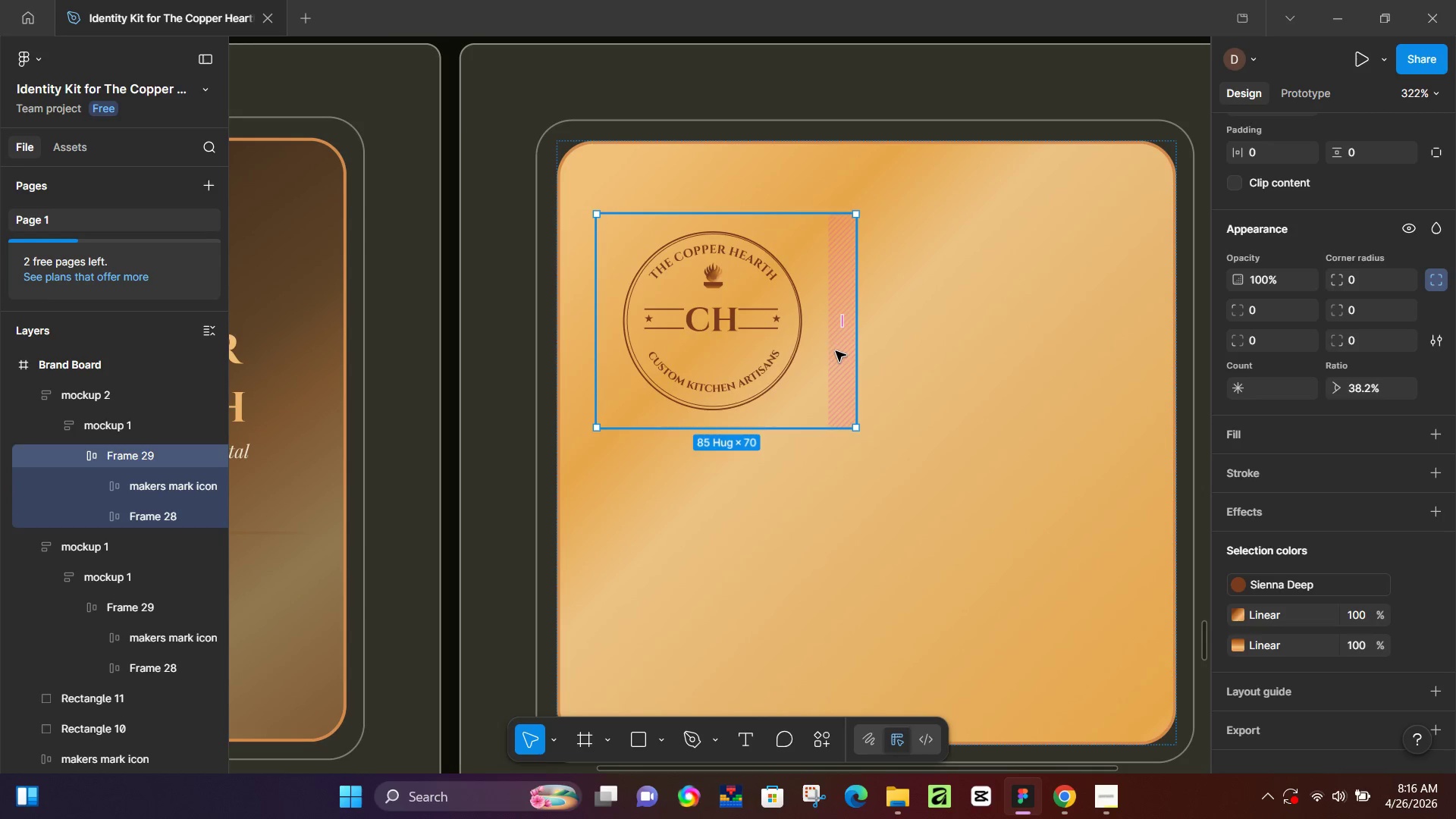 
left_click_drag(start_coordinate=[858, 265], to_coordinate=[837, 270])
 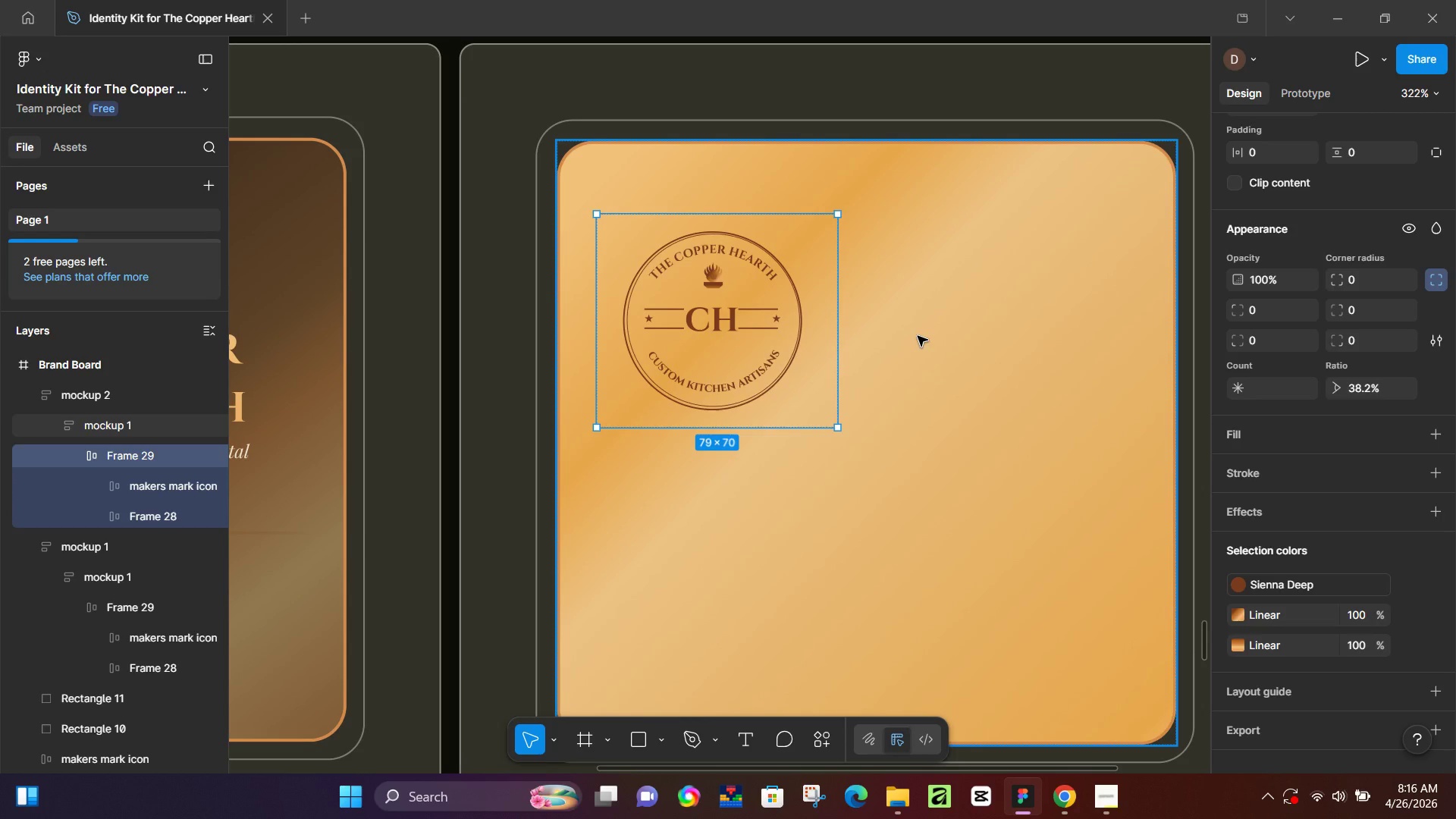 
wait(9.03)
 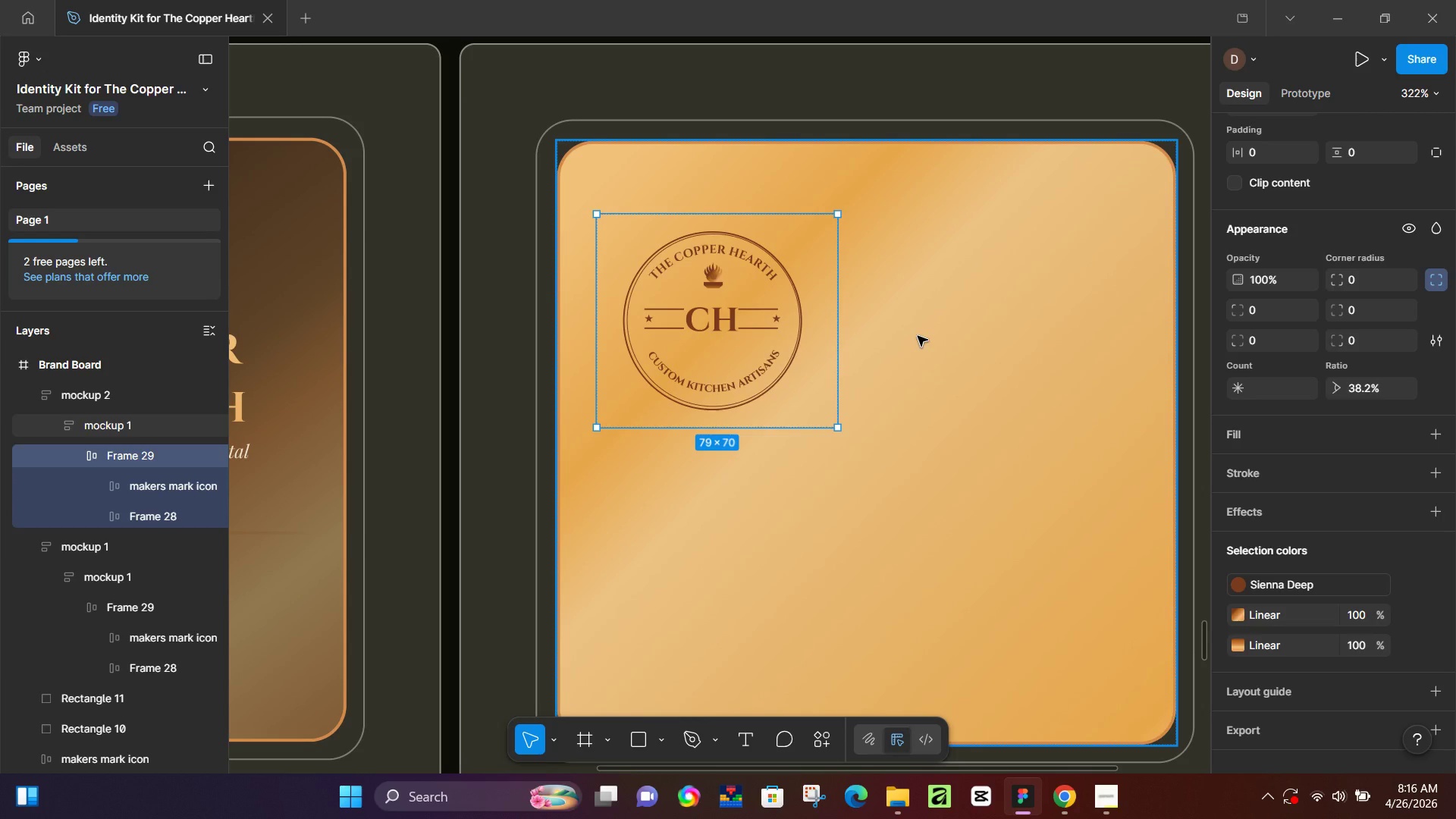 
double_click([775, 306])
 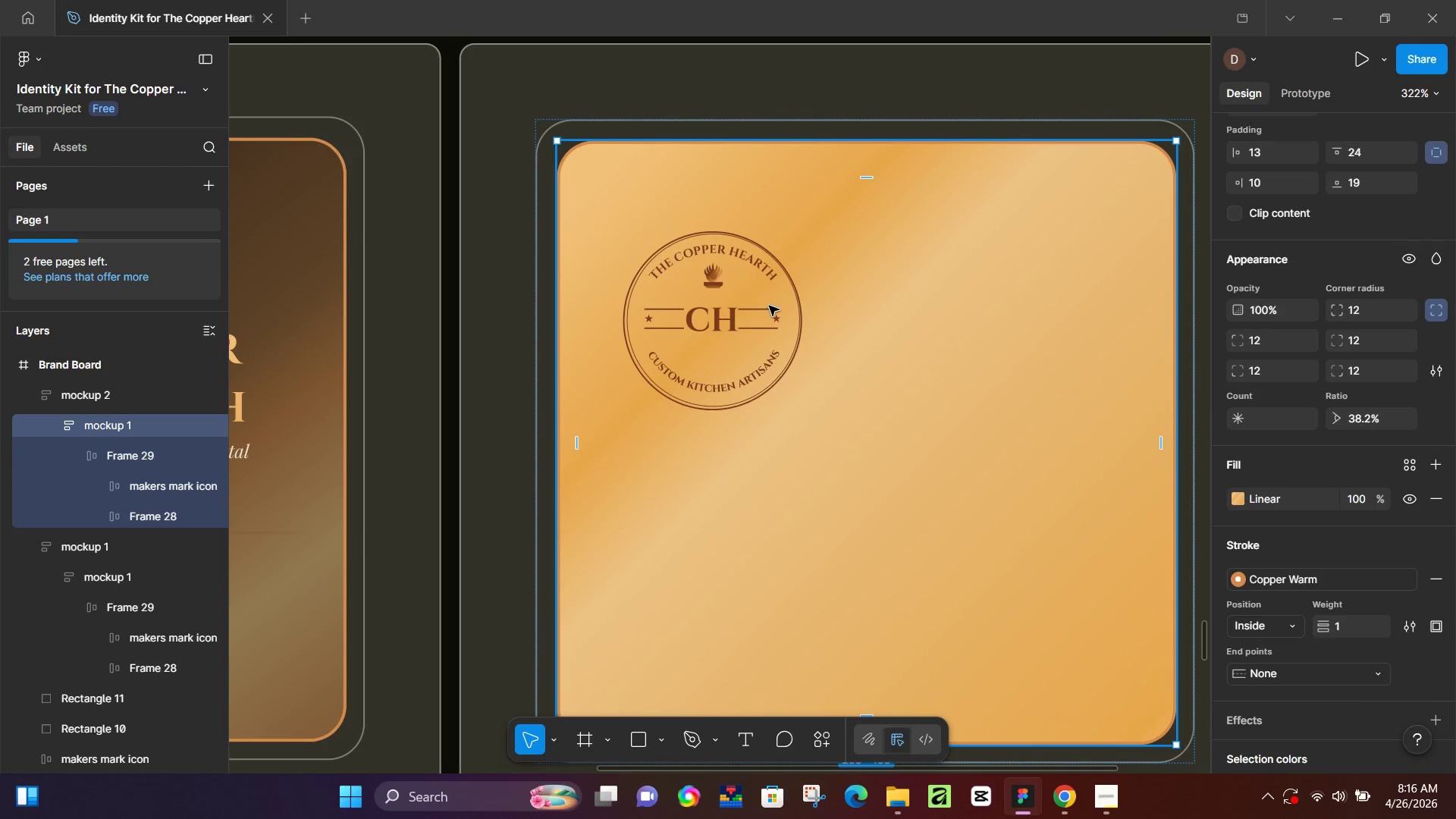 
double_click([769, 306])
 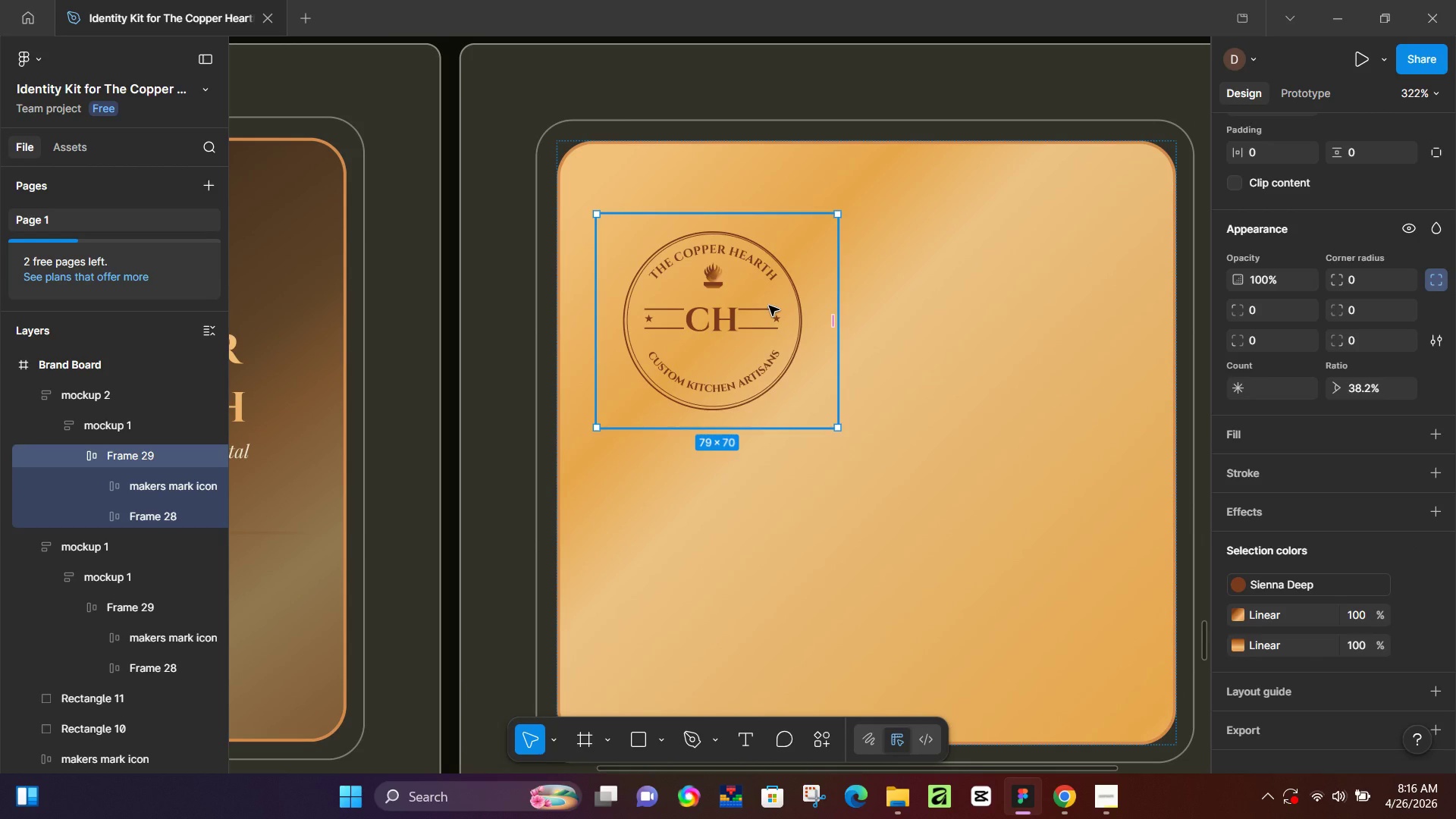 
key(K)
 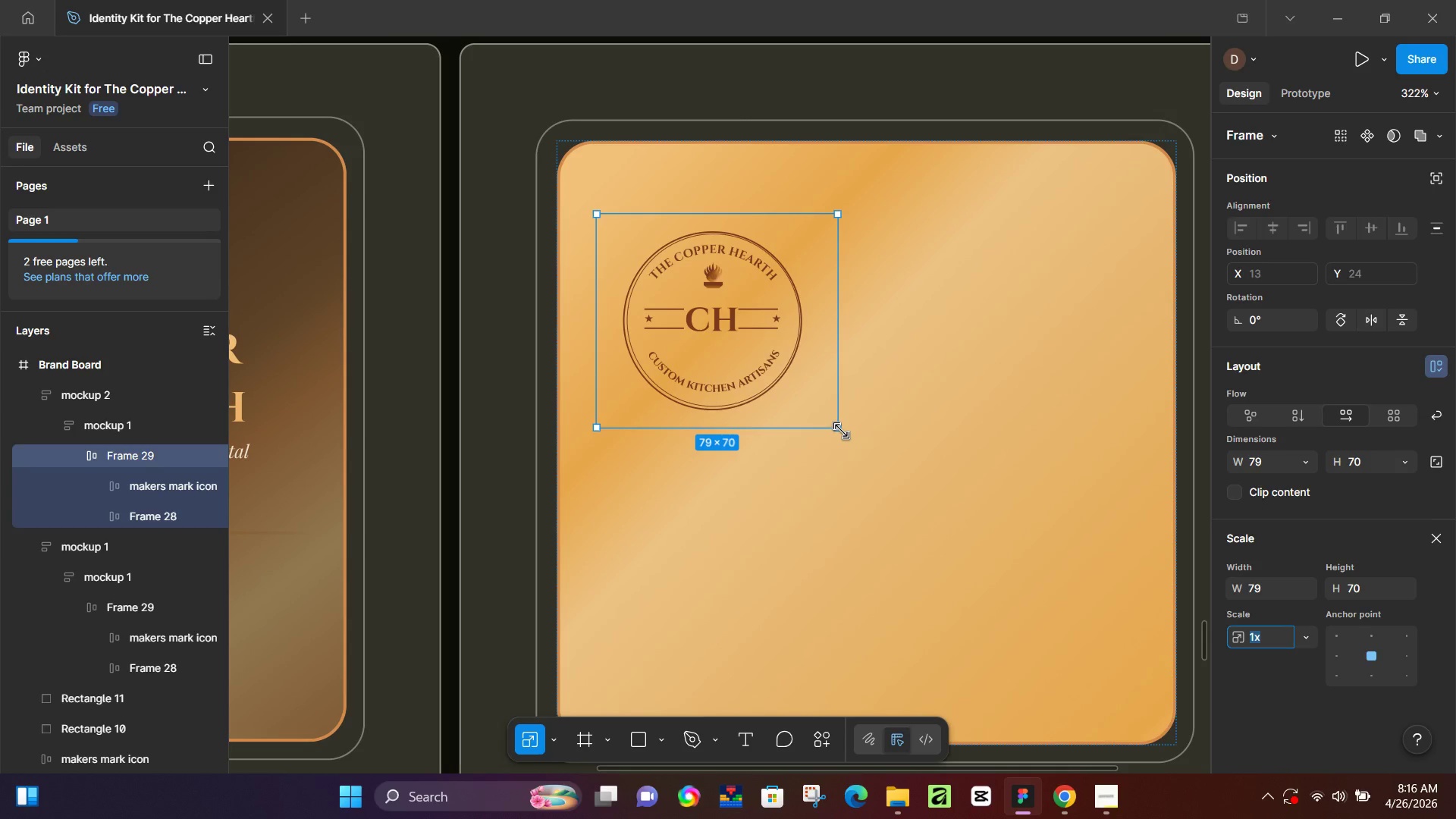 
left_click_drag(start_coordinate=[839, 430], to_coordinate=[937, 532])
 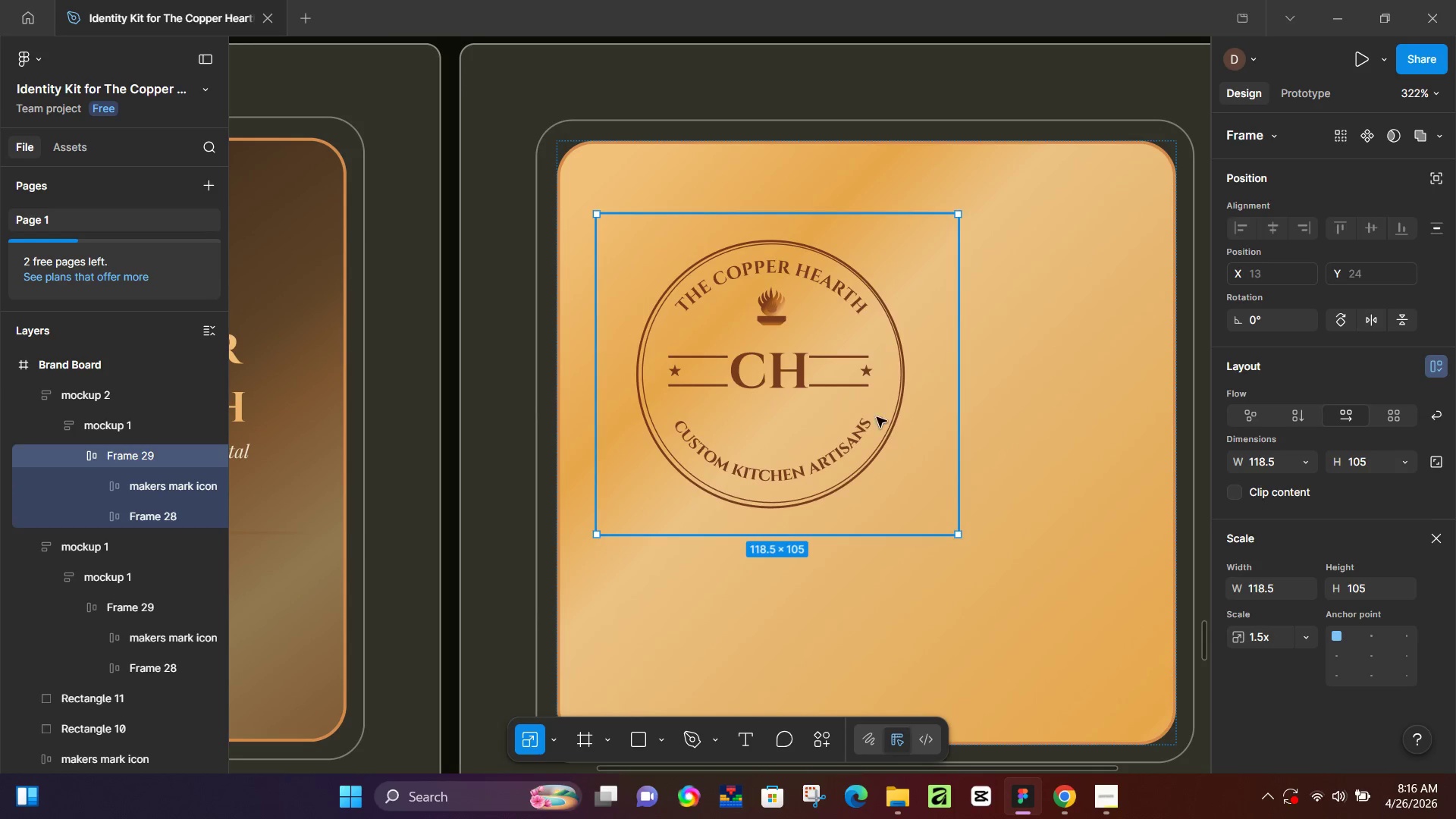 
left_click_drag(start_coordinate=[845, 397], to_coordinate=[946, 457])
 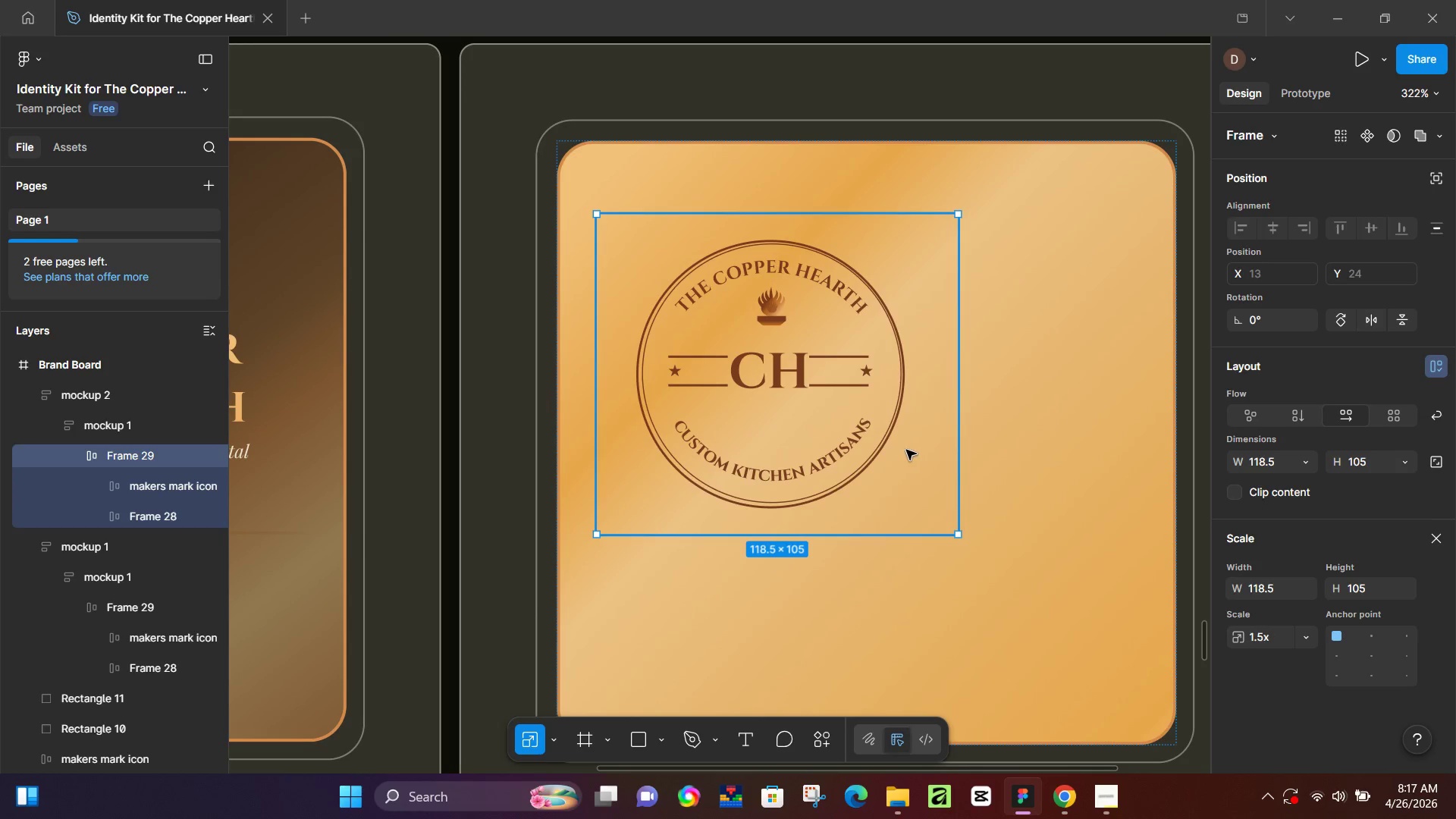 
left_click([1441, 177])
 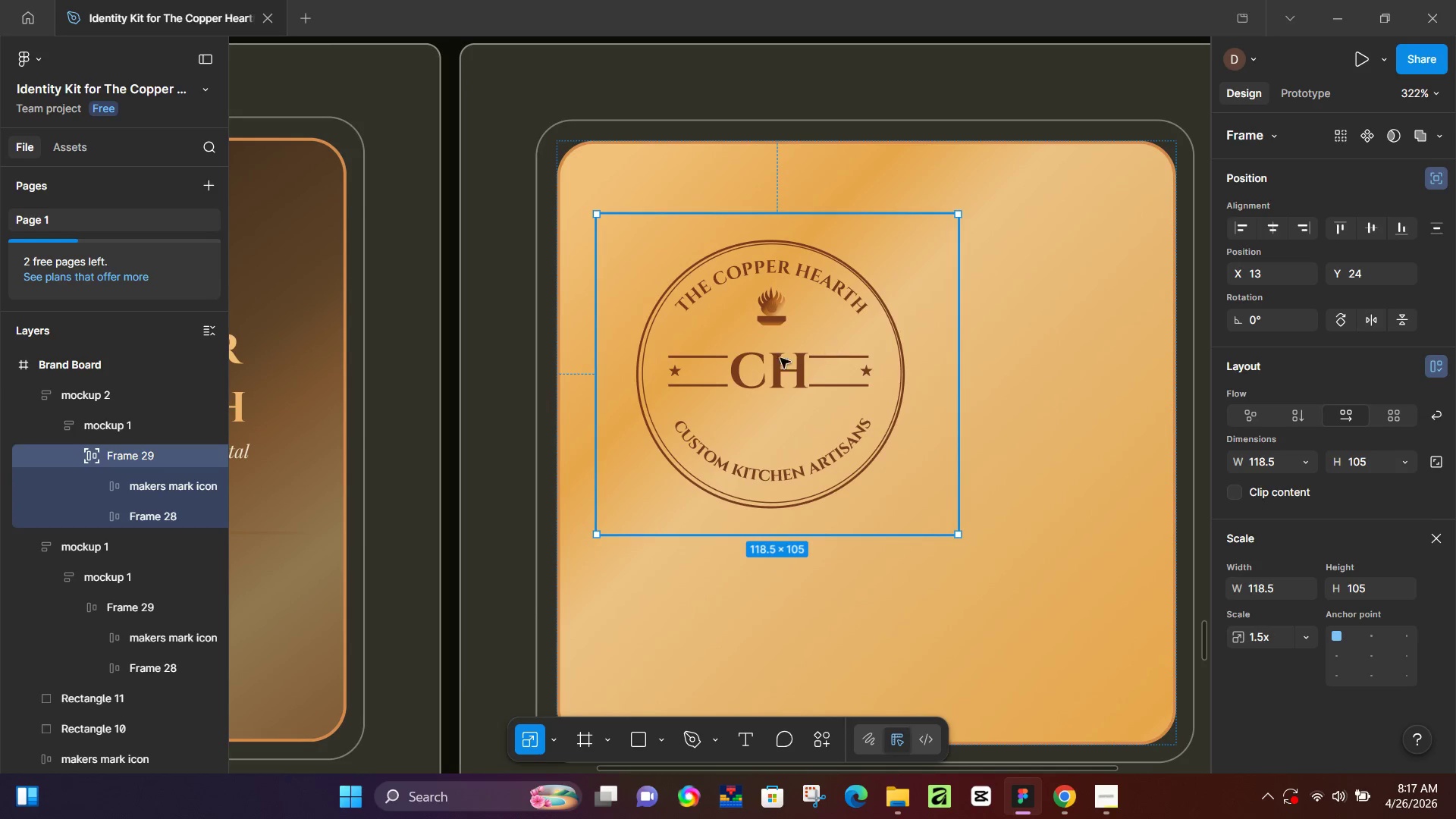 
left_click_drag(start_coordinate=[780, 359], to_coordinate=[884, 422])
 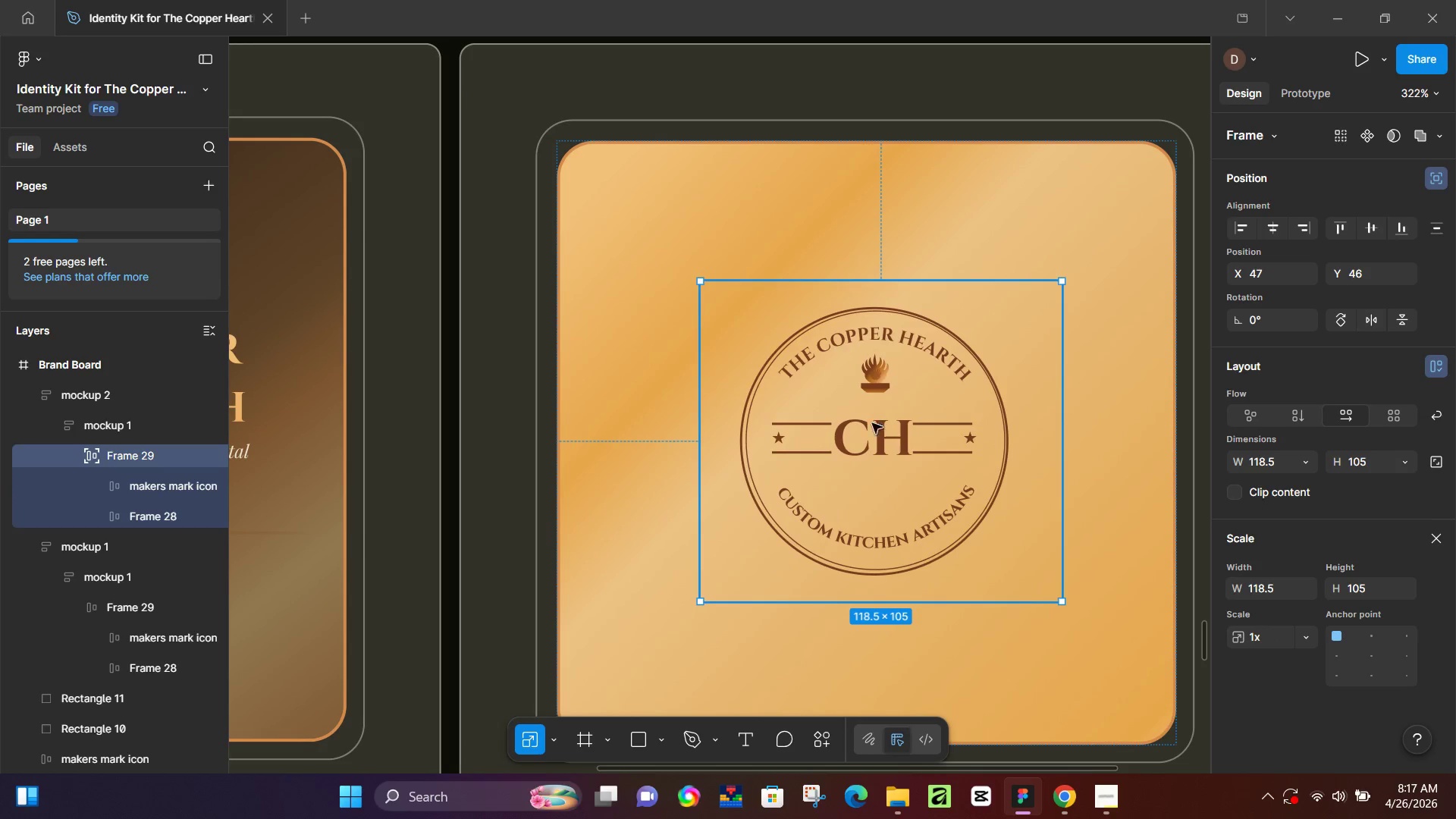 
left_click_drag(start_coordinate=[879, 423], to_coordinate=[867, 422])
 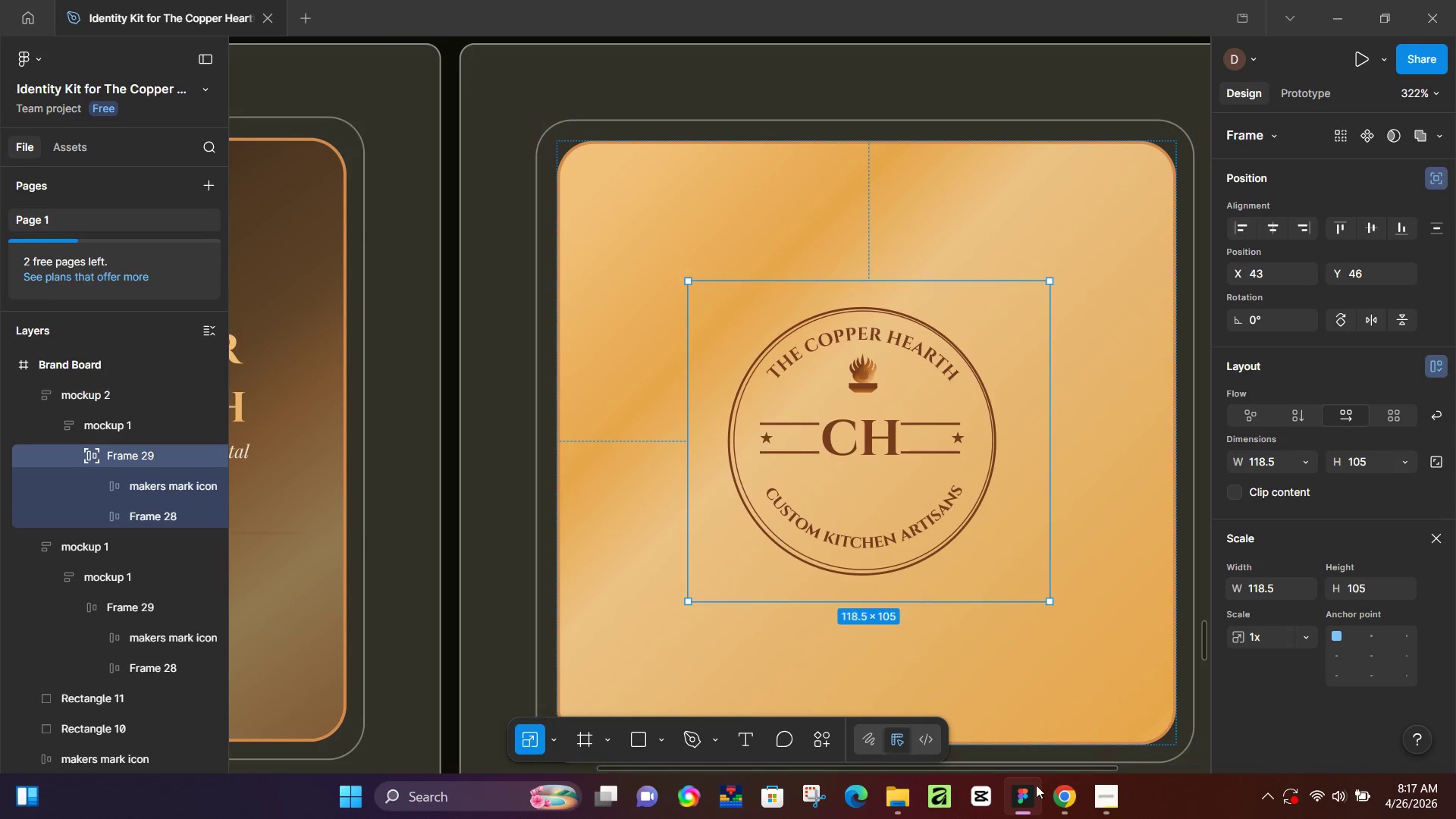 
left_click([1062, 805])
 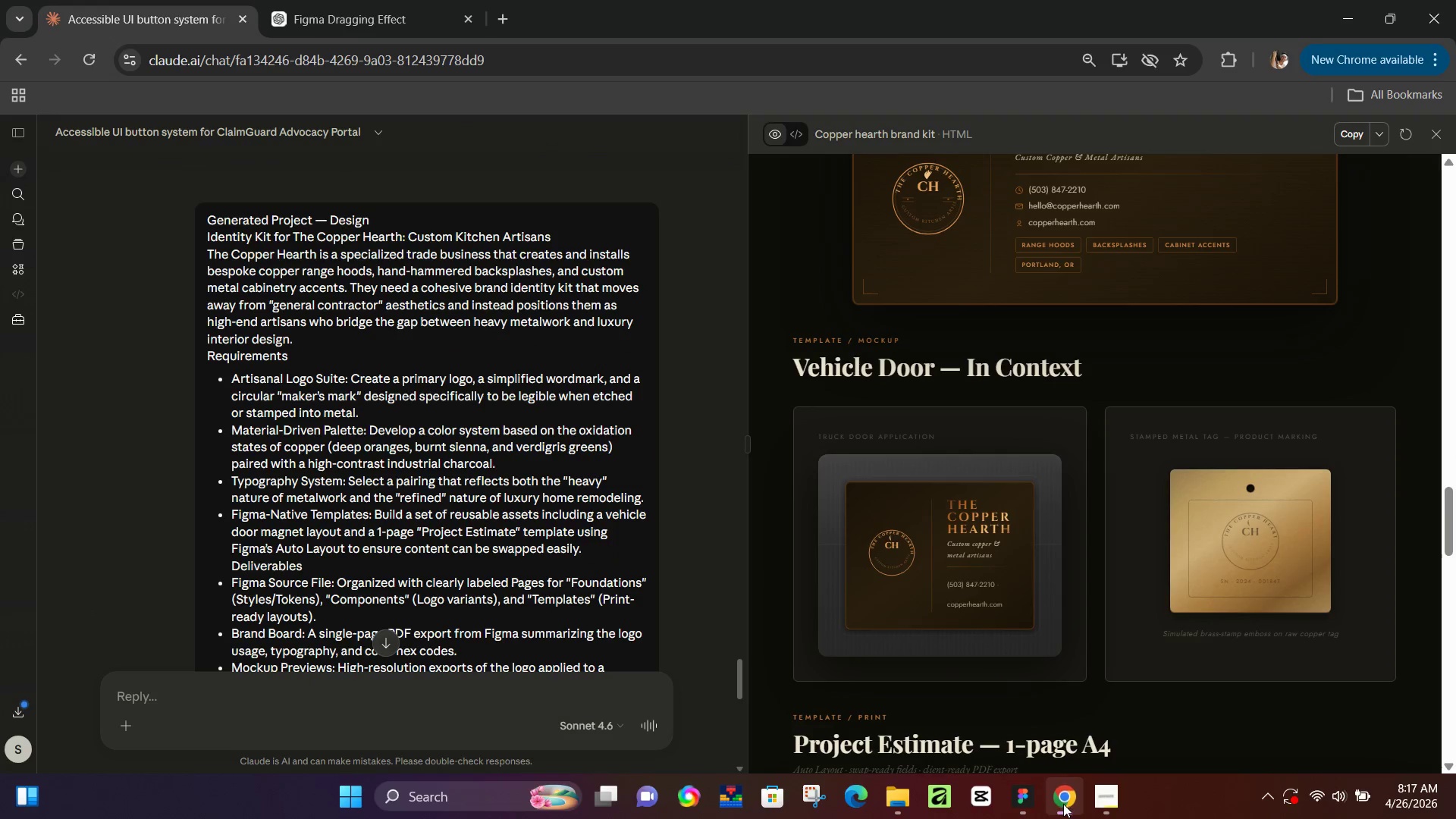 
mouse_move([1056, 789])
 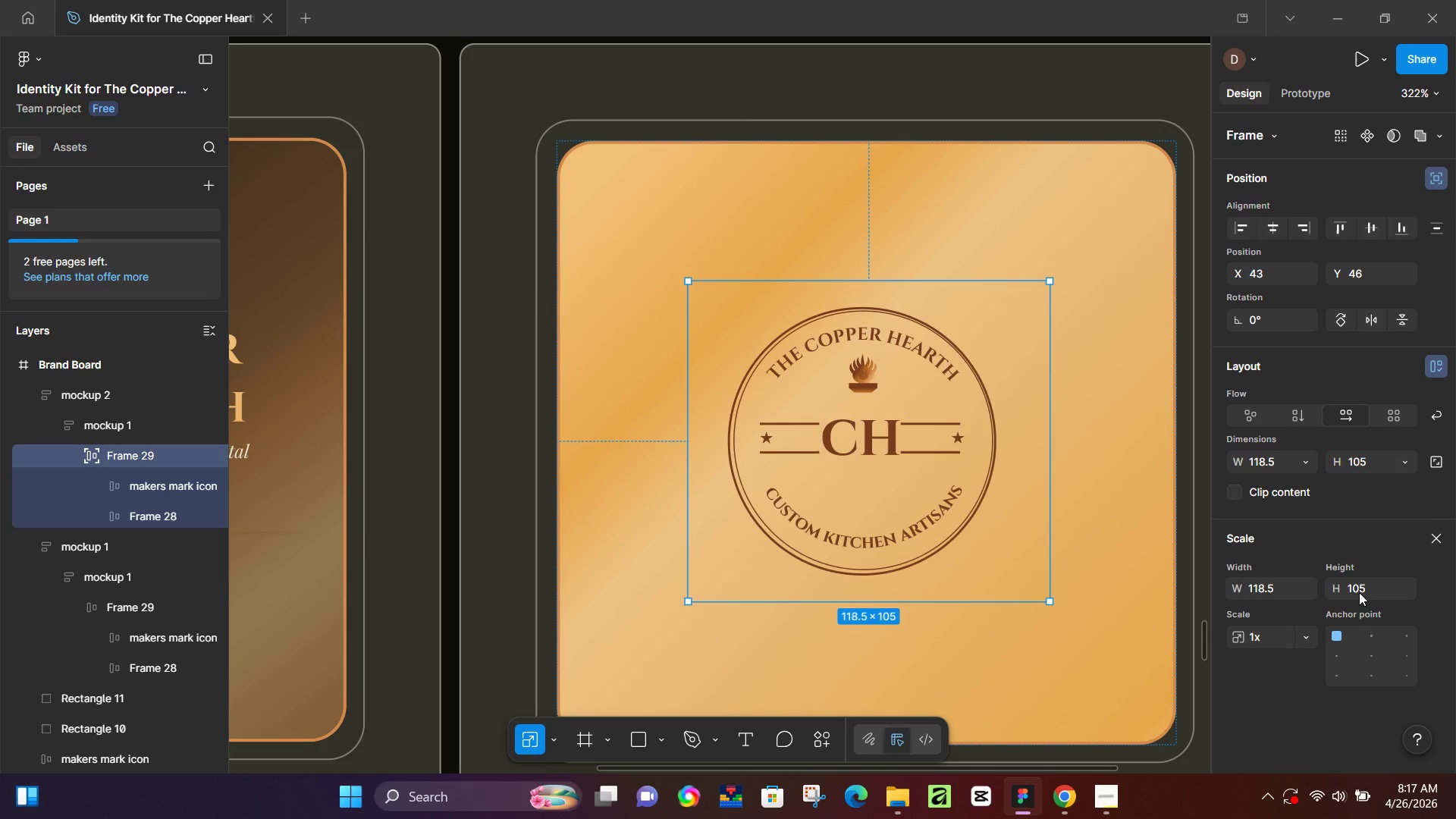 
left_click([1442, 541])
 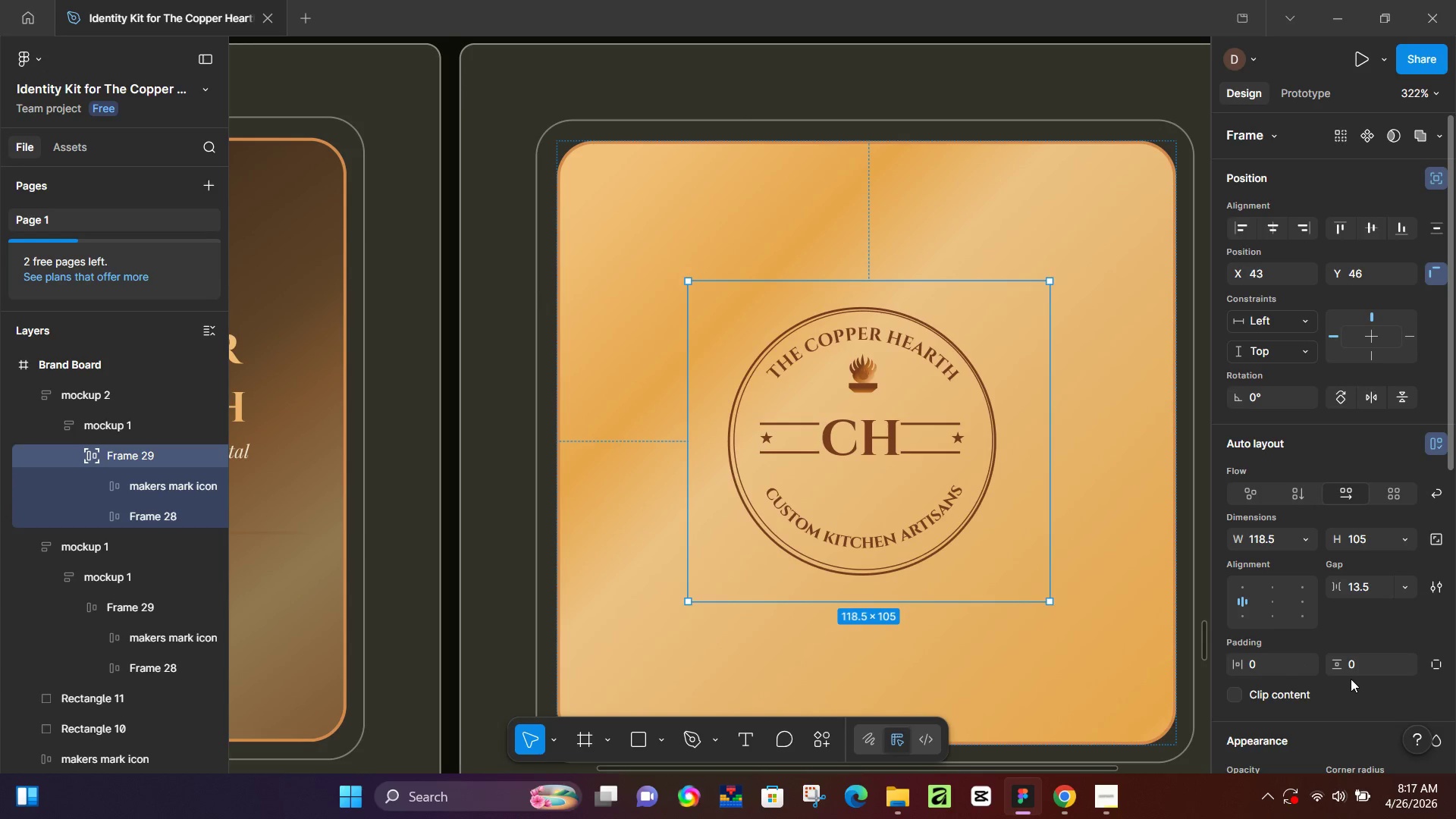 
wait(6.38)
 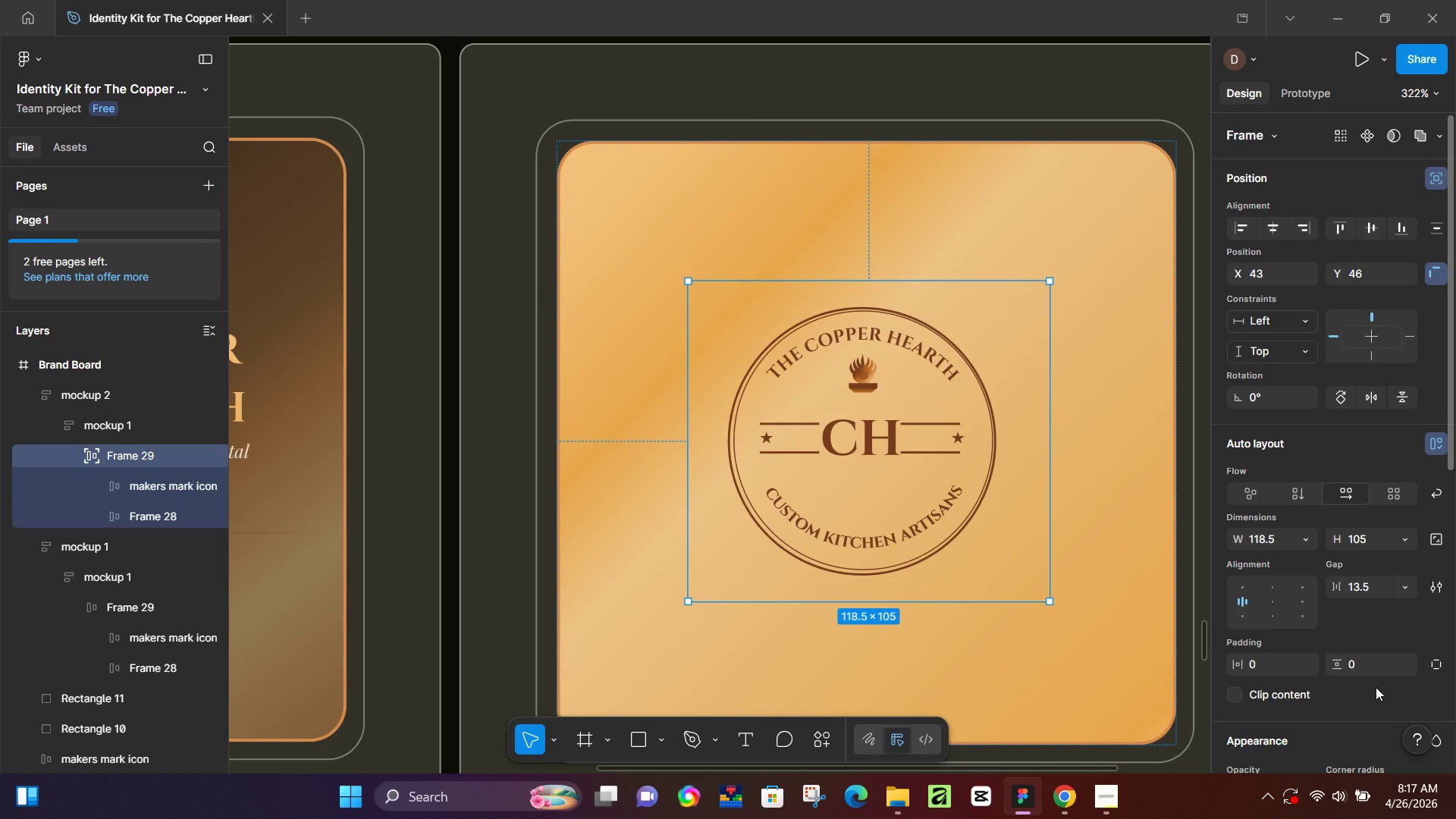 
scroll: coordinate [1365, 685], scroll_direction: down, amount: 1.0
 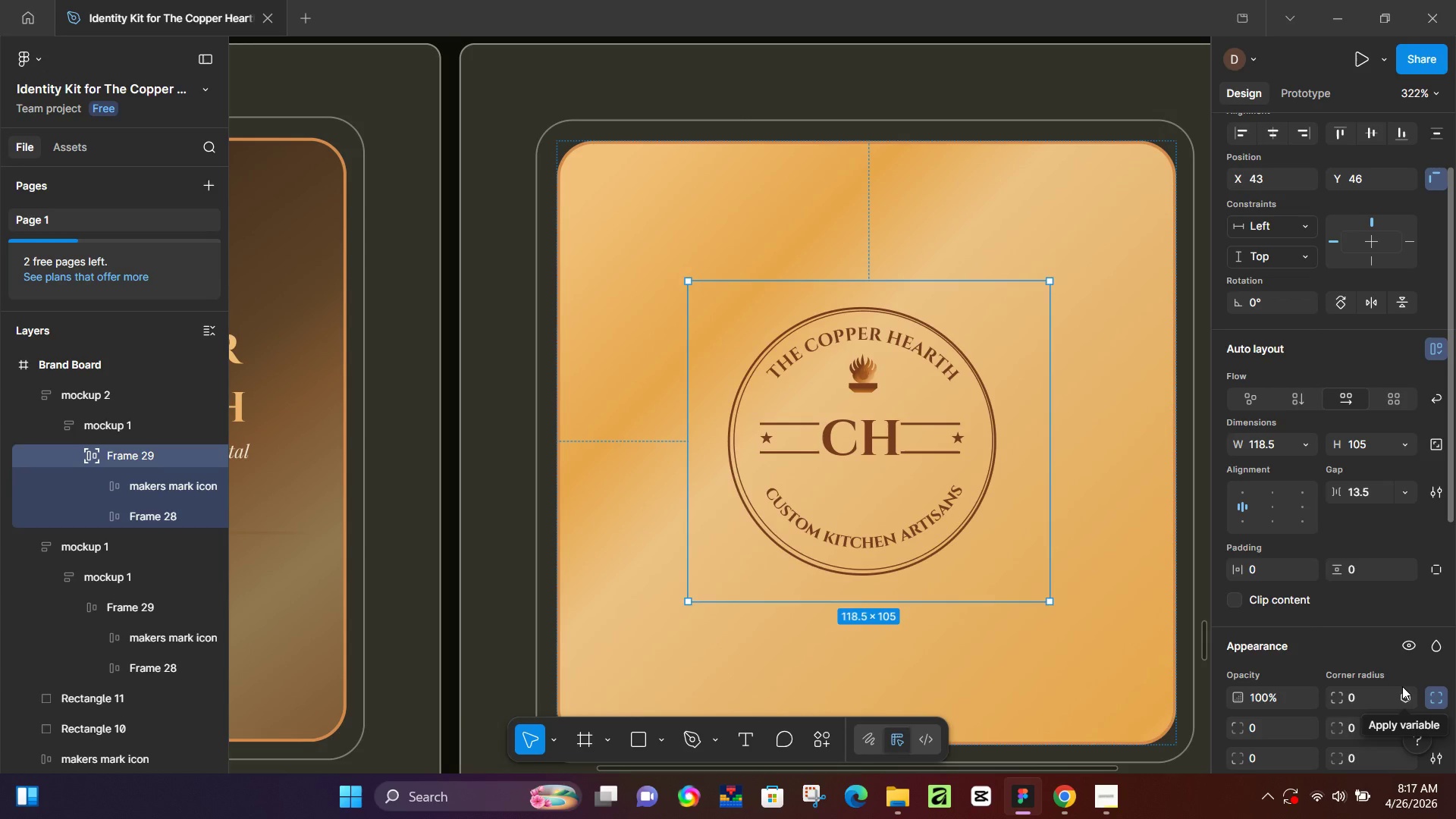 
wait(9.73)
 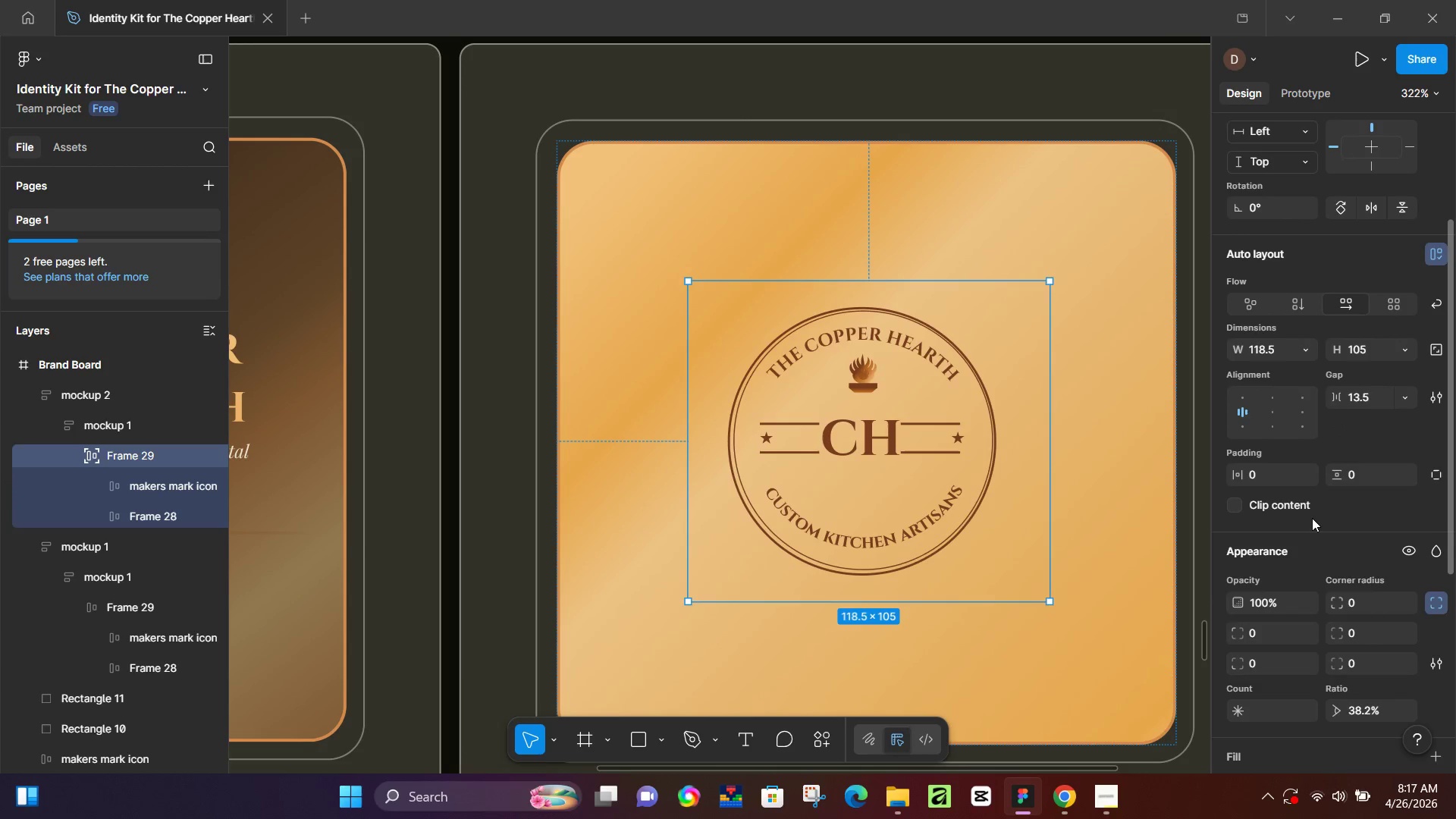 
left_click([1281, 481])
 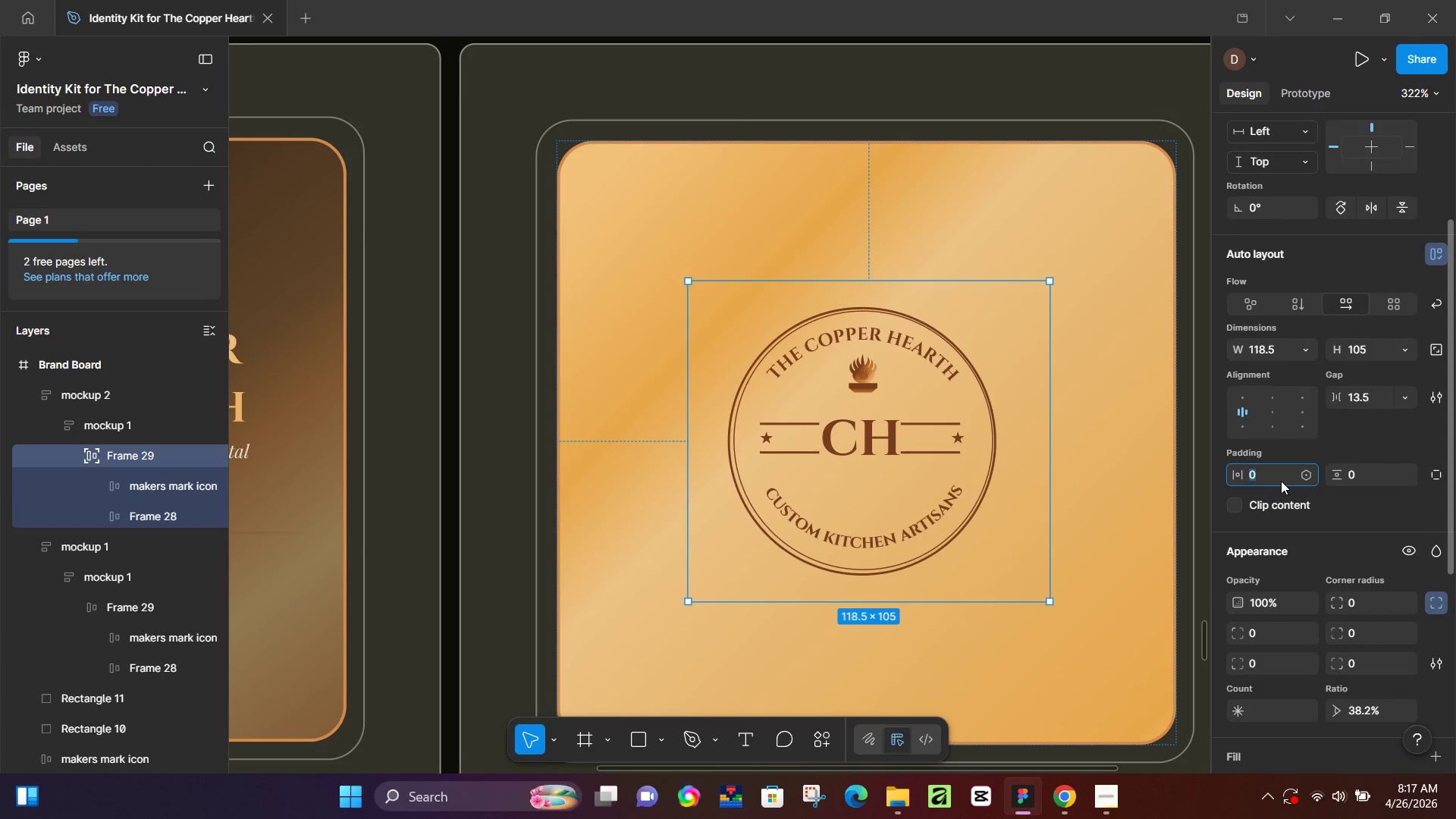 
scroll: coordinate [1304, 662], scroll_direction: down, amount: 1.0
 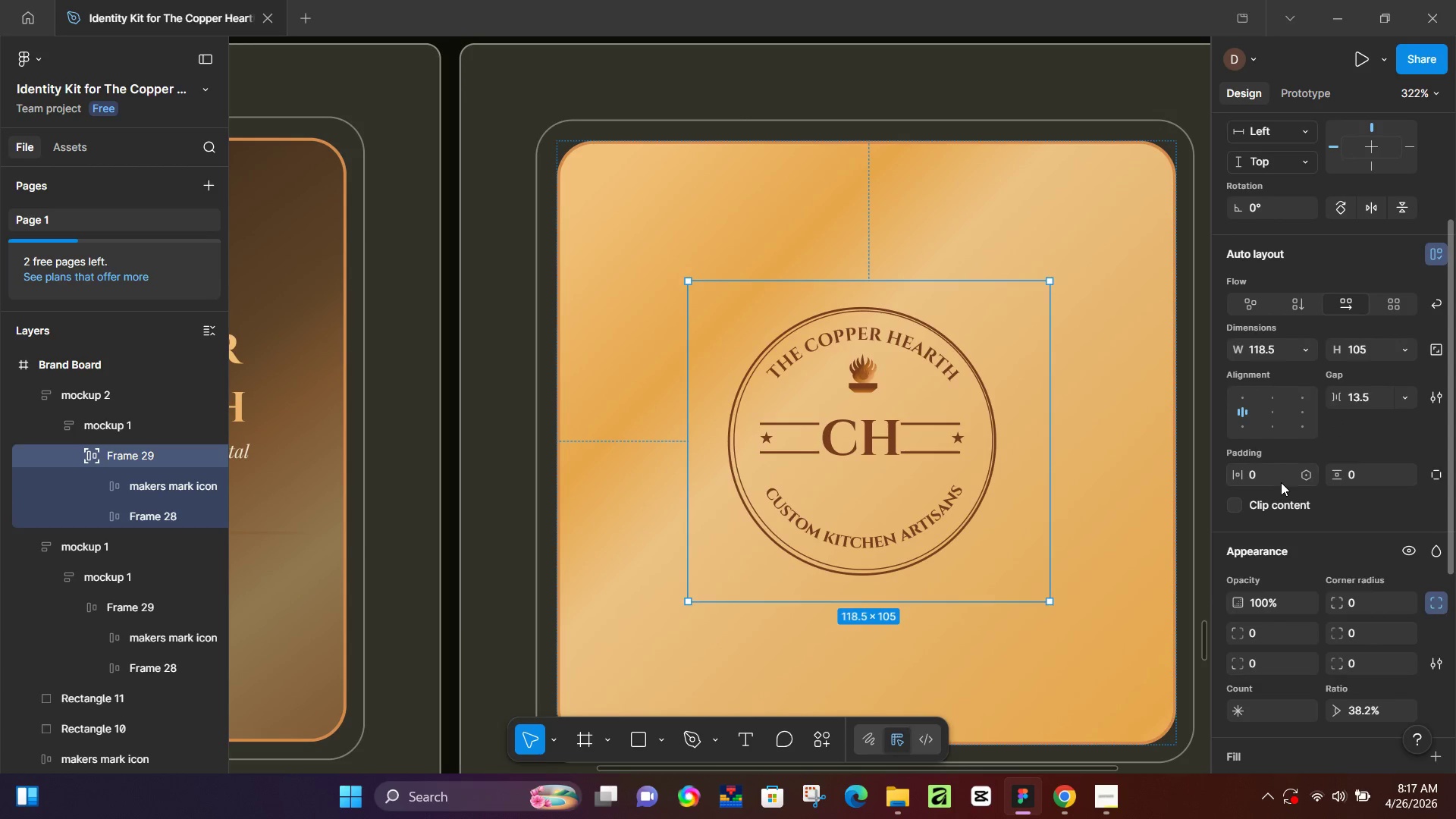 
key(Numpad5)
 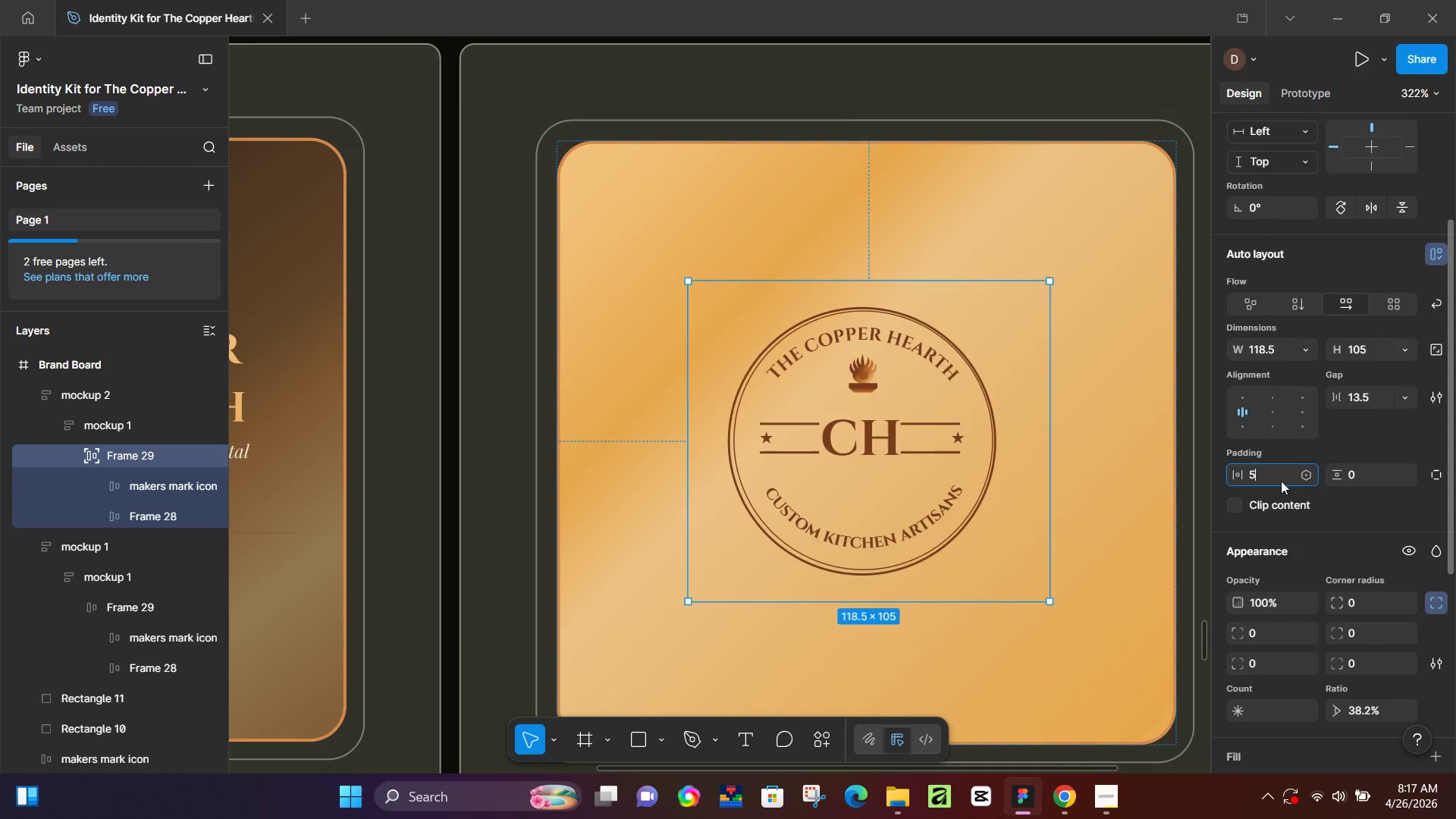 
key(NumpadEnter)
 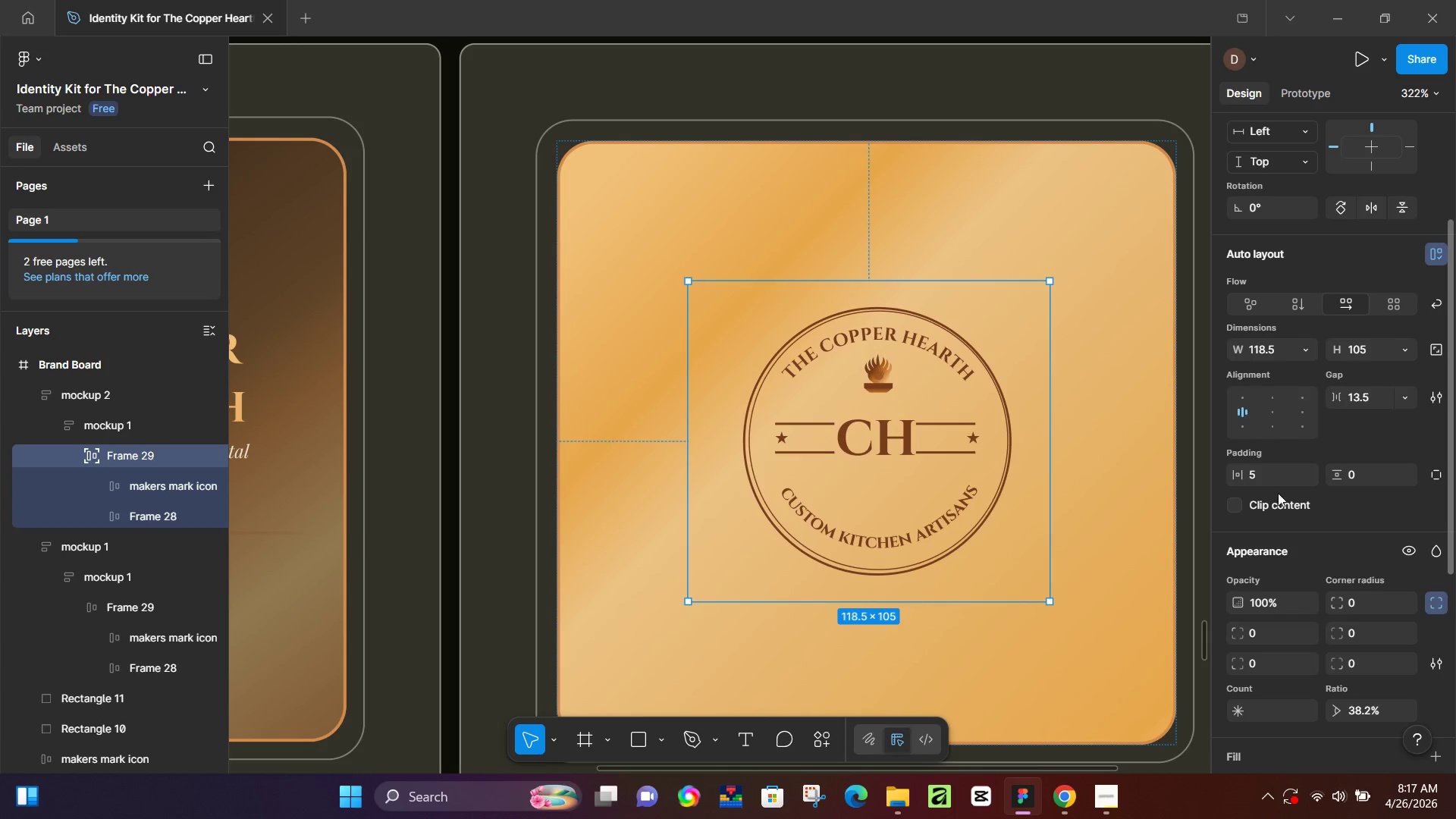 
left_click([1304, 477])
 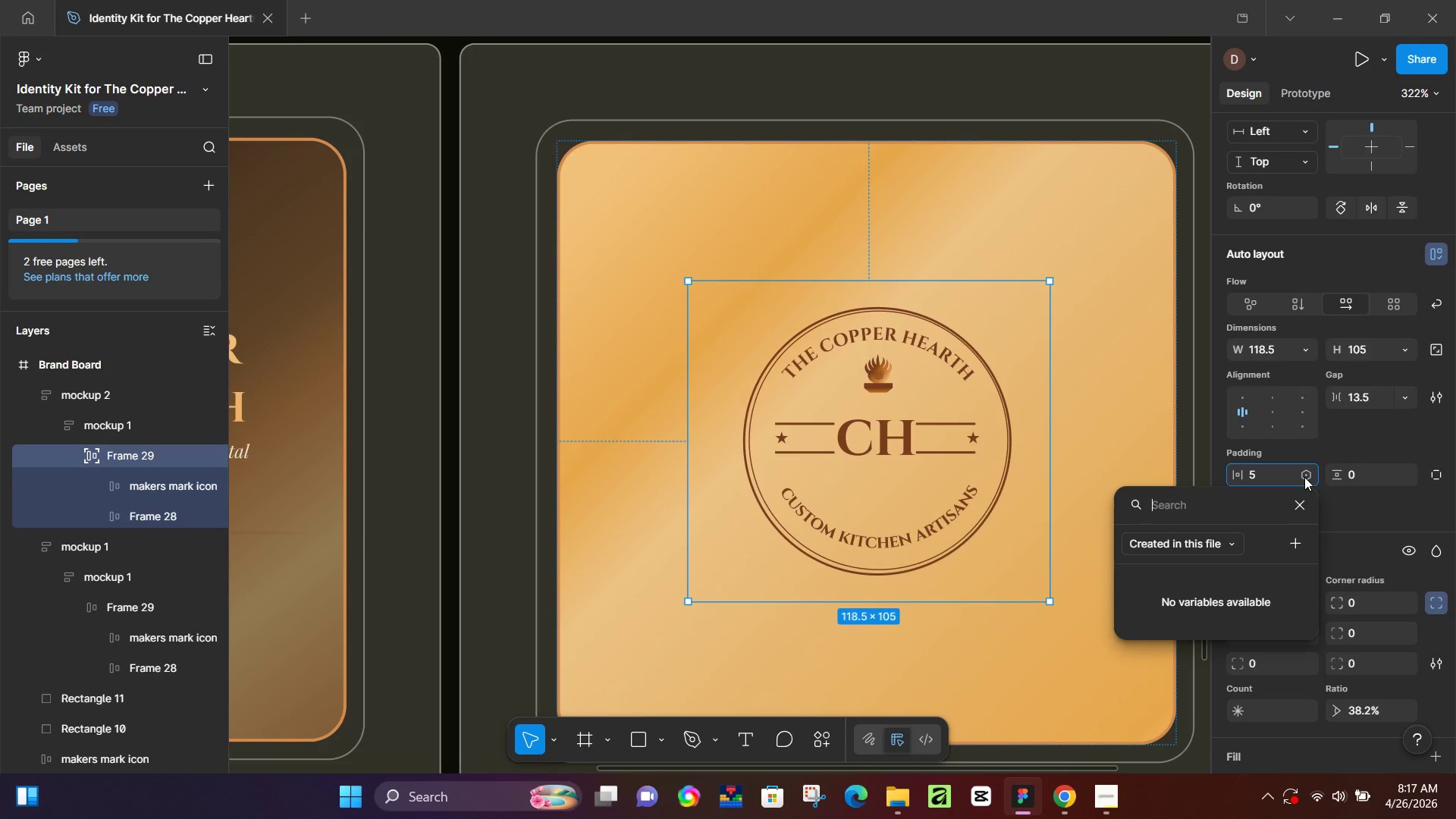 
left_click([1304, 477])
 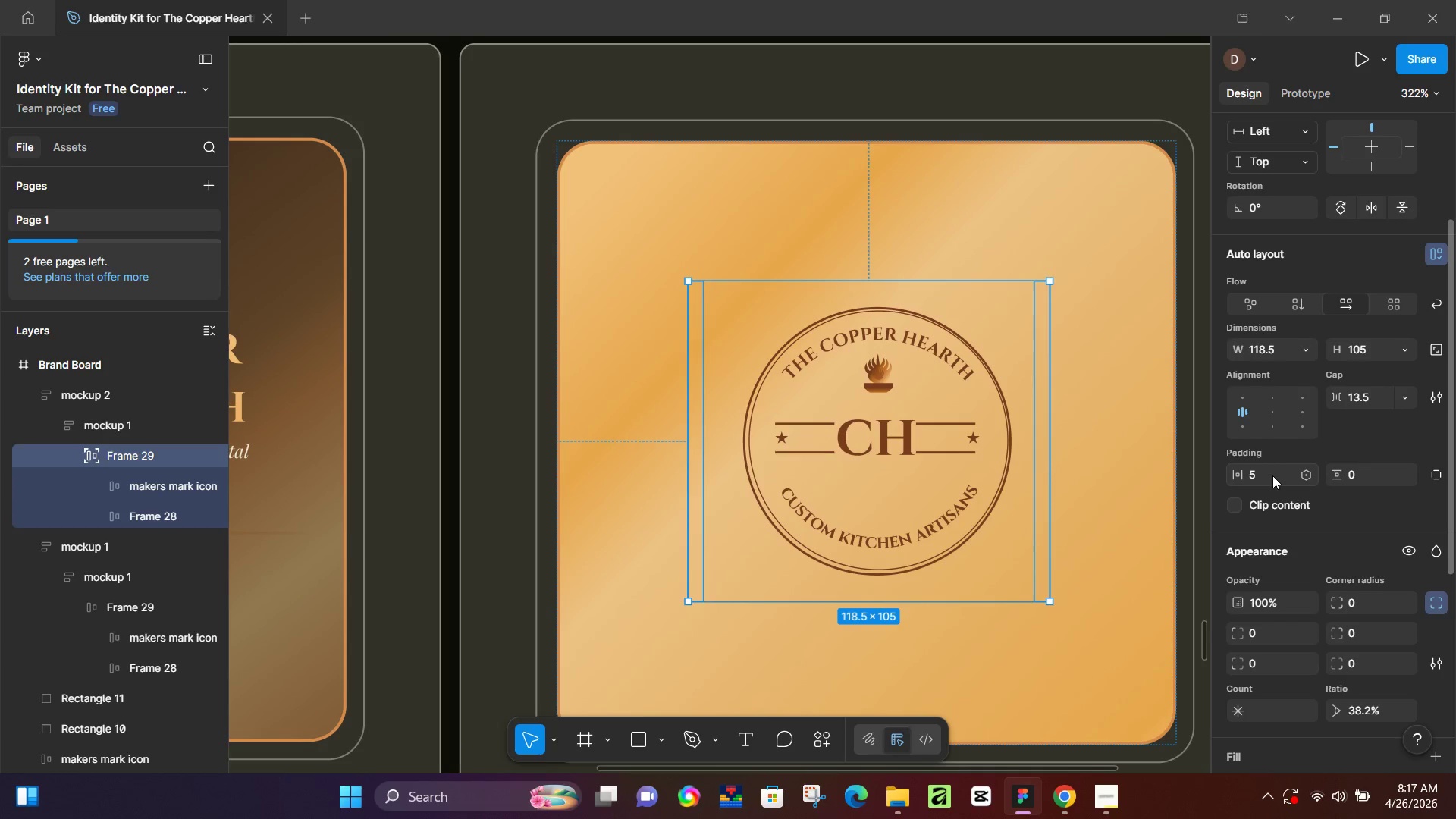 
left_click([1272, 475])
 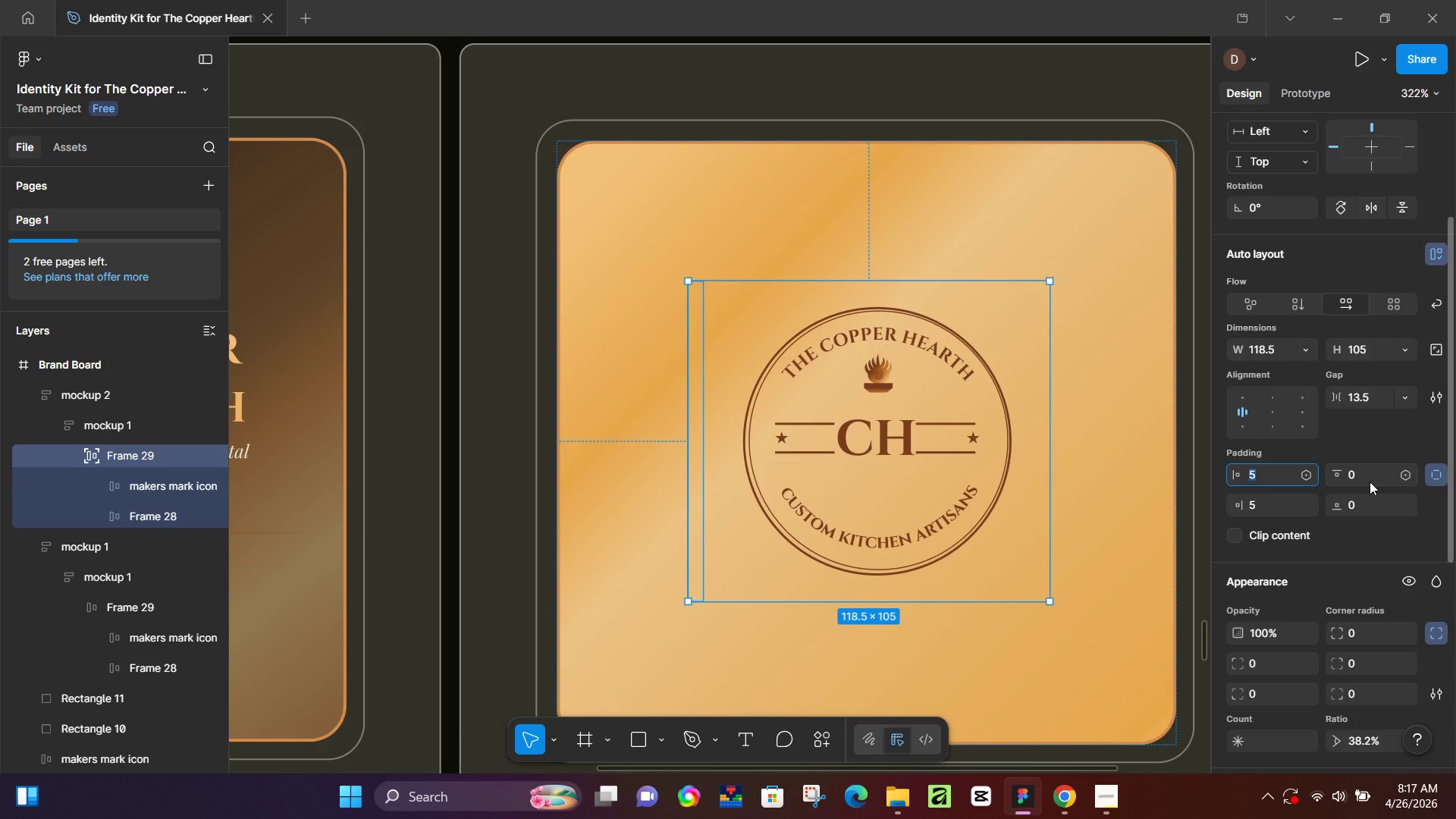 
left_click([1370, 482])
 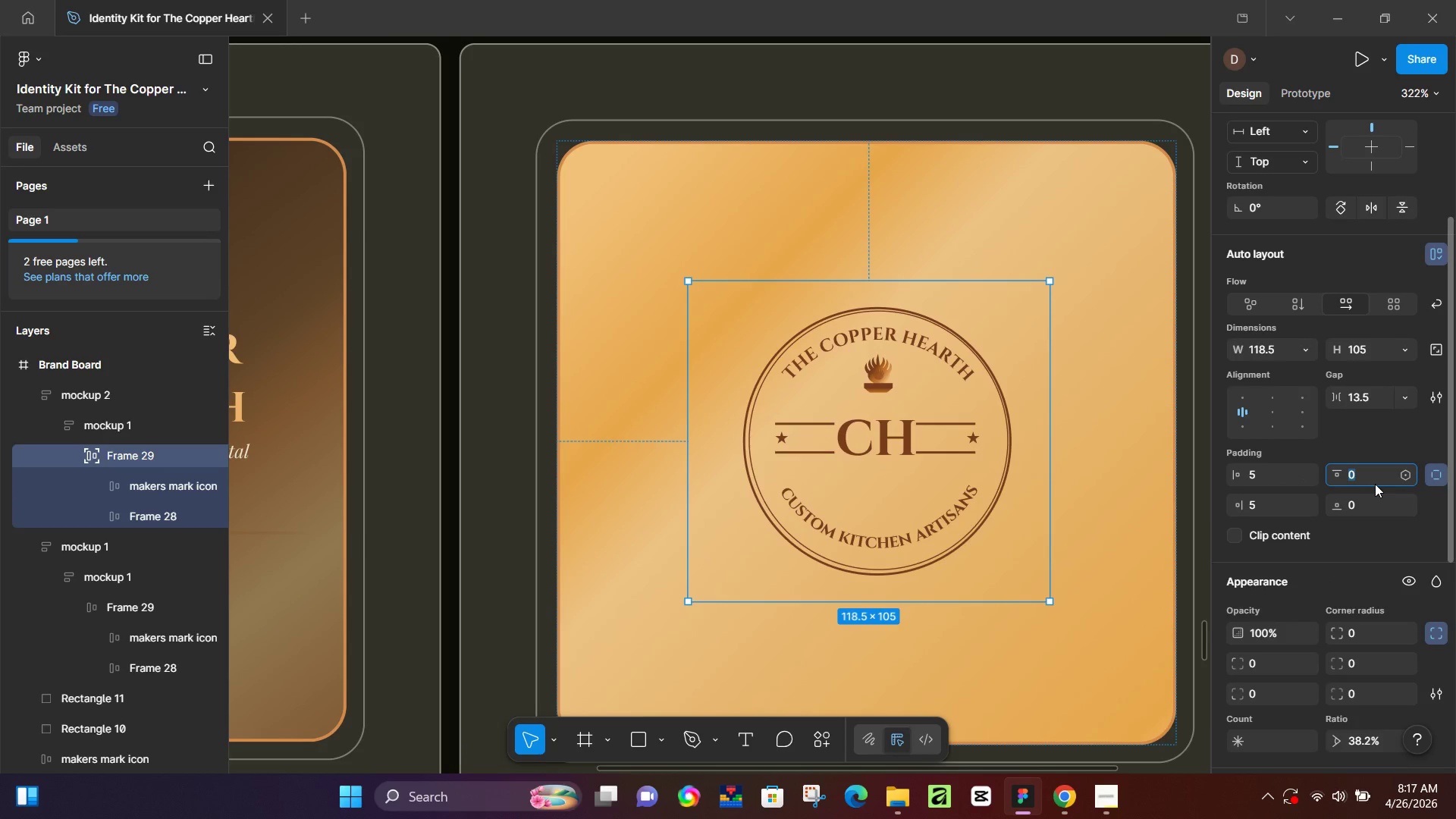 
key(Numpad5)
 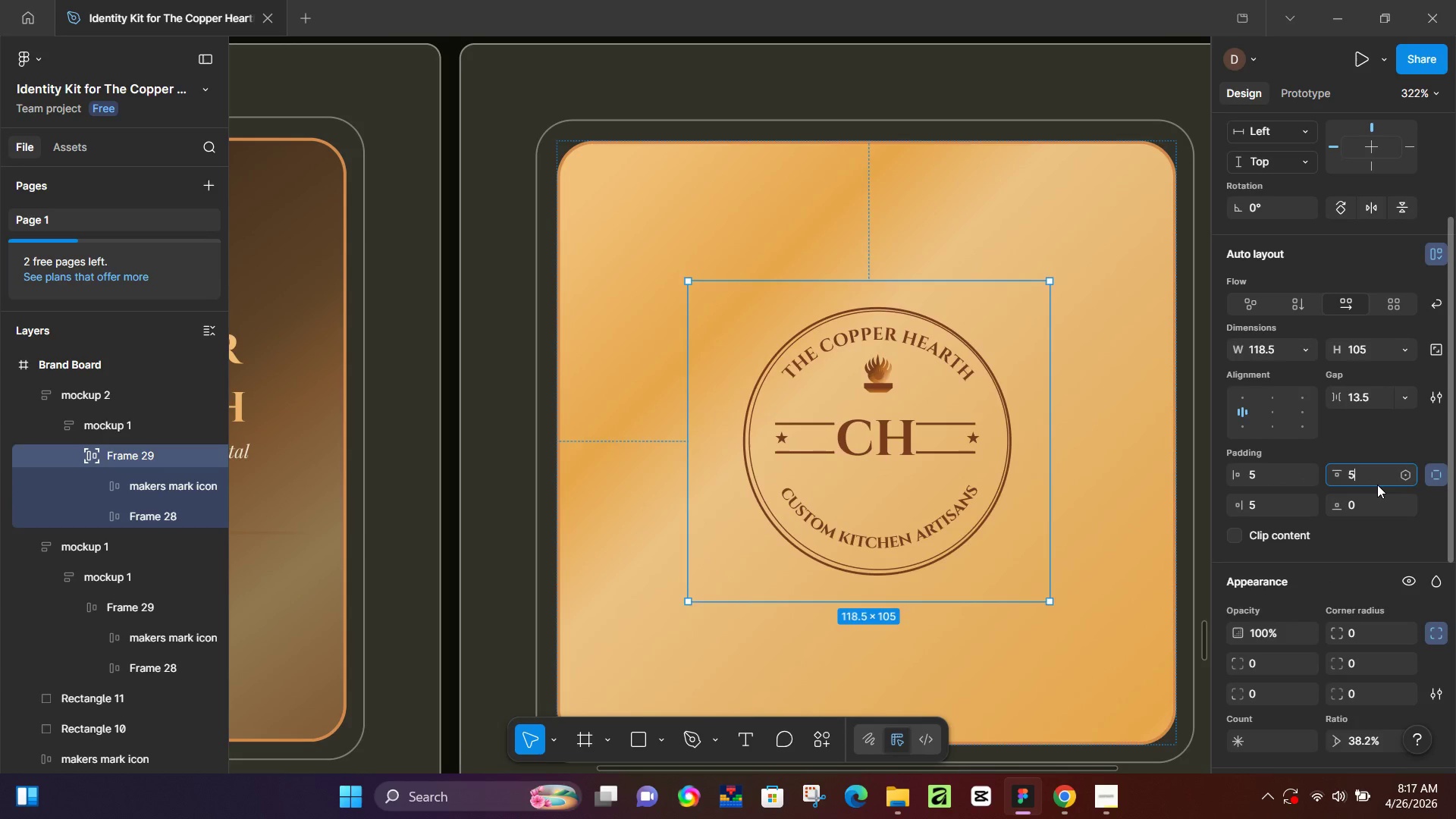 
key(NumpadEnter)
 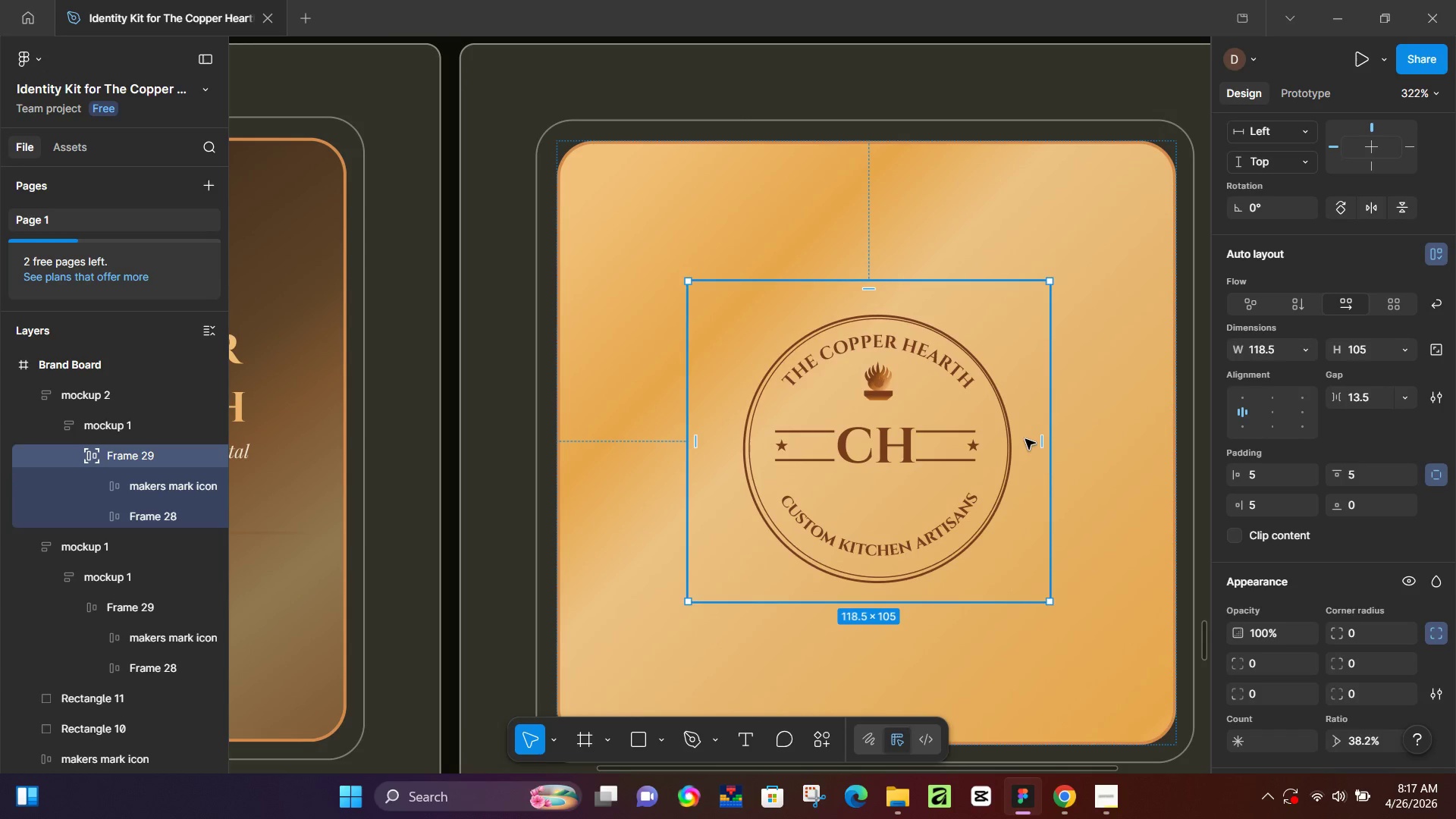 
left_click([969, 453])
 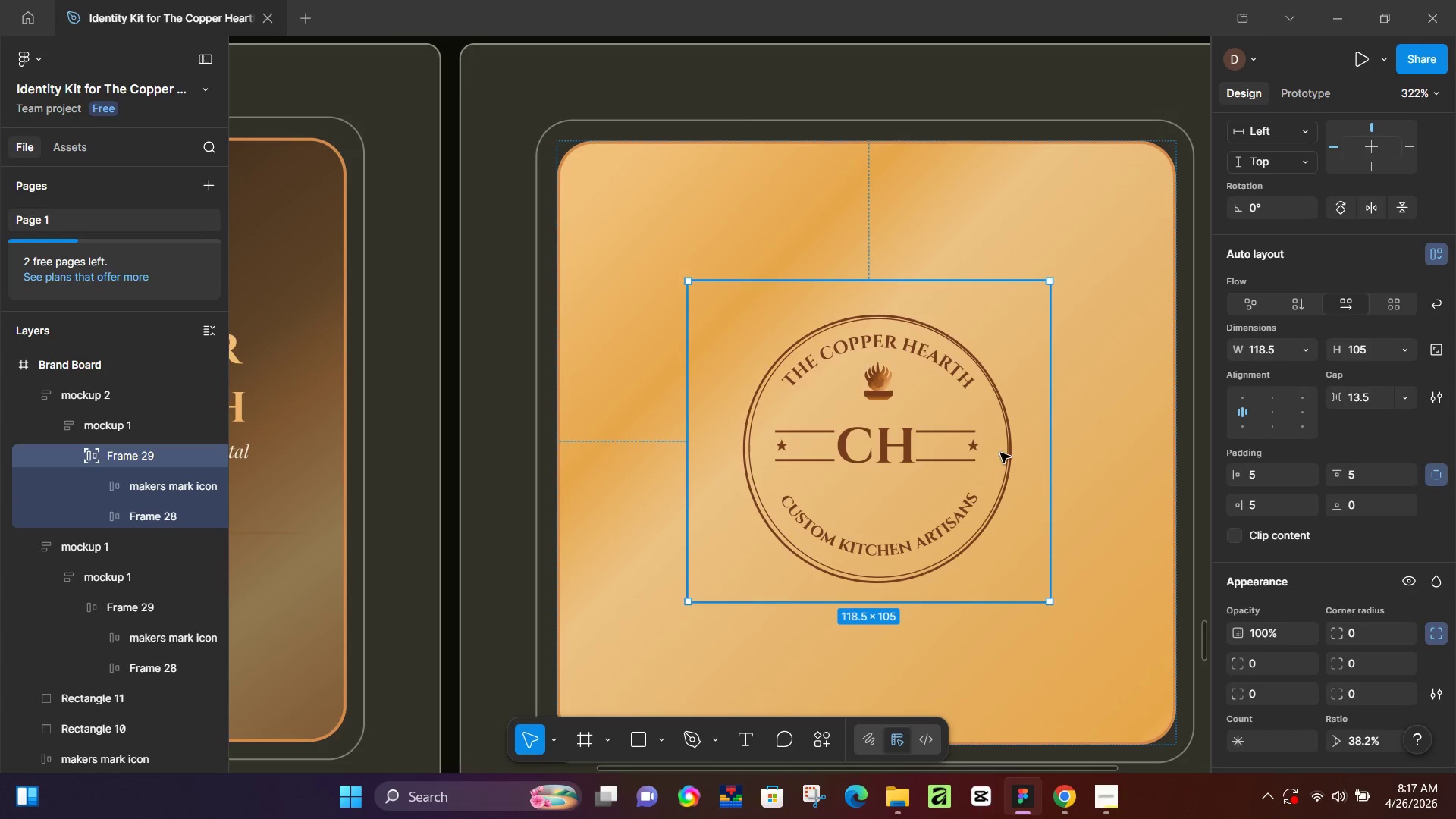 
left_click([1037, 453])
 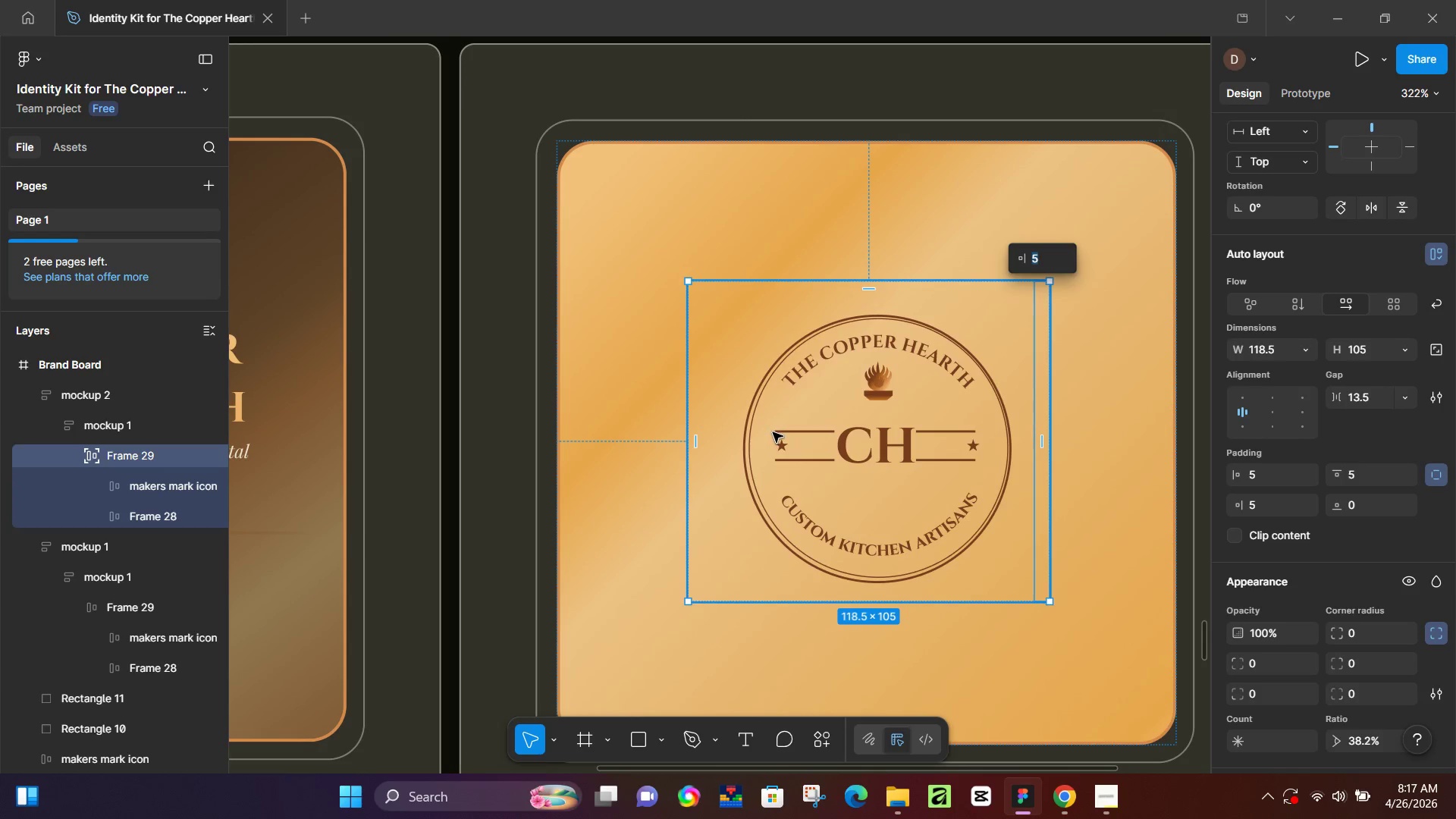 
left_click([697, 443])
 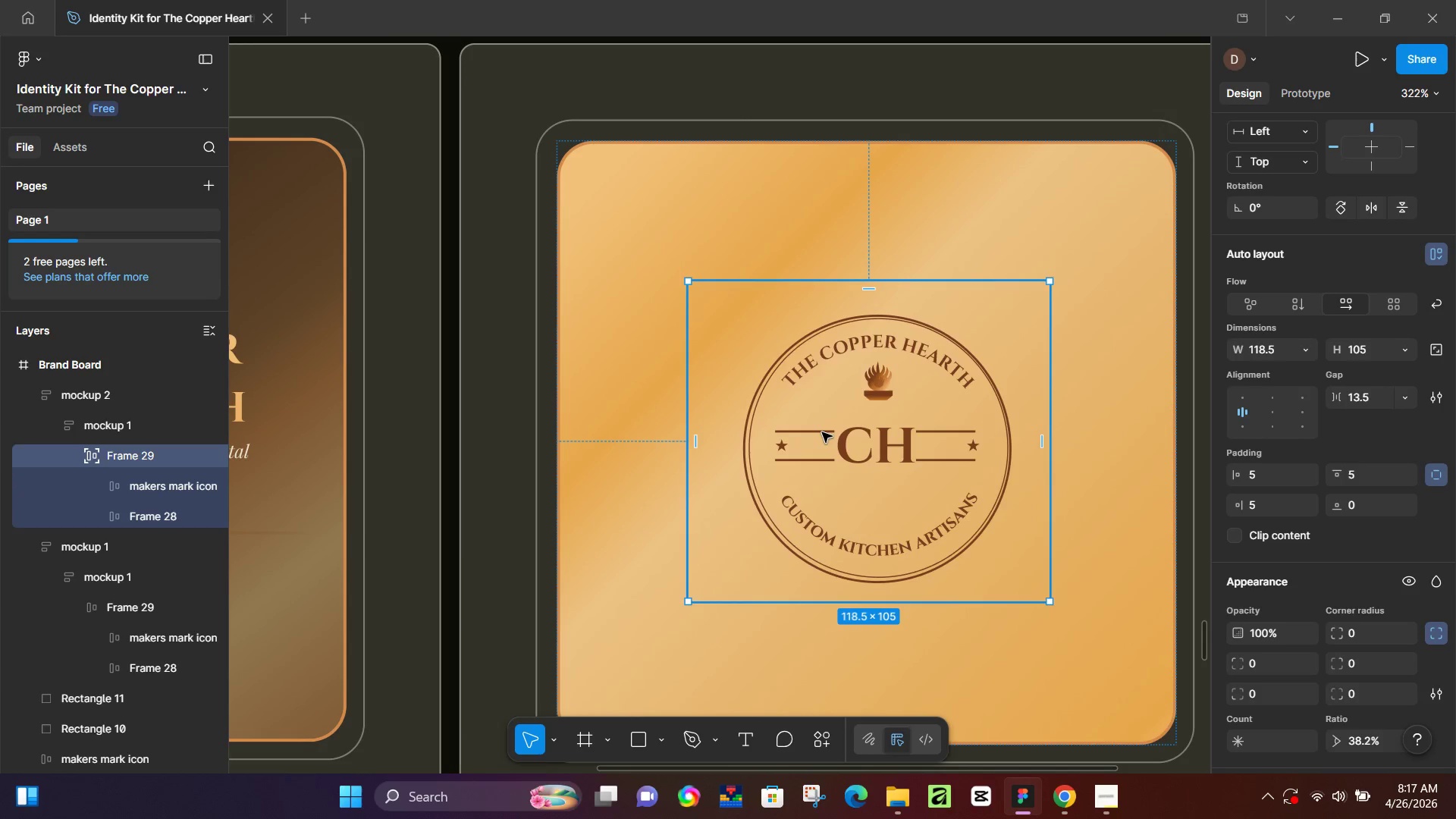 
double_click([822, 432])
 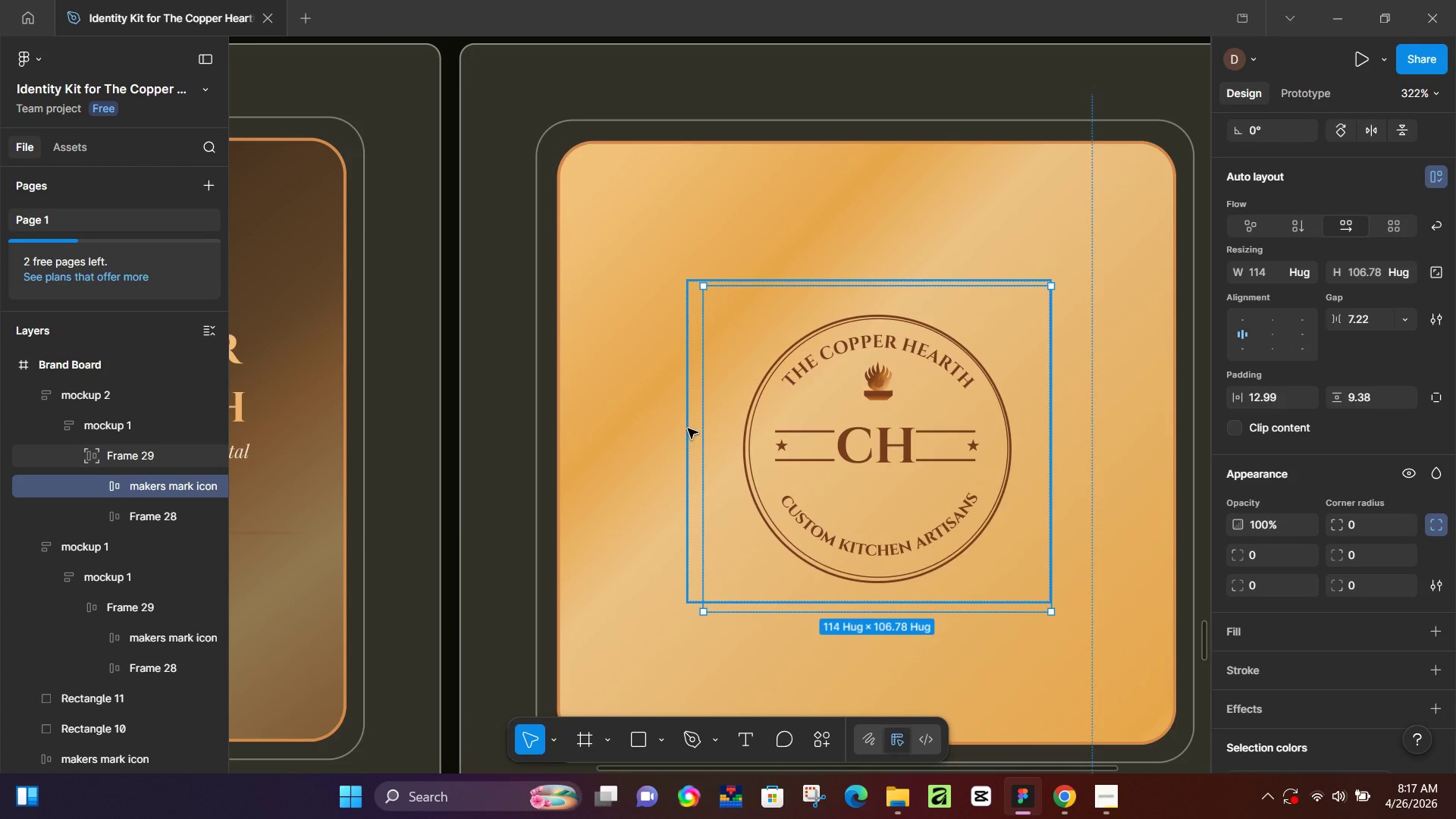 
left_click([688, 428])
 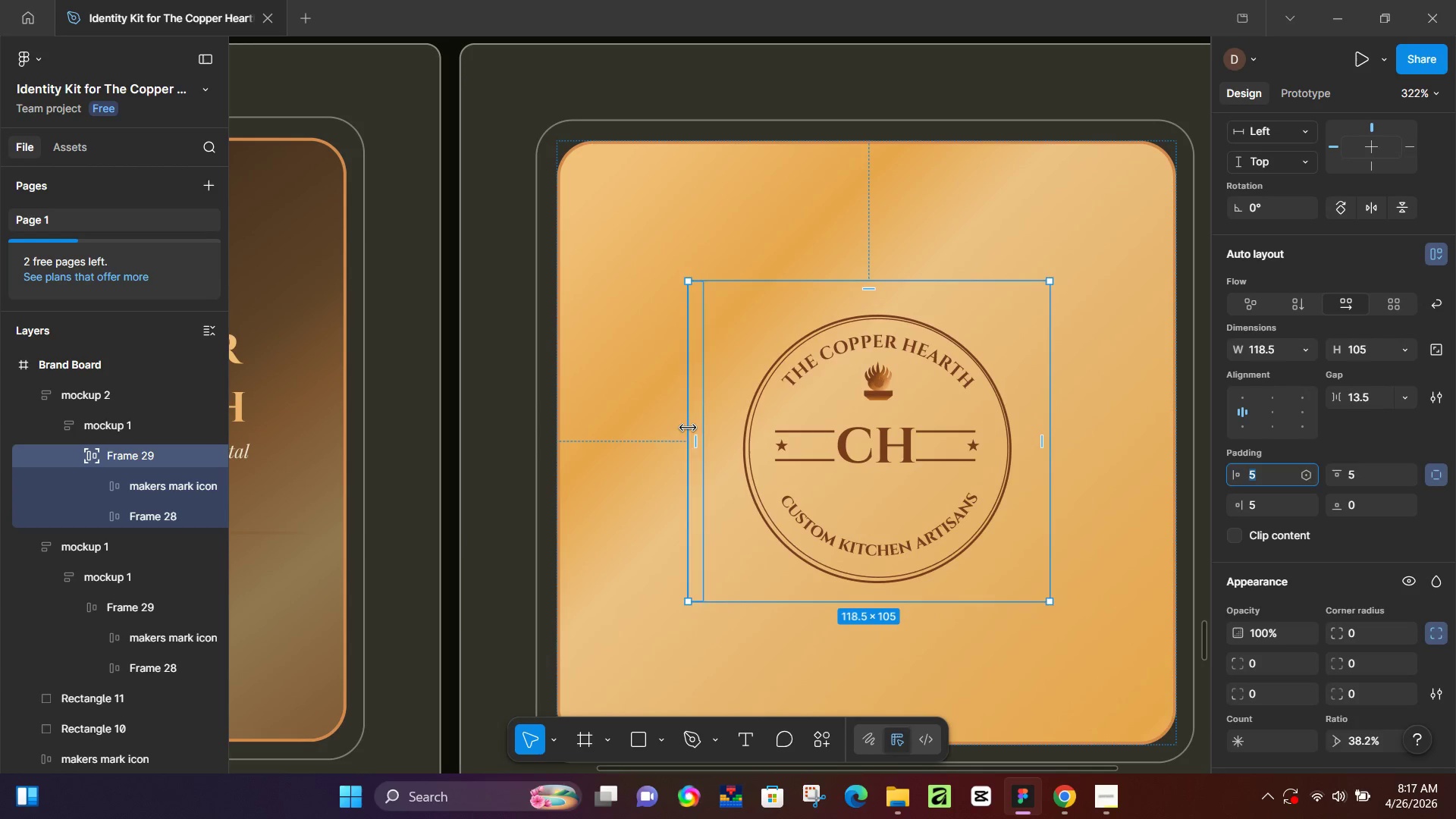 
left_click_drag(start_coordinate=[688, 427], to_coordinate=[701, 429])
 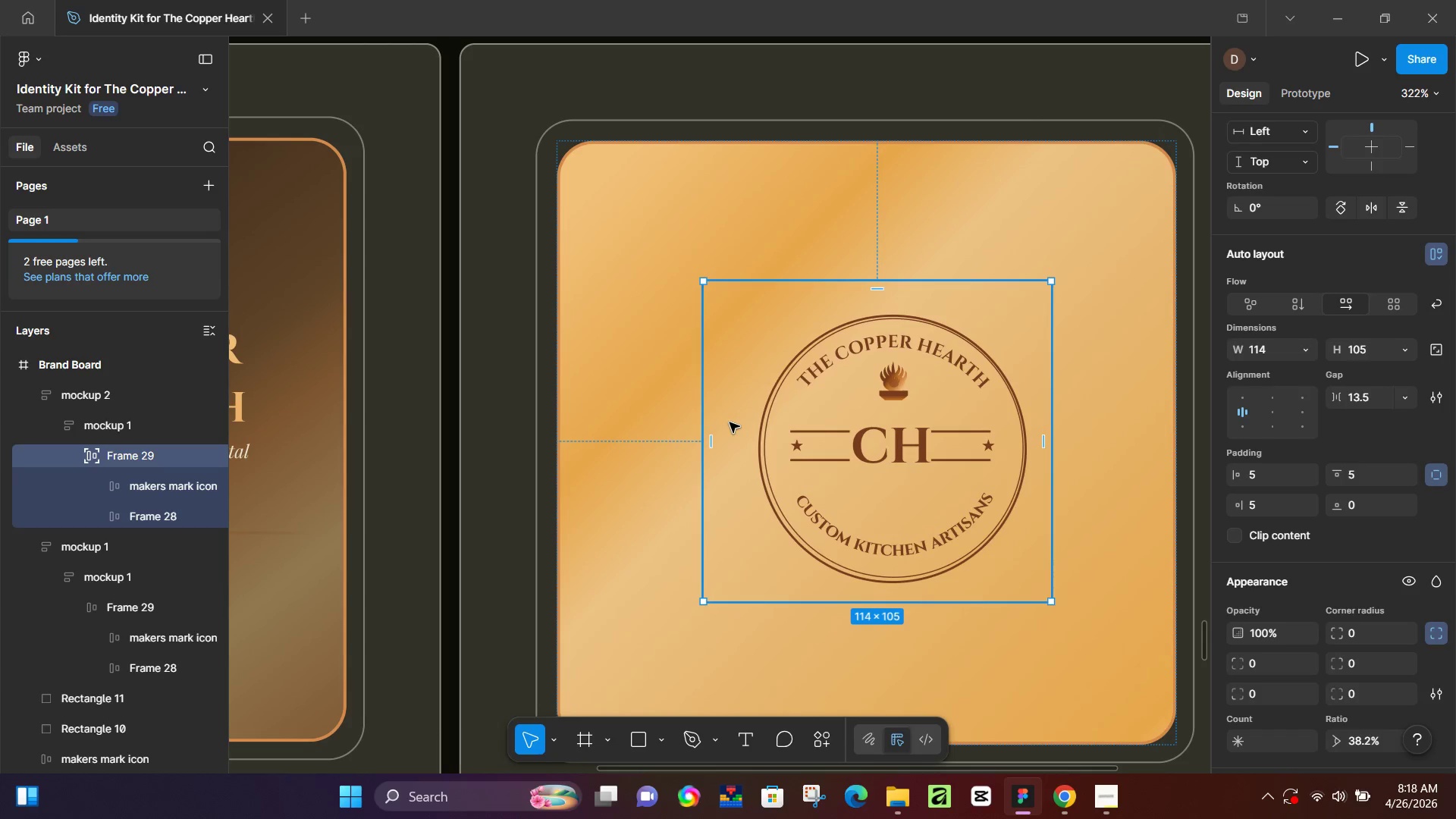 
left_click([730, 422])
 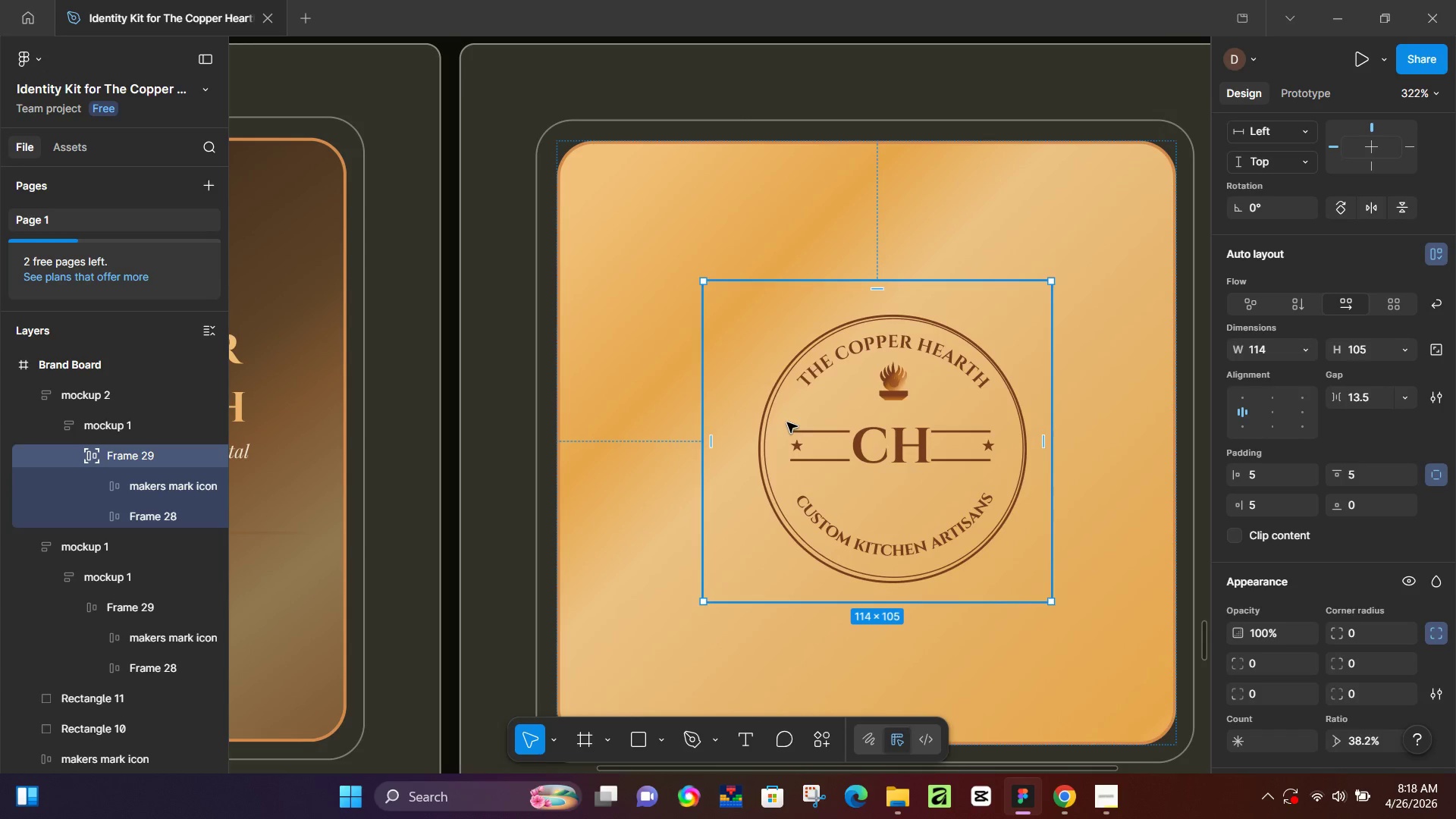 
left_click([787, 422])
 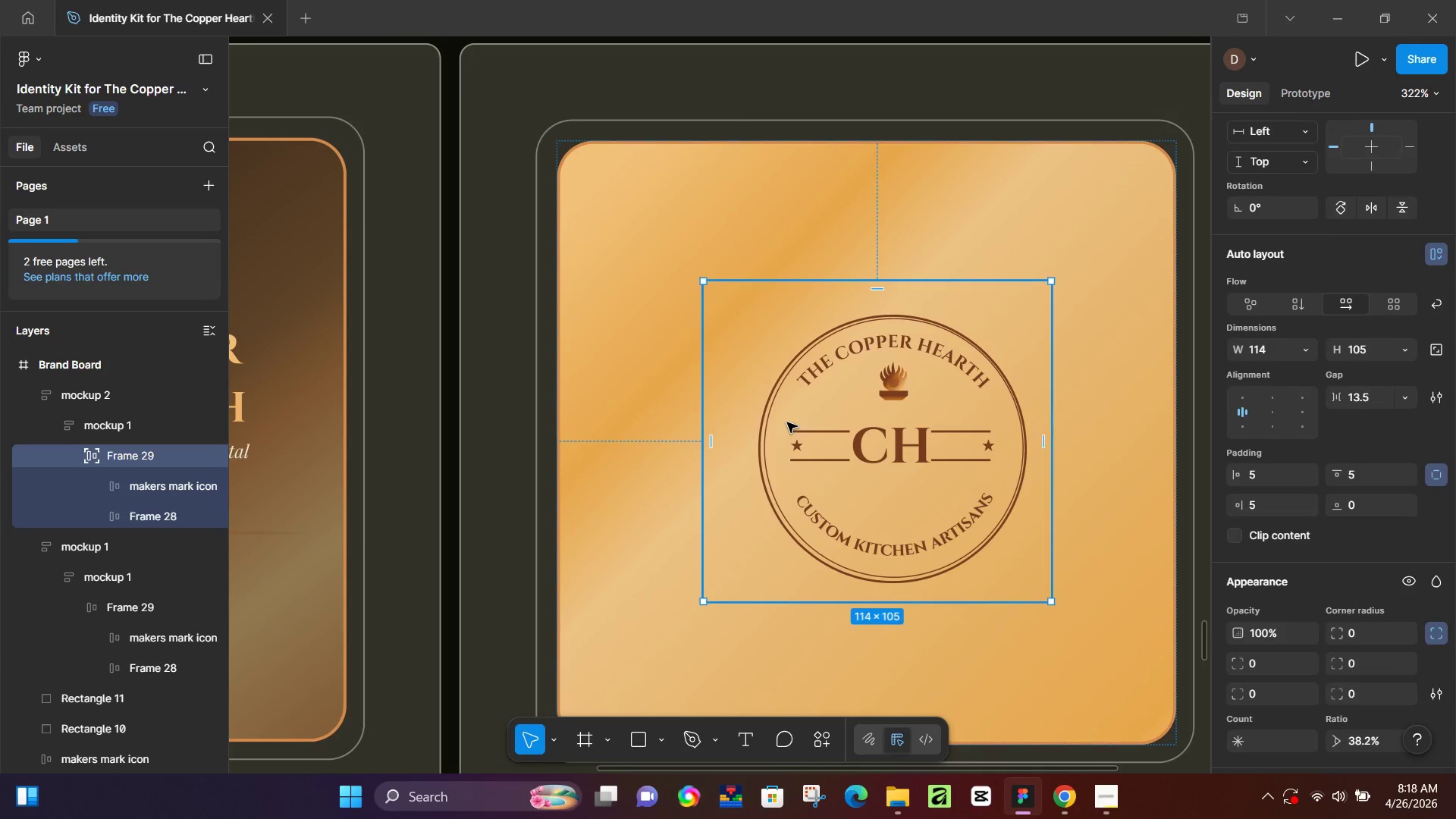 
double_click([787, 422])
 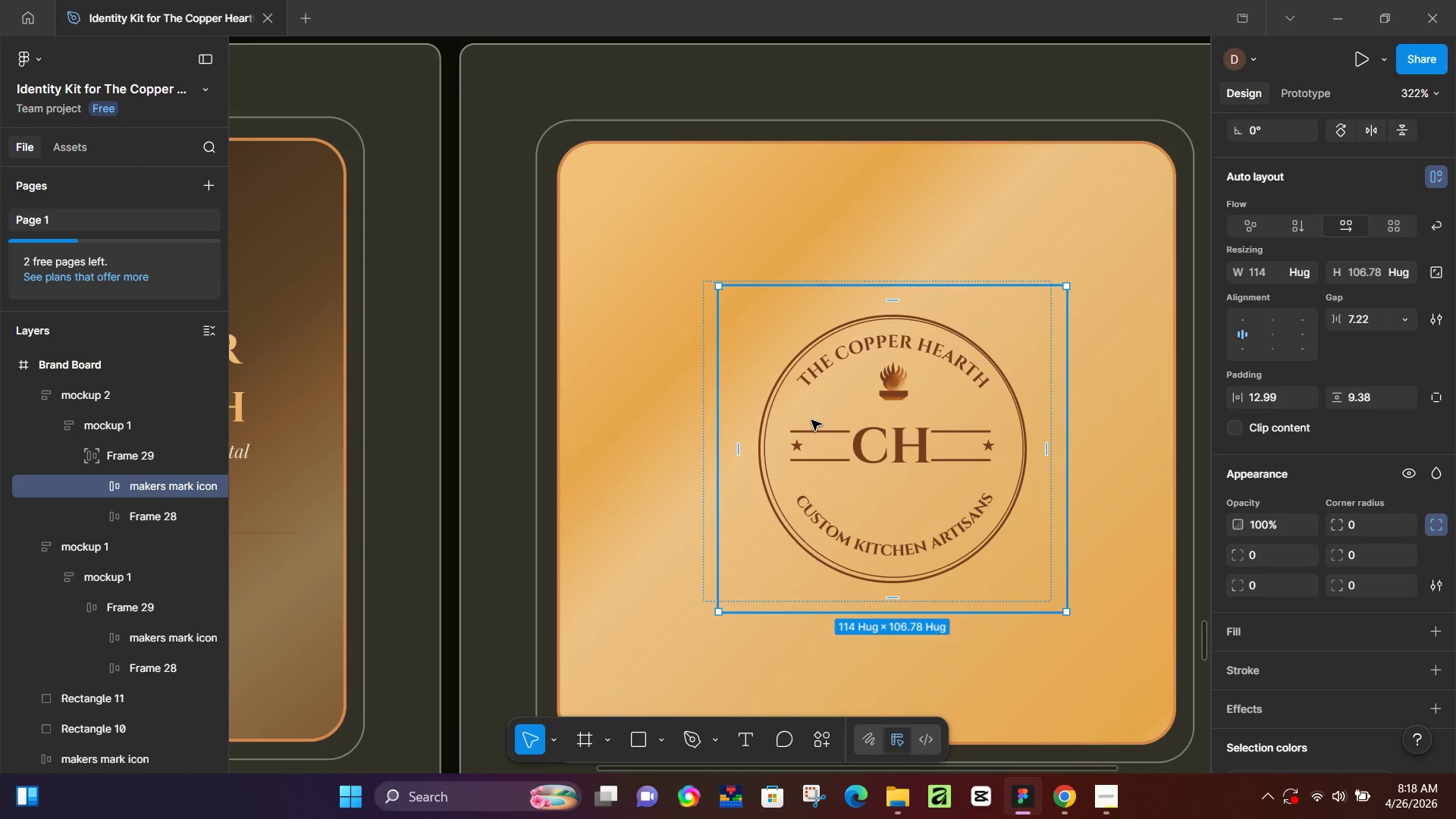 
left_click_drag(start_coordinate=[811, 420], to_coordinate=[797, 421])
 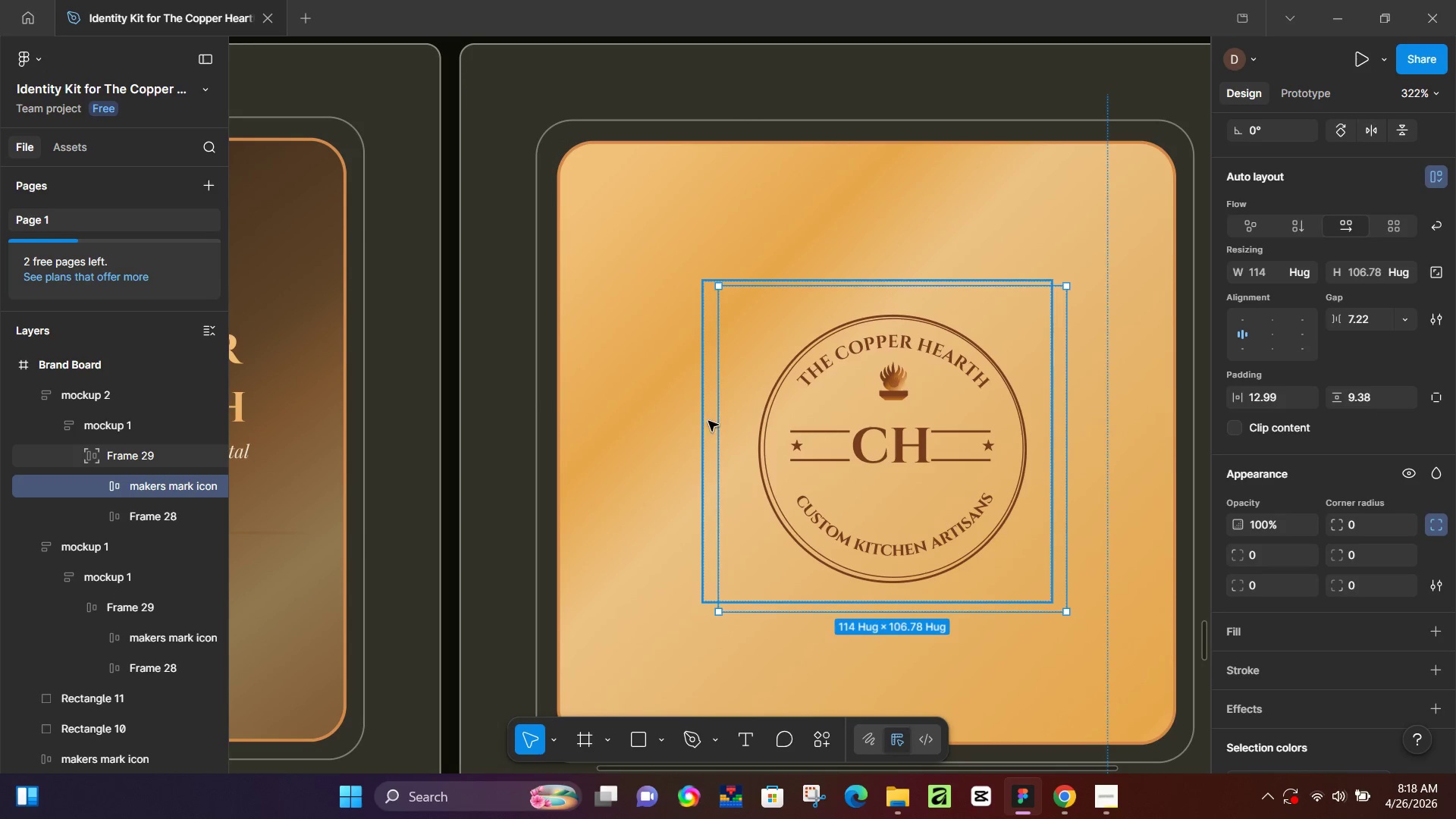 
left_click([707, 421])
 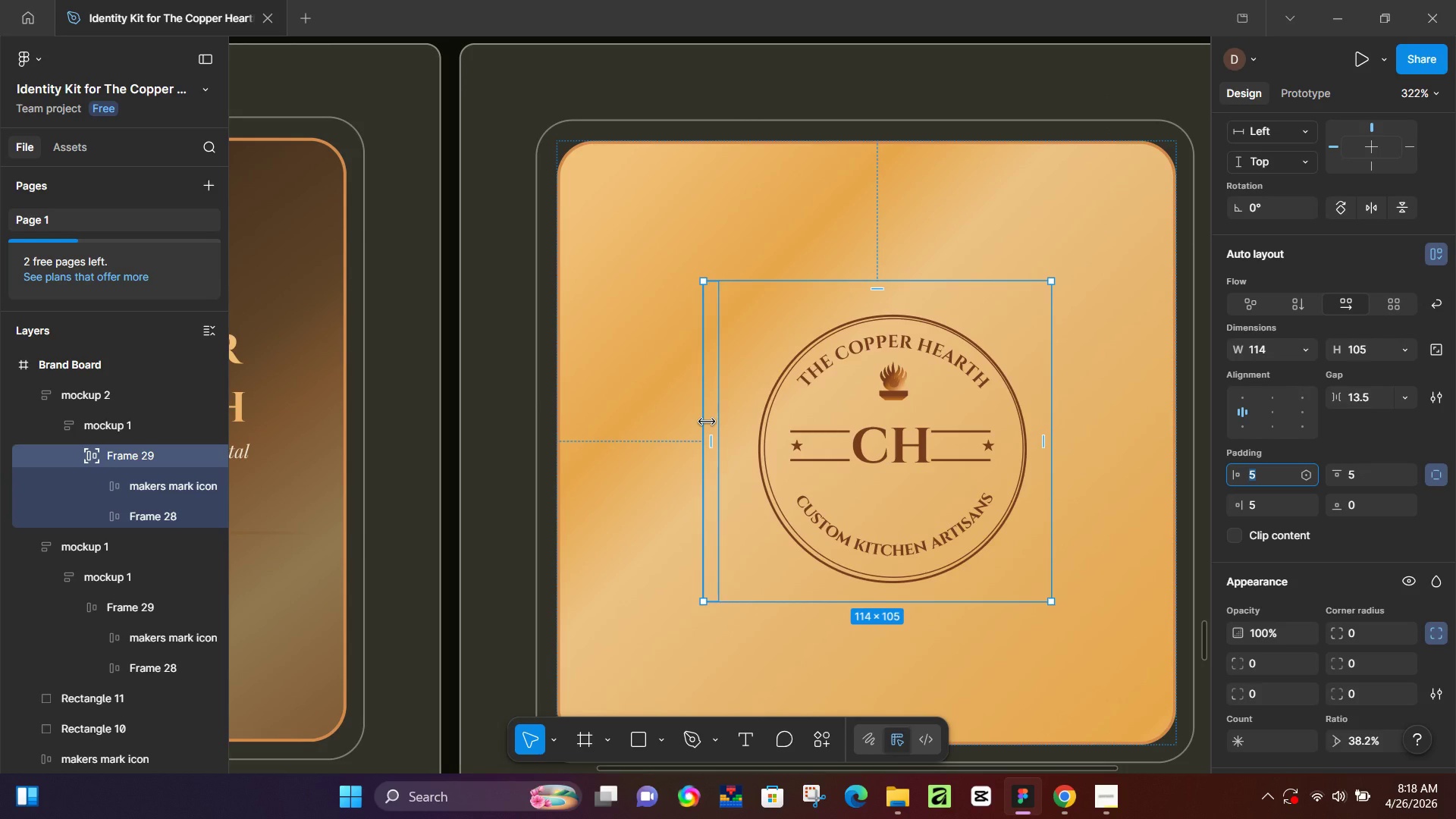 
left_click([96, 417])
 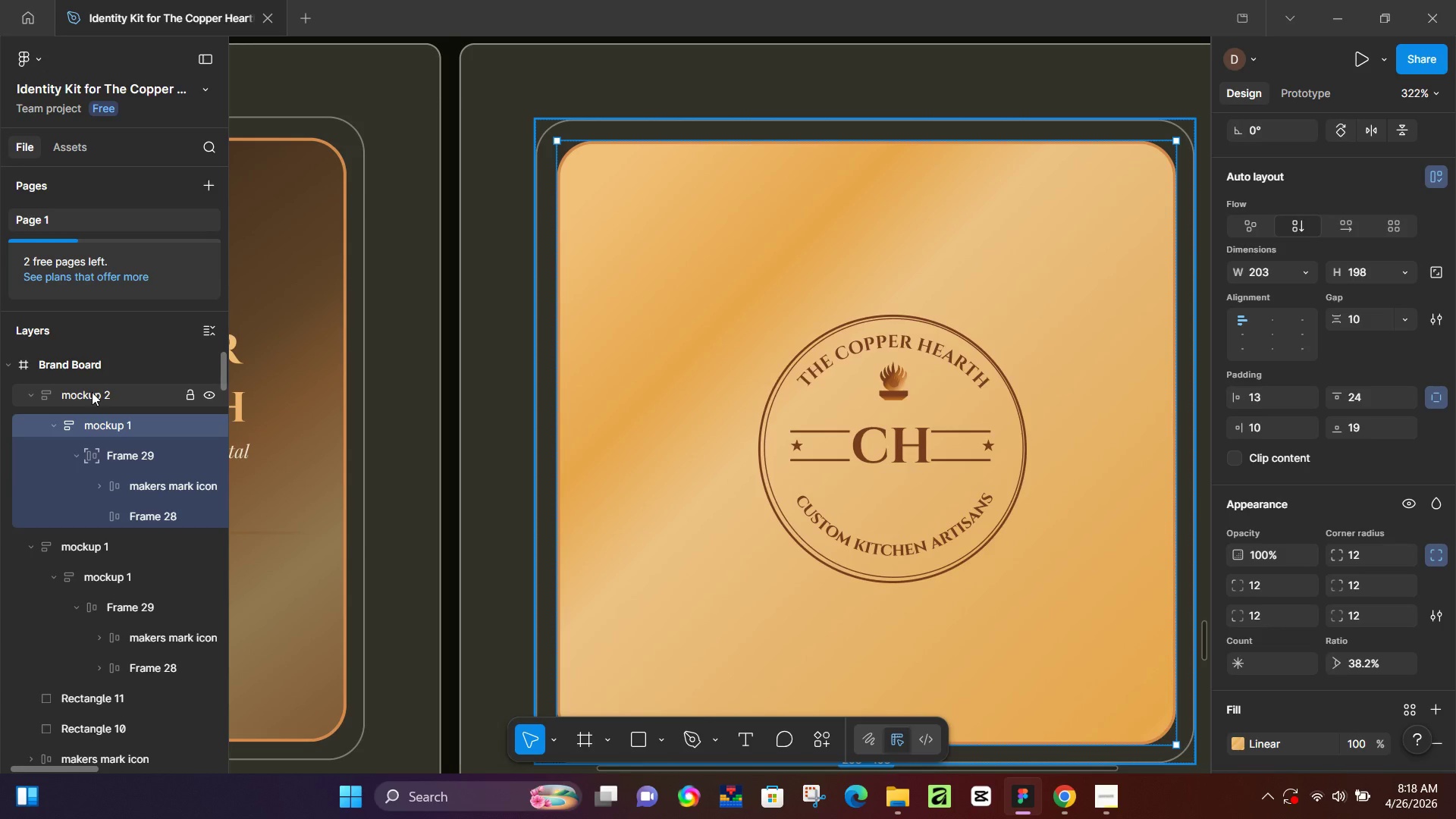 
wait(5.05)
 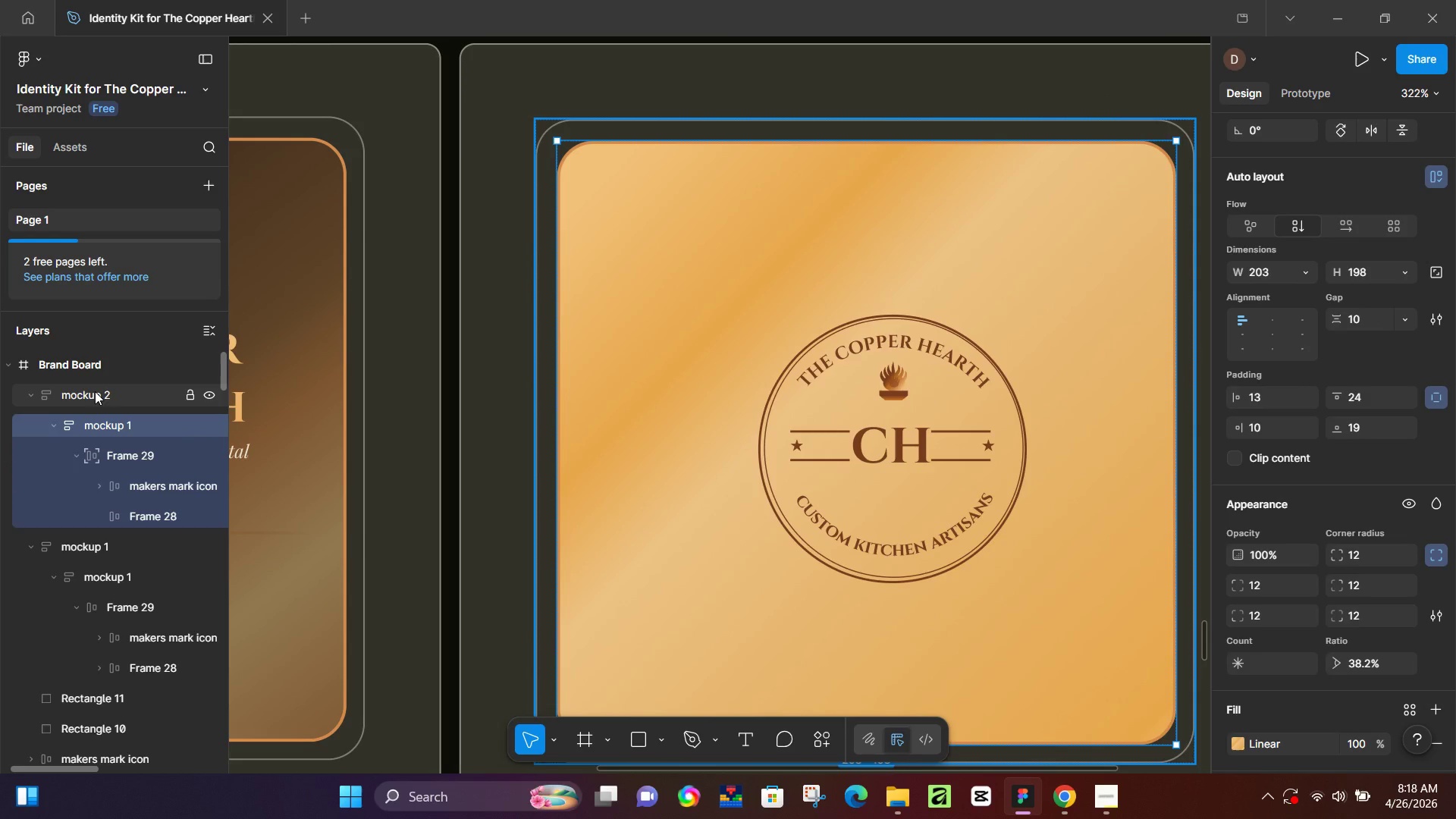 
double_click([835, 443])
 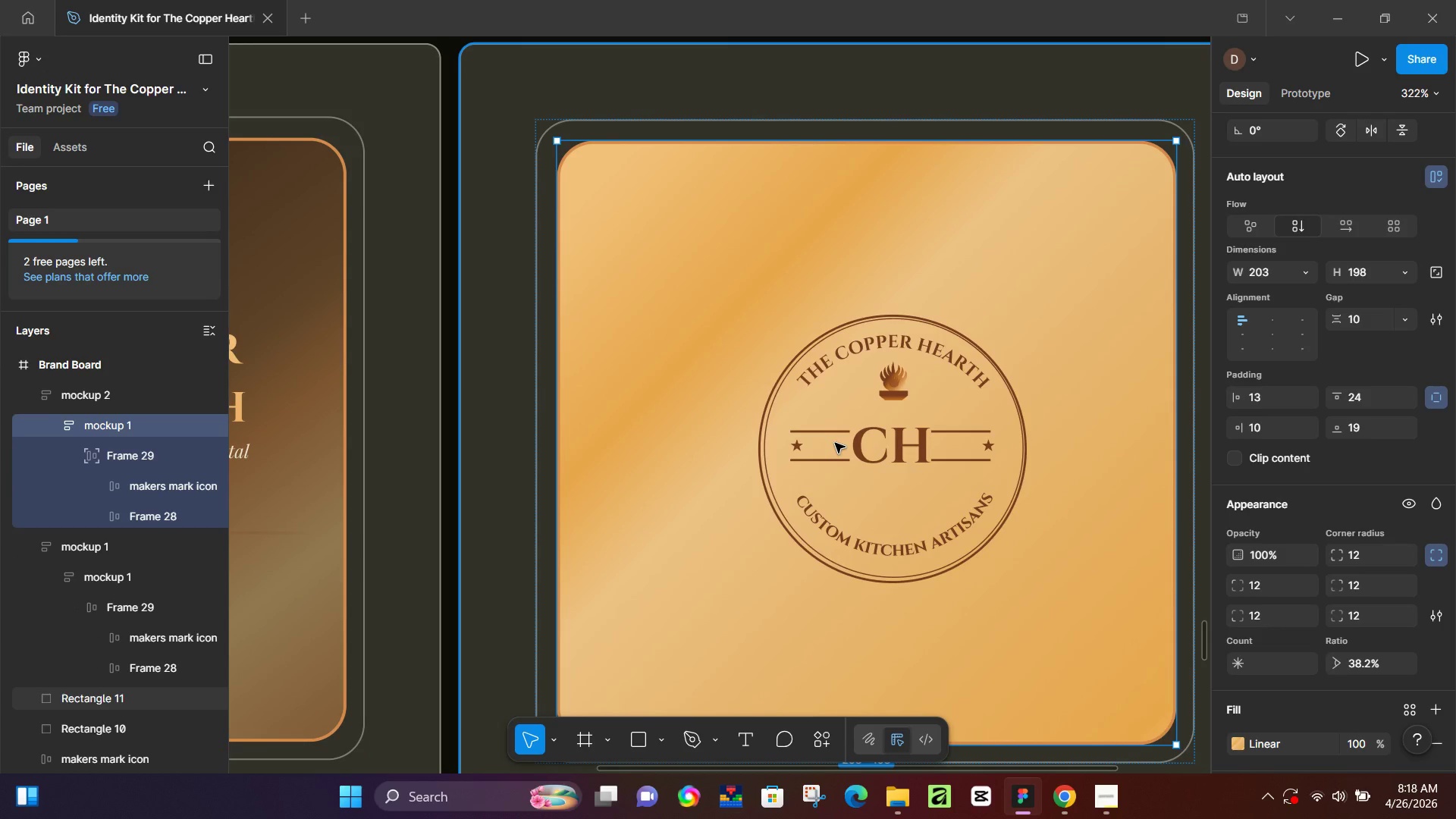 
triple_click([835, 443])
 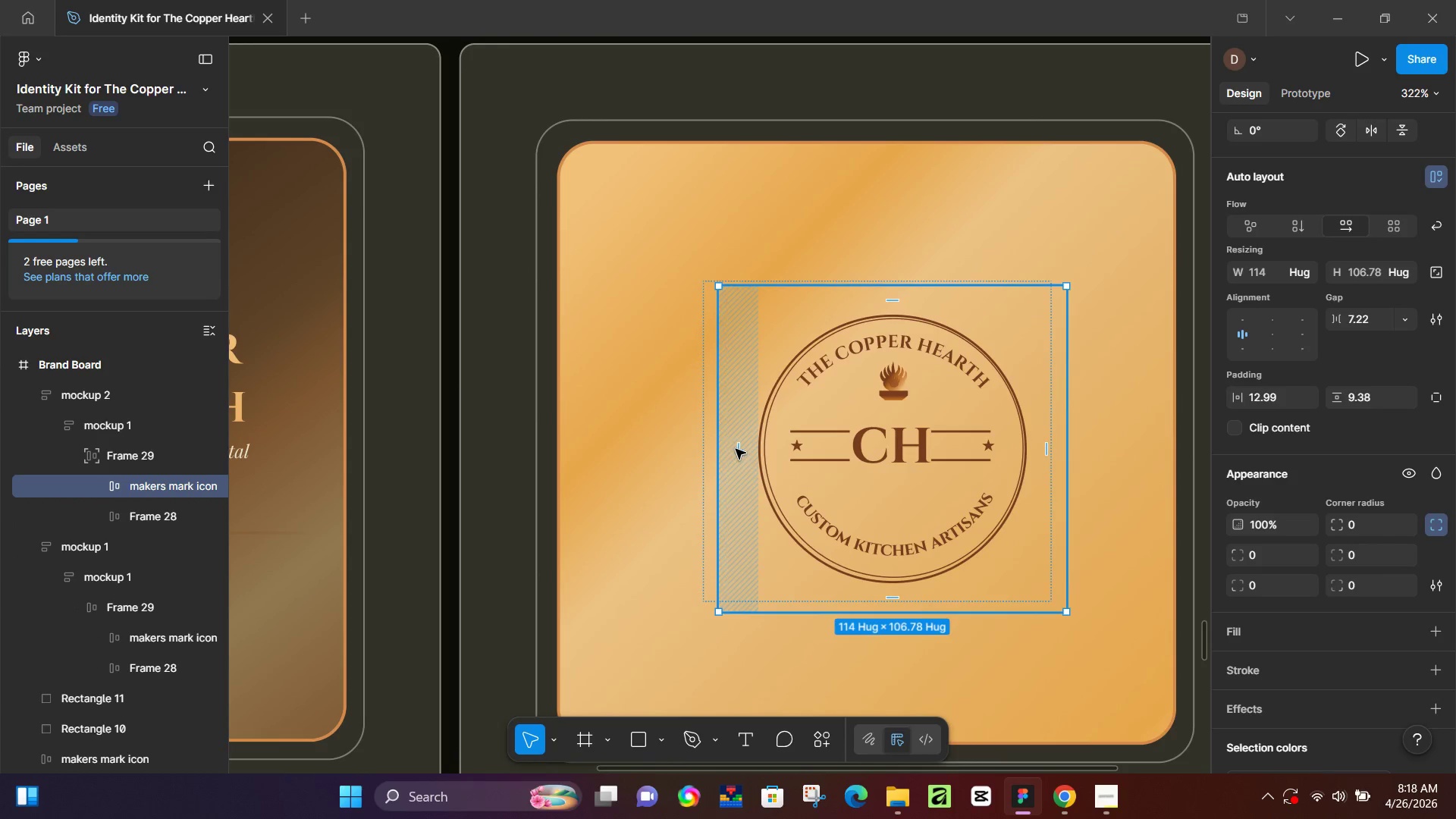 
left_click_drag(start_coordinate=[736, 450], to_coordinate=[731, 453])
 